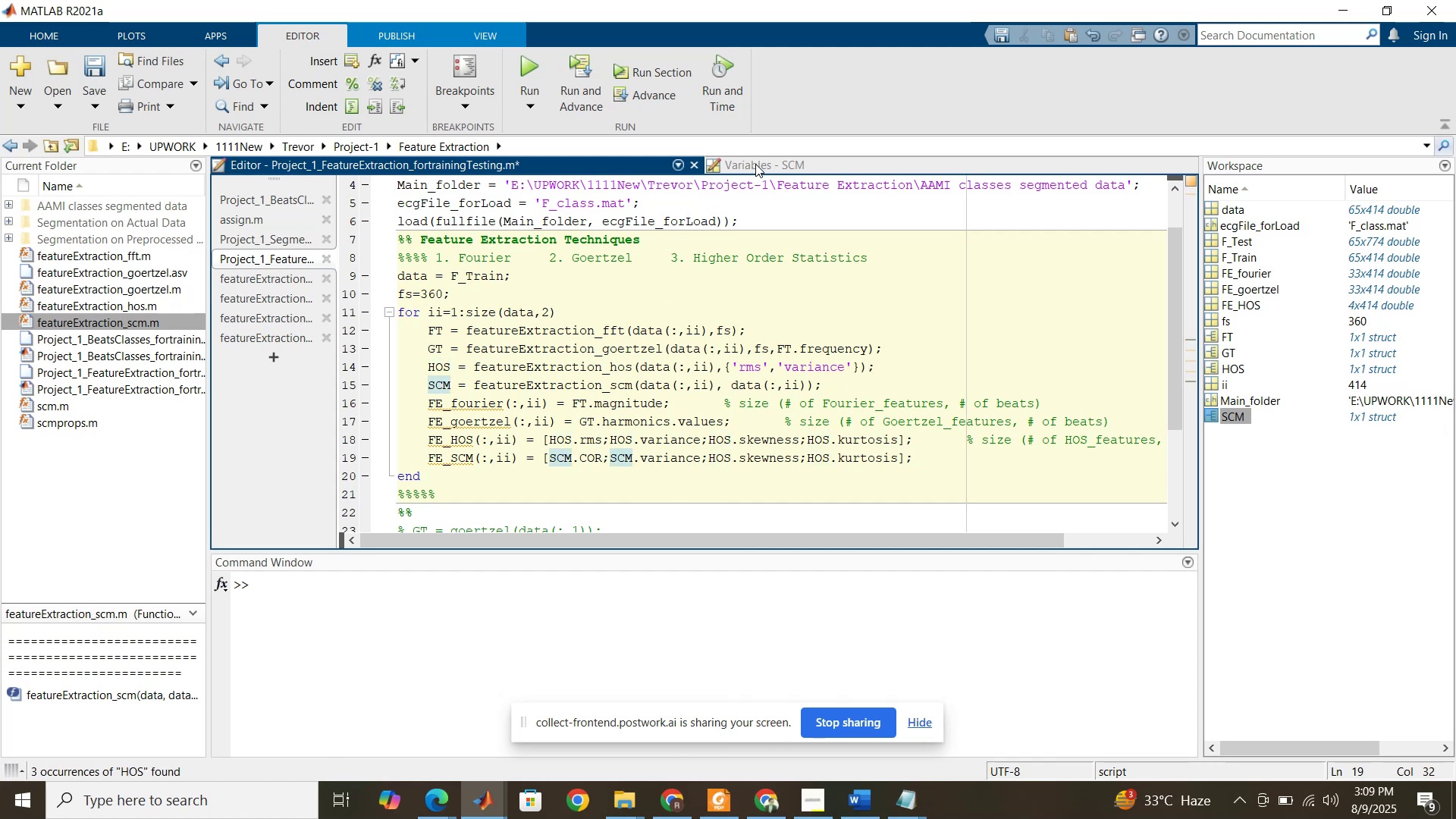 
left_click([755, 164])
 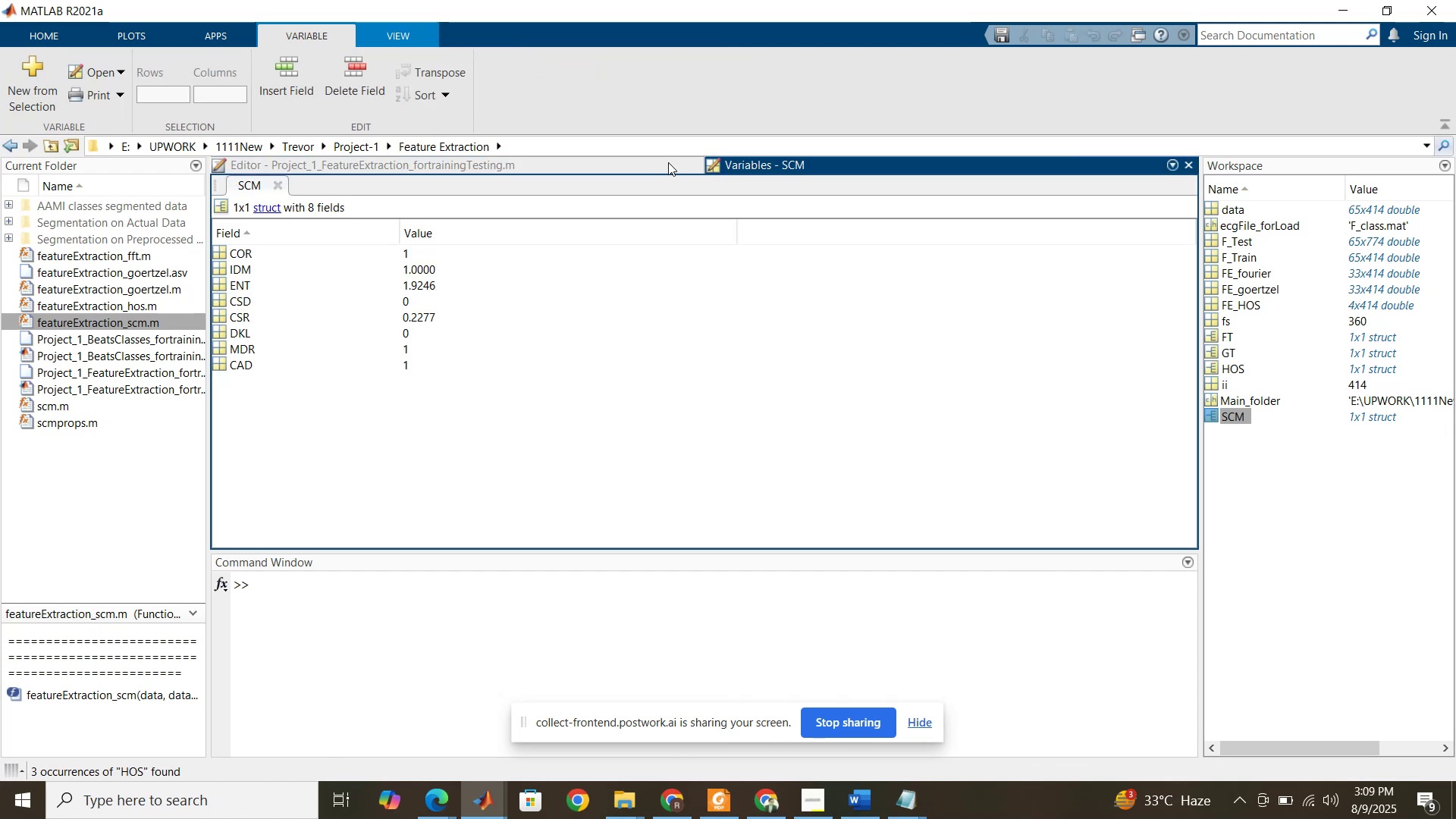 
left_click([668, 162])
 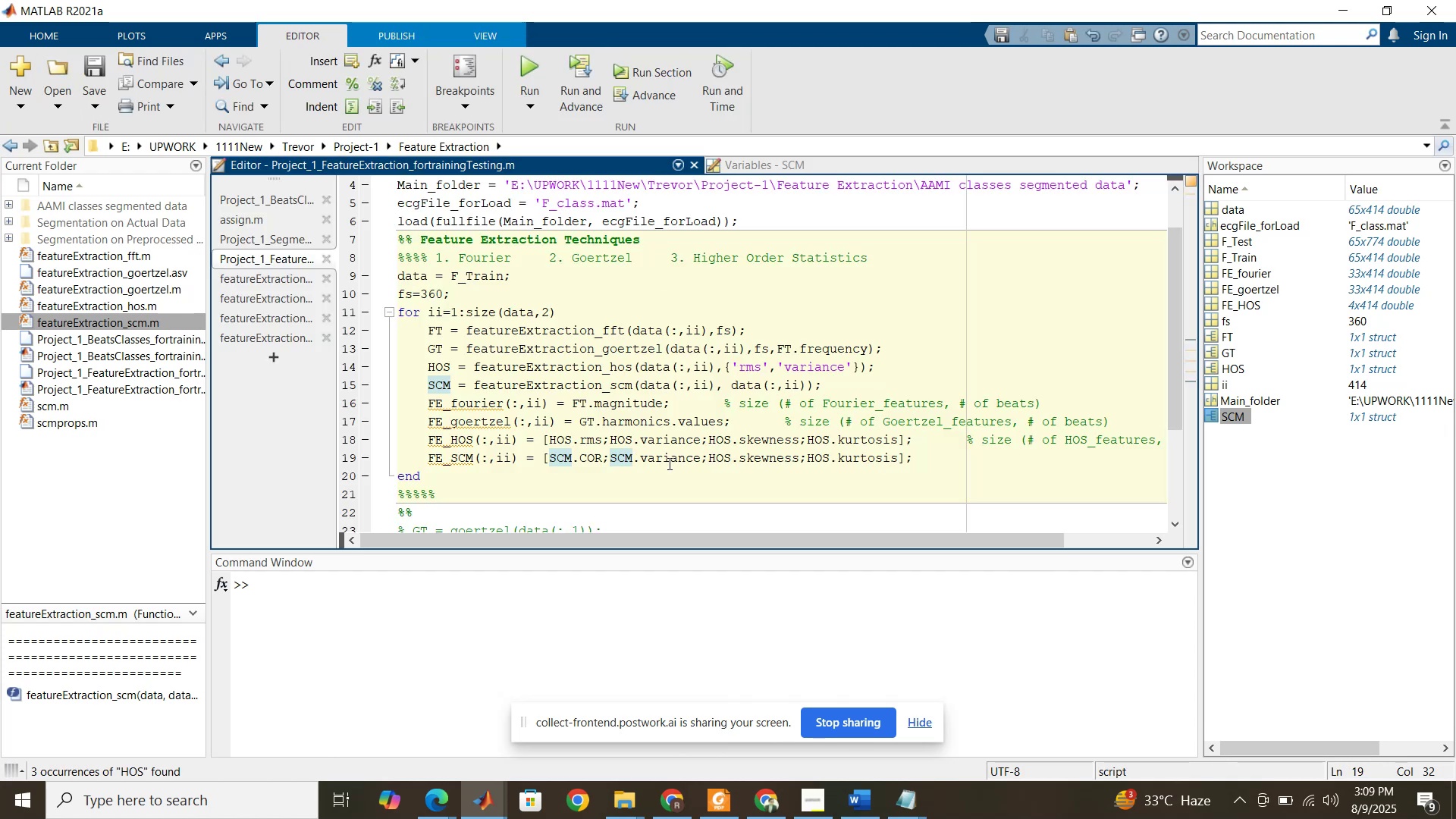 
double_click([668, 463])
 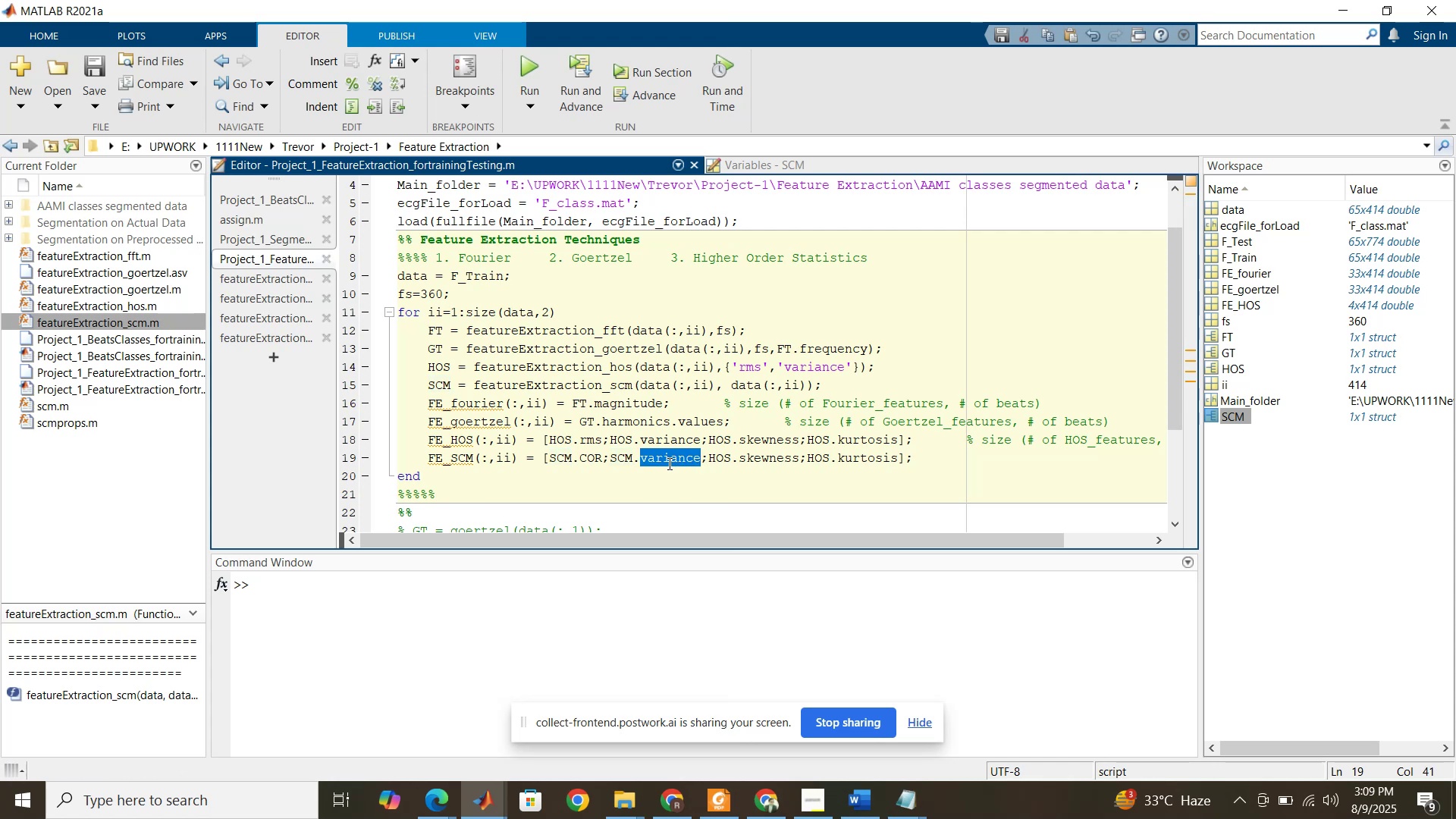 
type(IDM)
 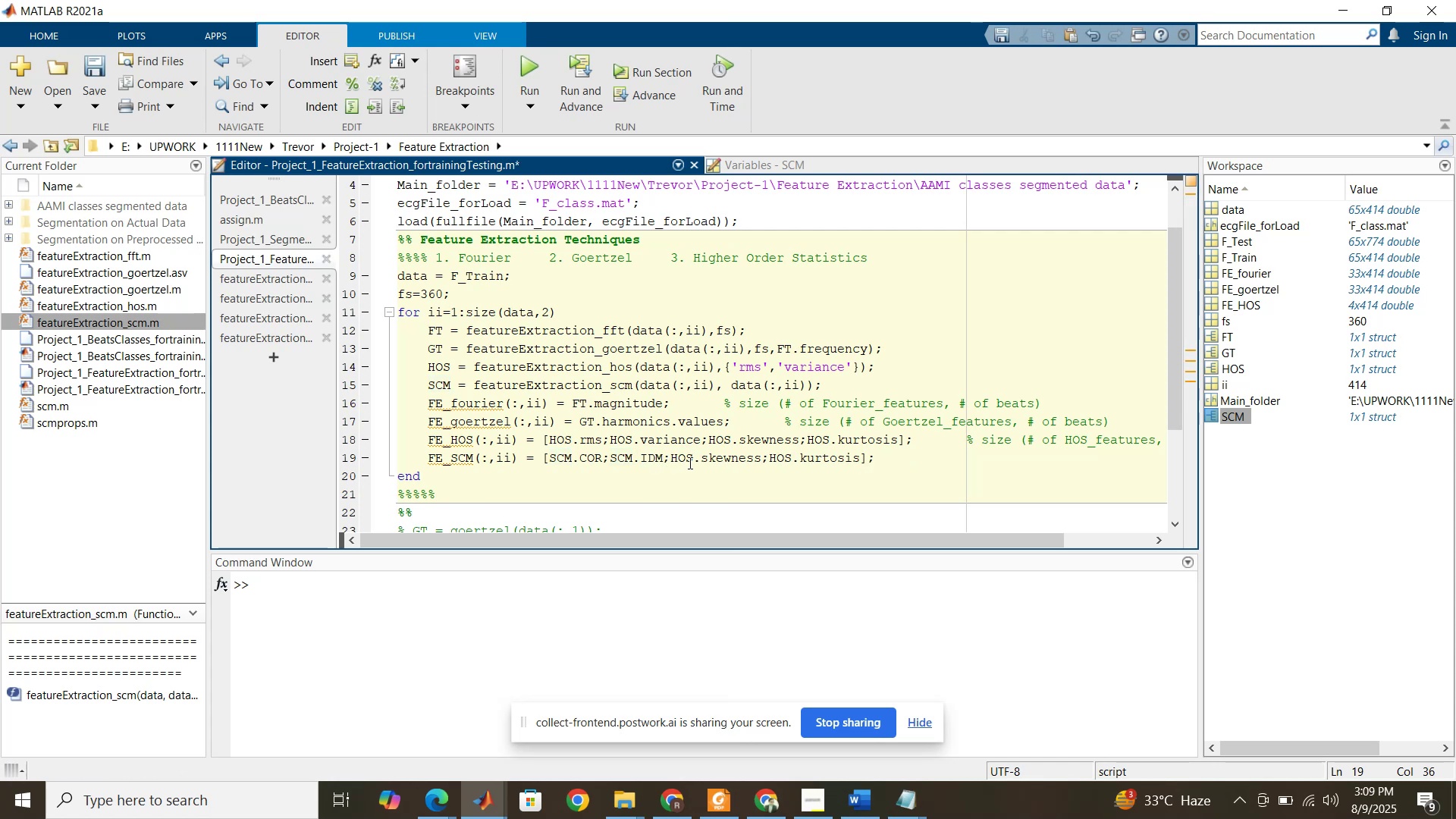 
double_click([689, 463])
 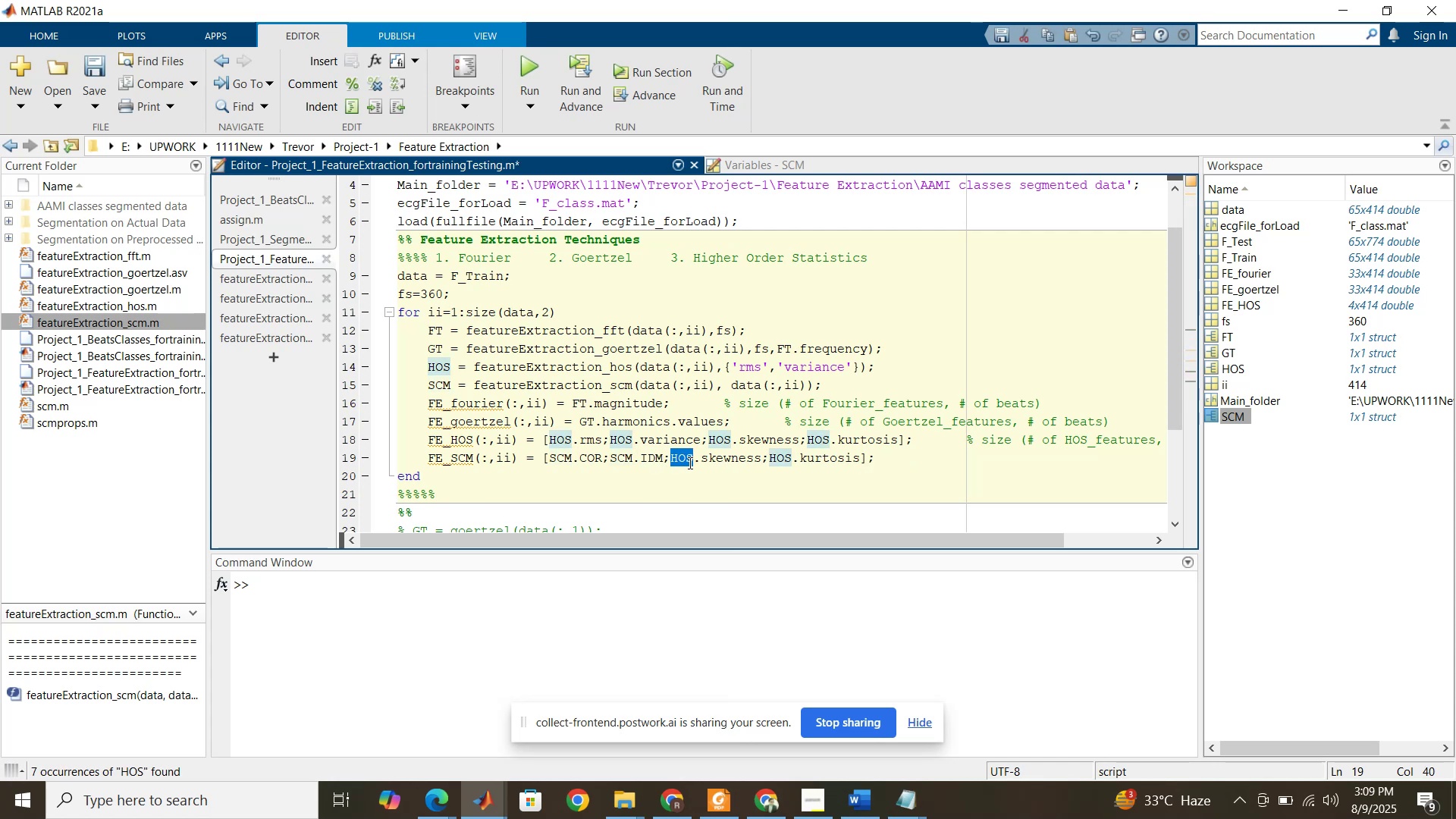 
type(SCM)
 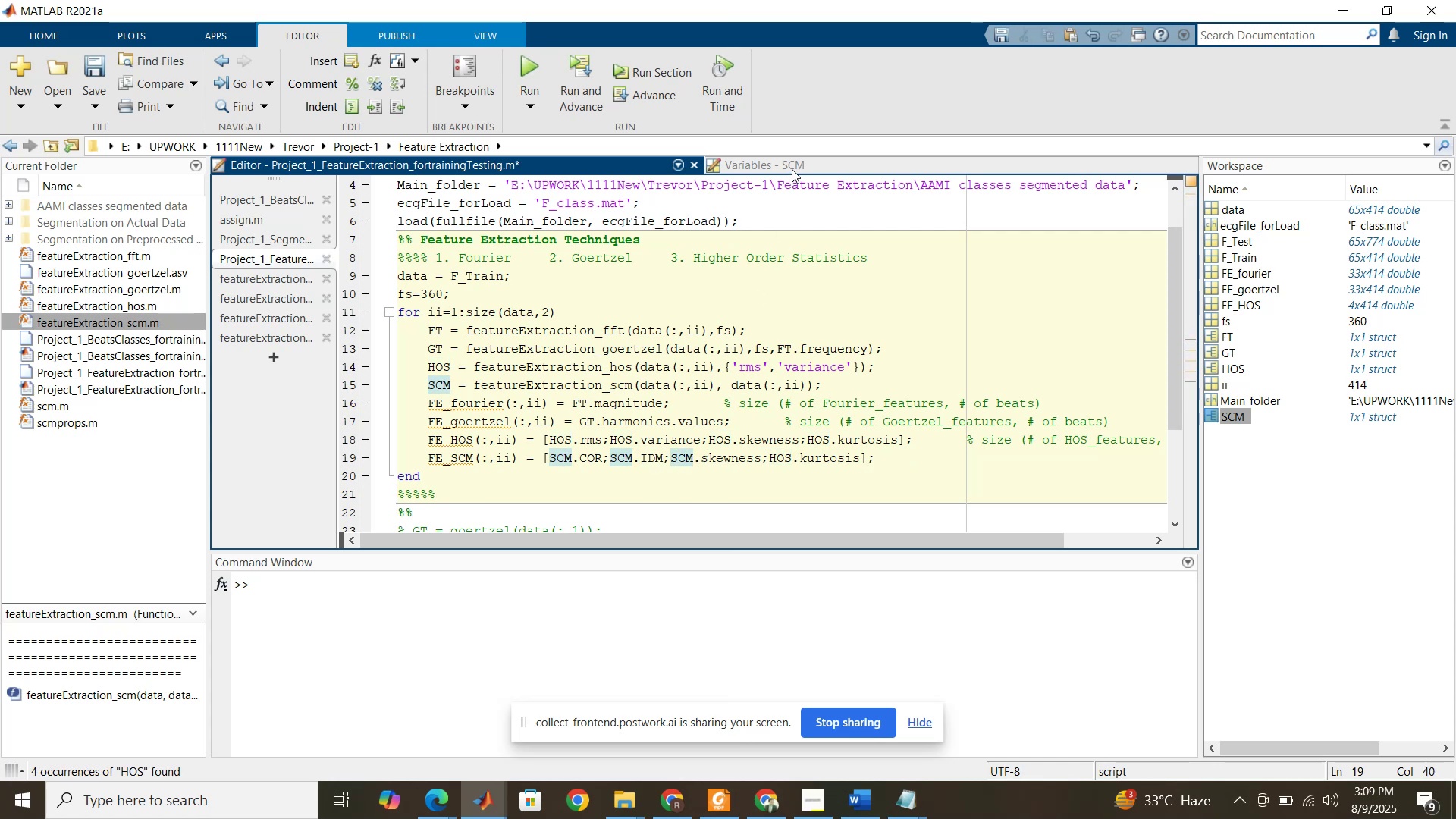 
left_click([792, 166])
 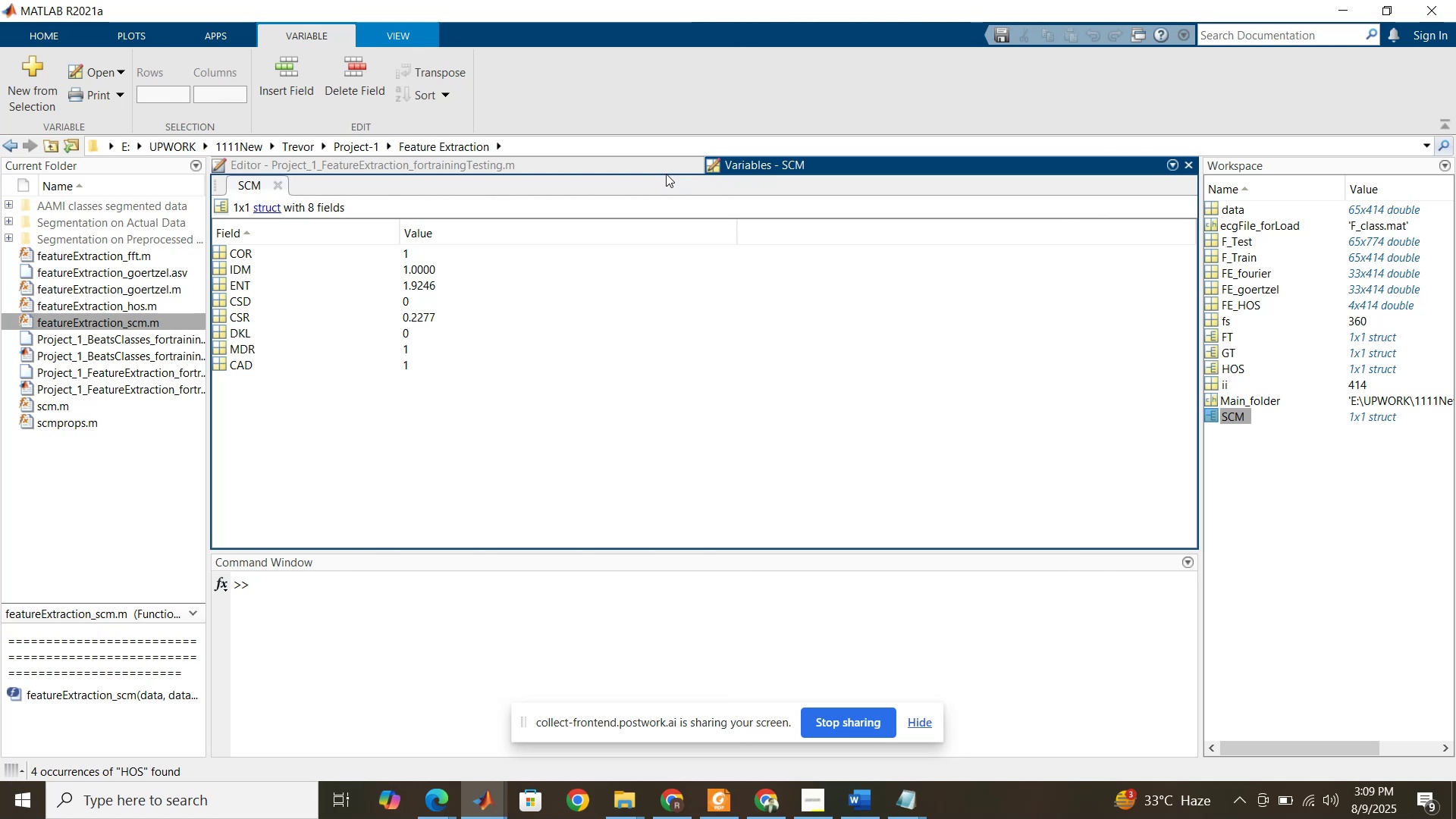 
left_click([666, 168])
 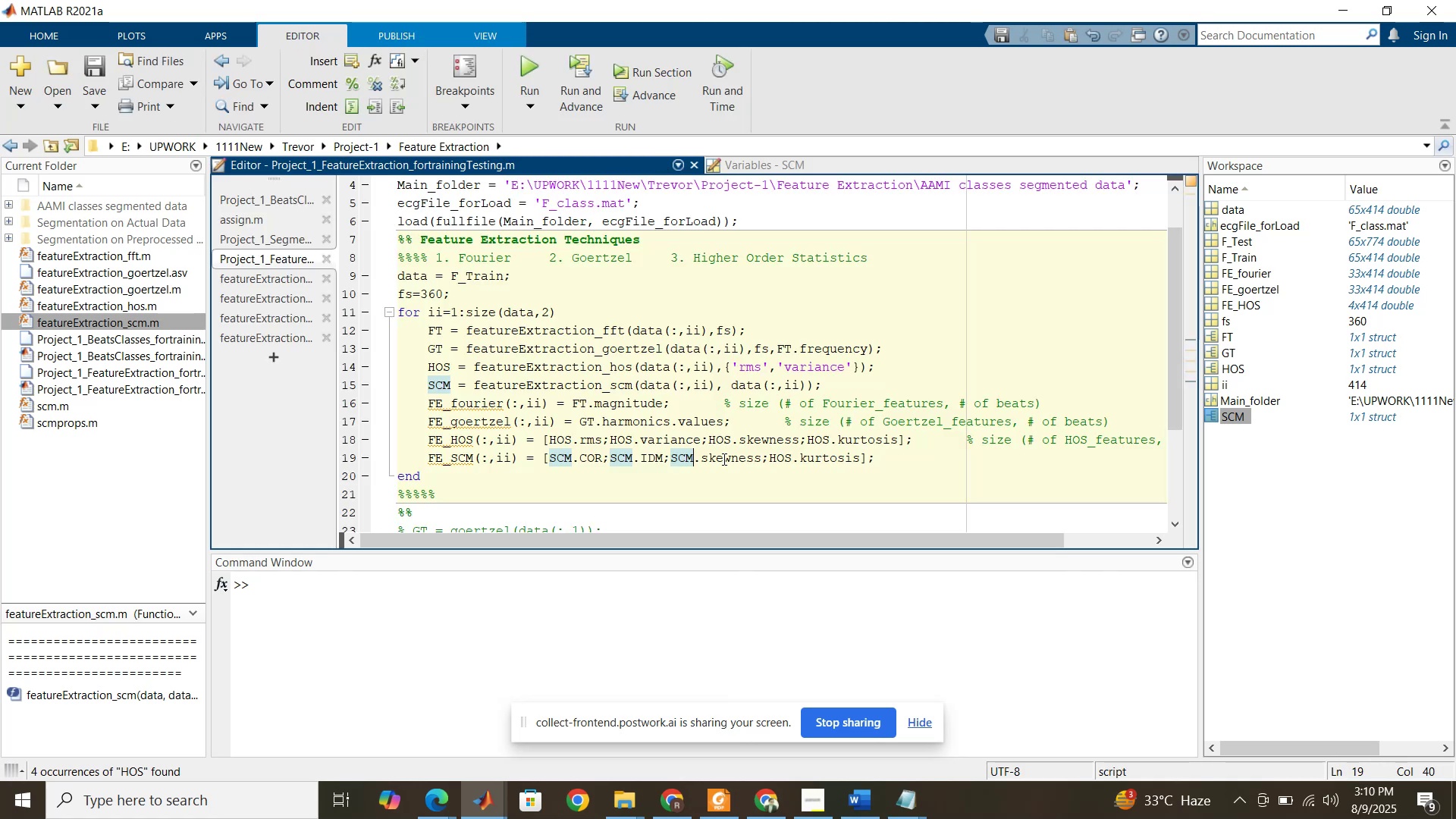 
double_click([723, 459])
 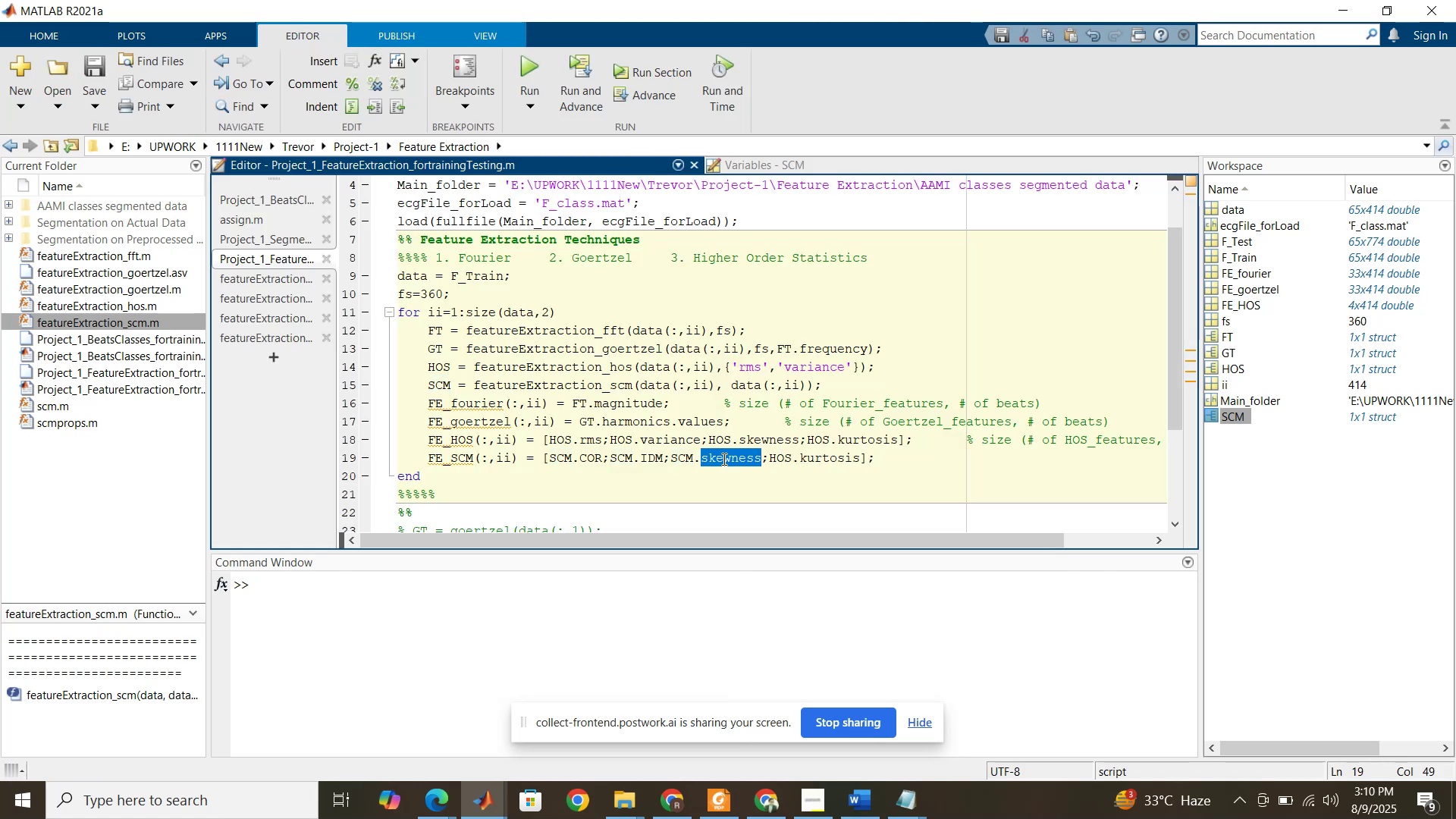 
type(ENT)
 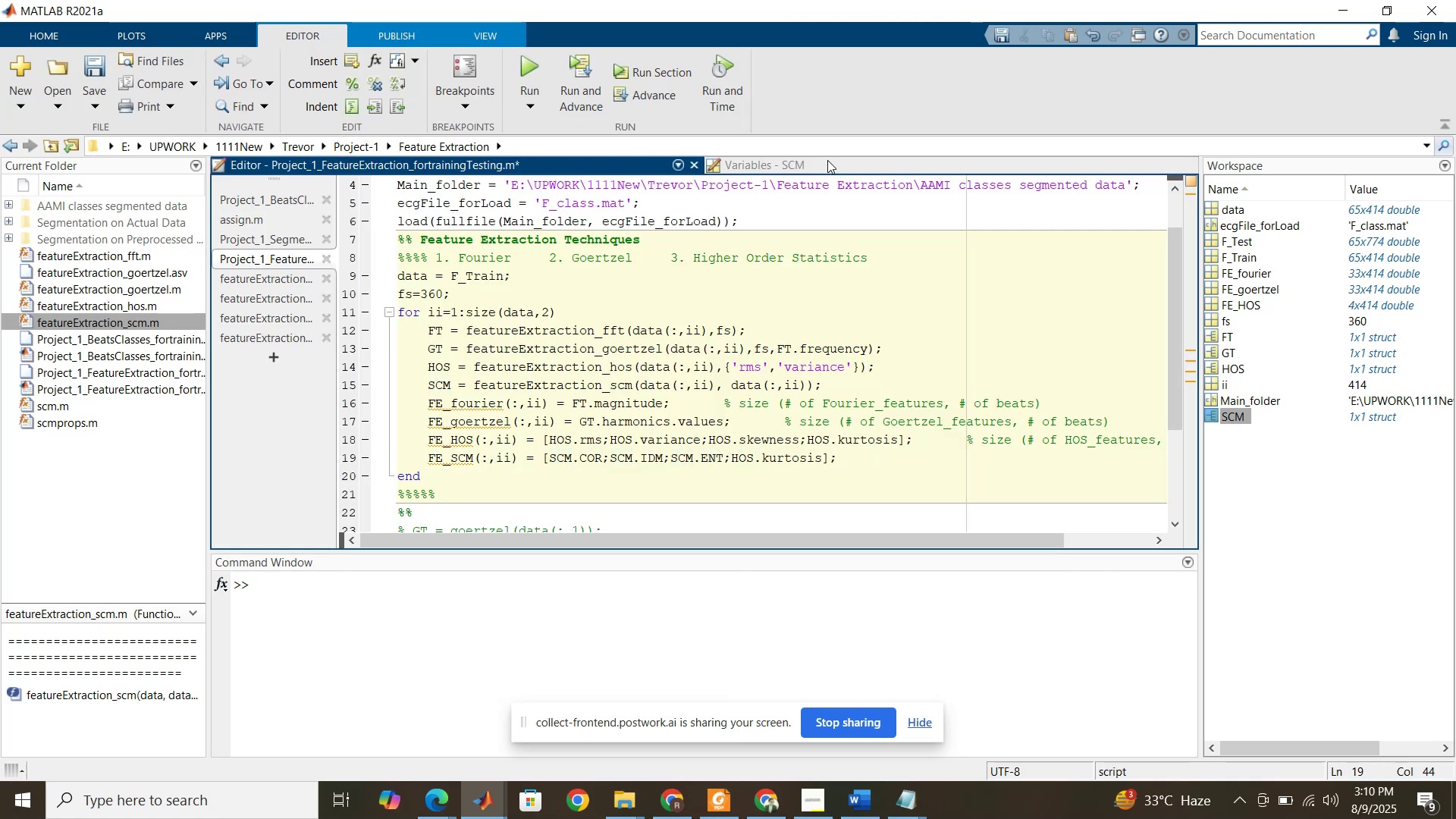 
left_click([827, 161])
 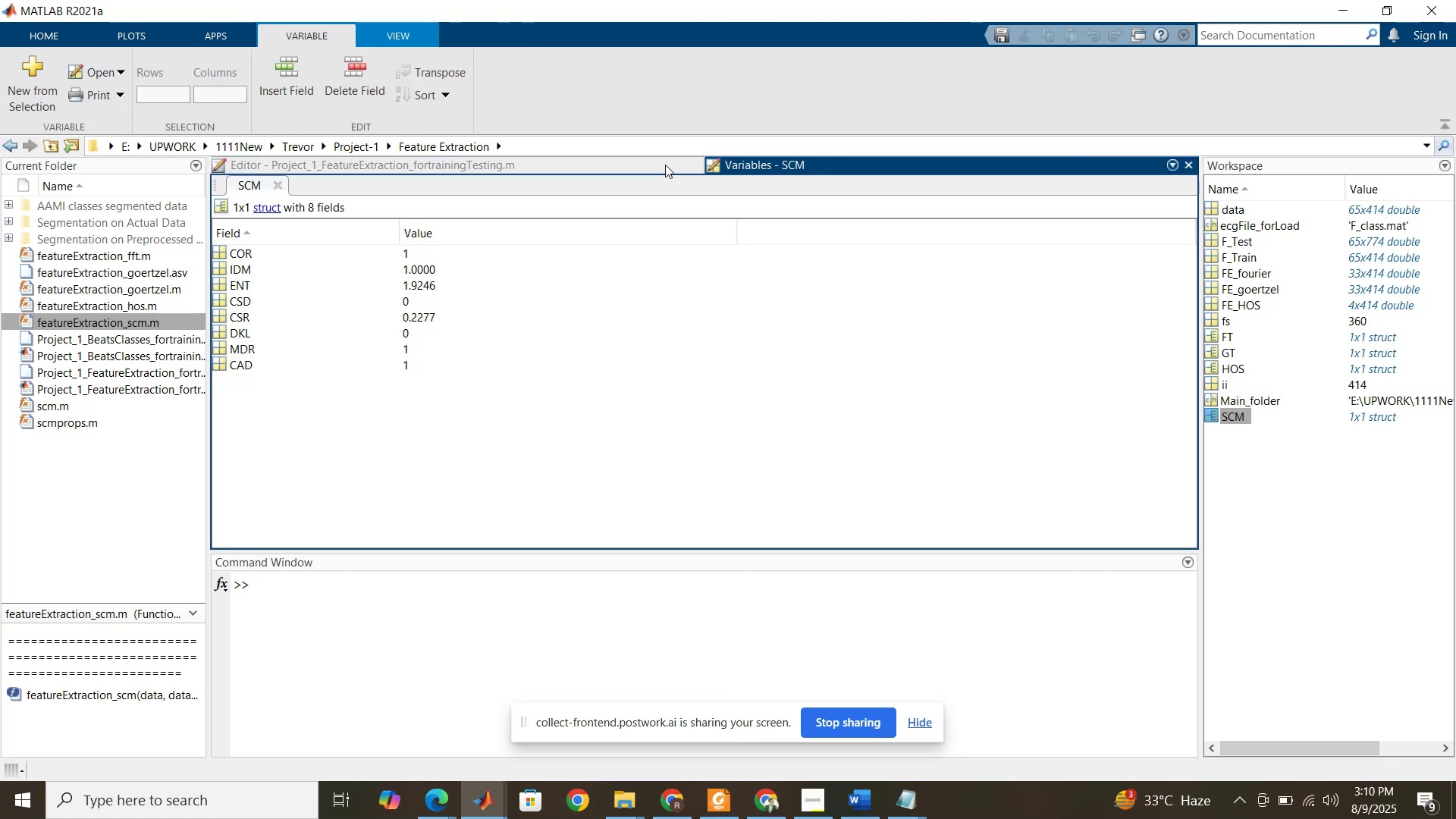 
left_click([665, 165])
 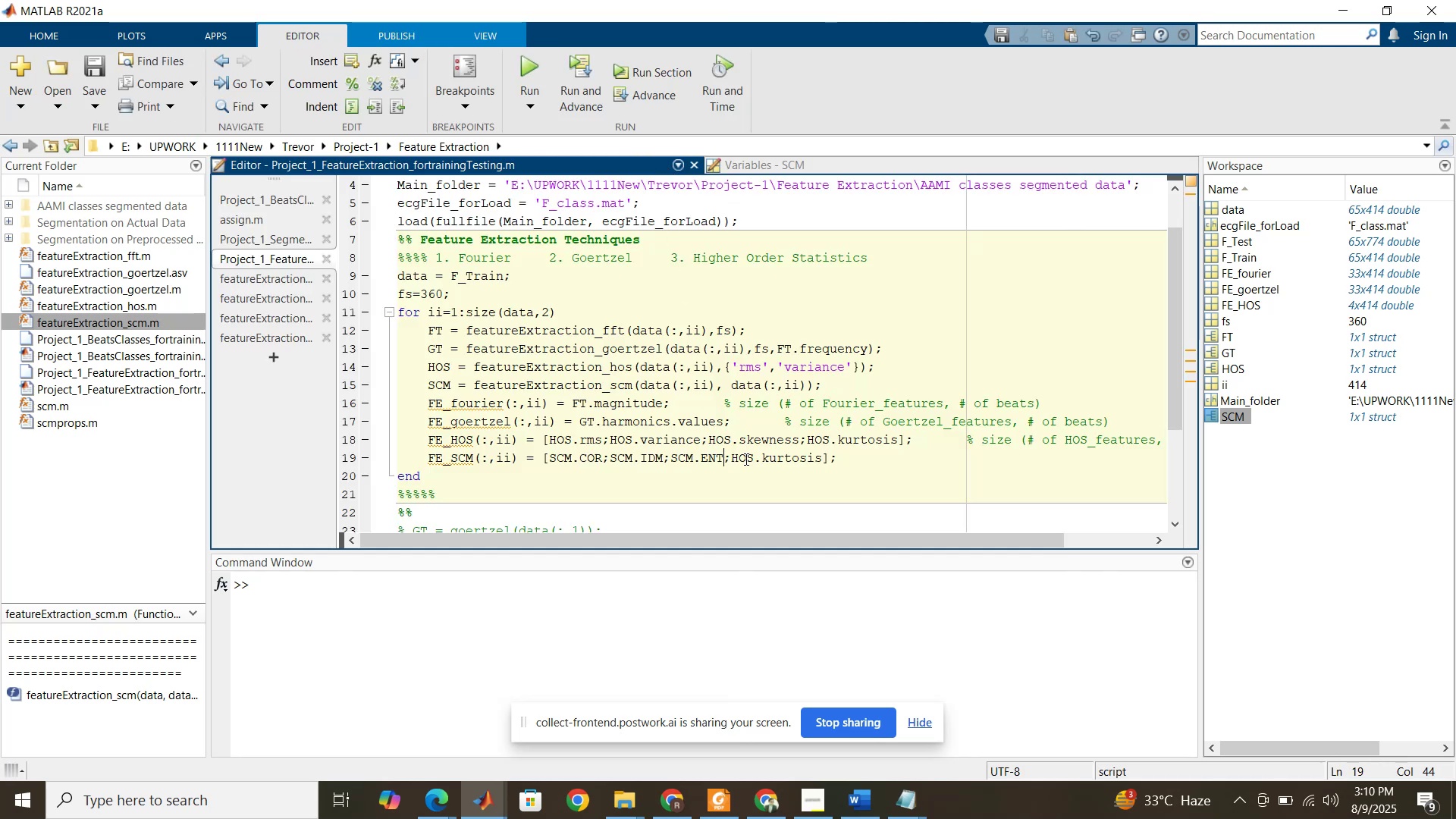 
double_click([745, 459])
 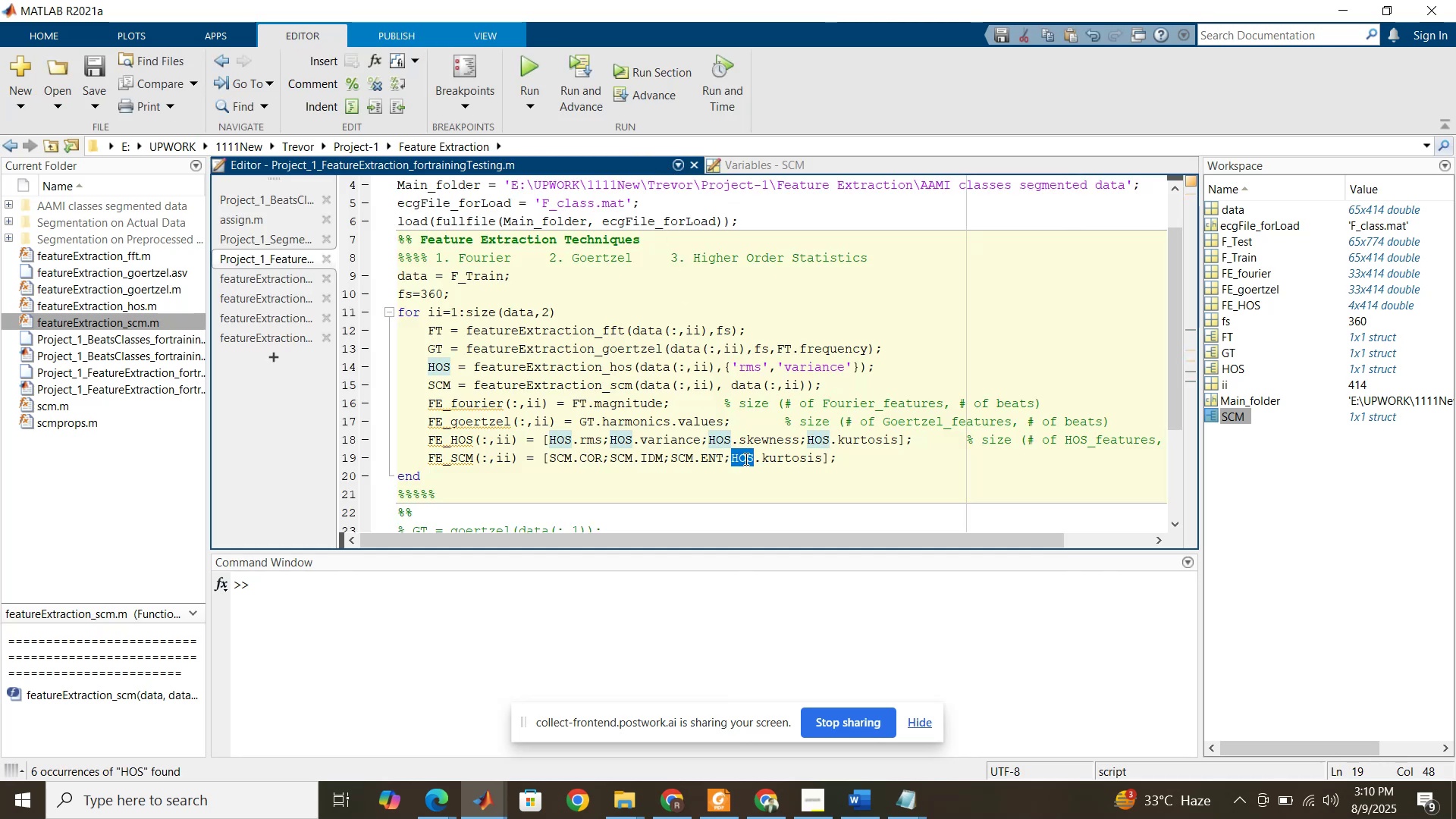 
type(SCM)
 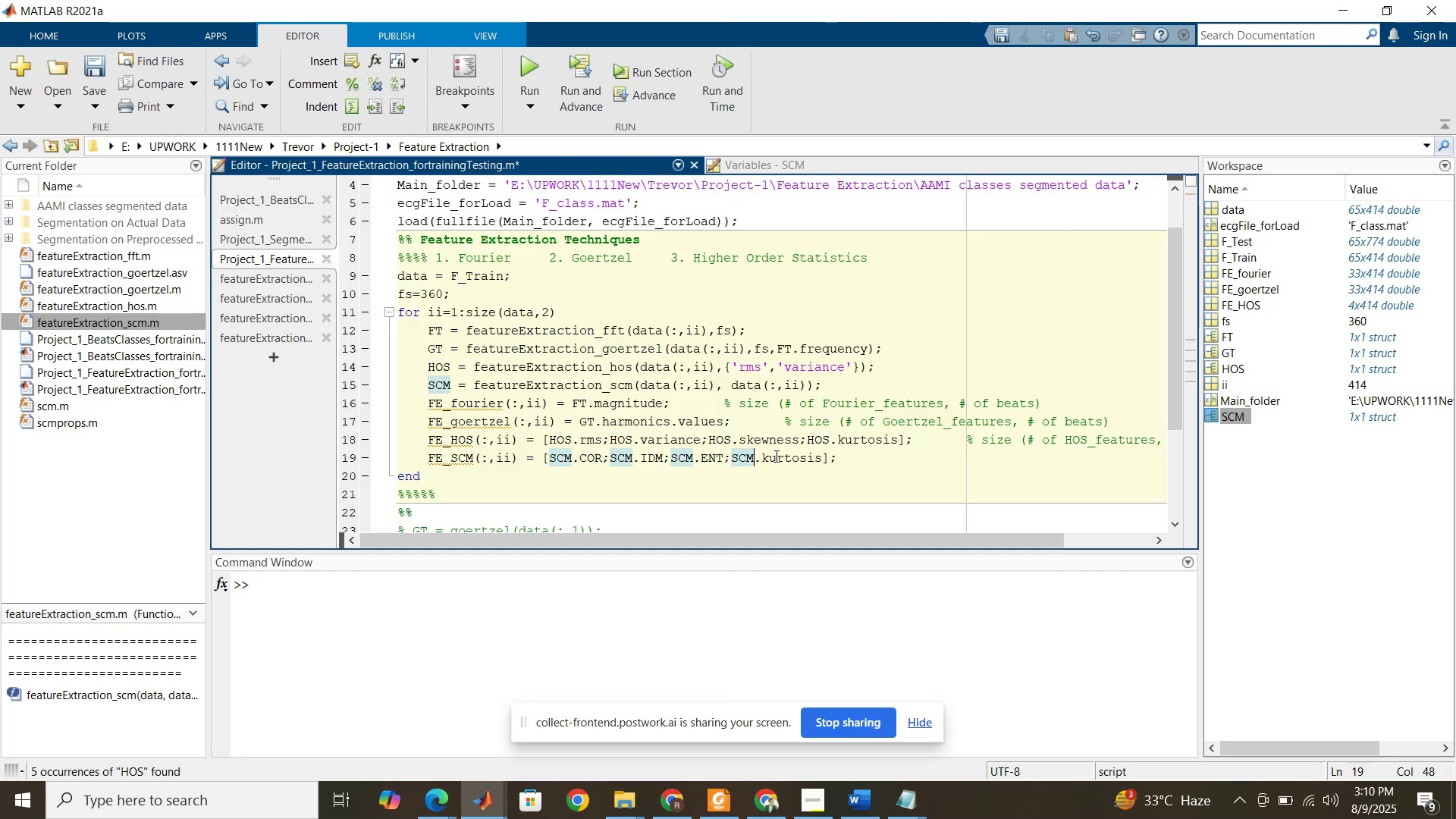 
double_click([775, 456])
 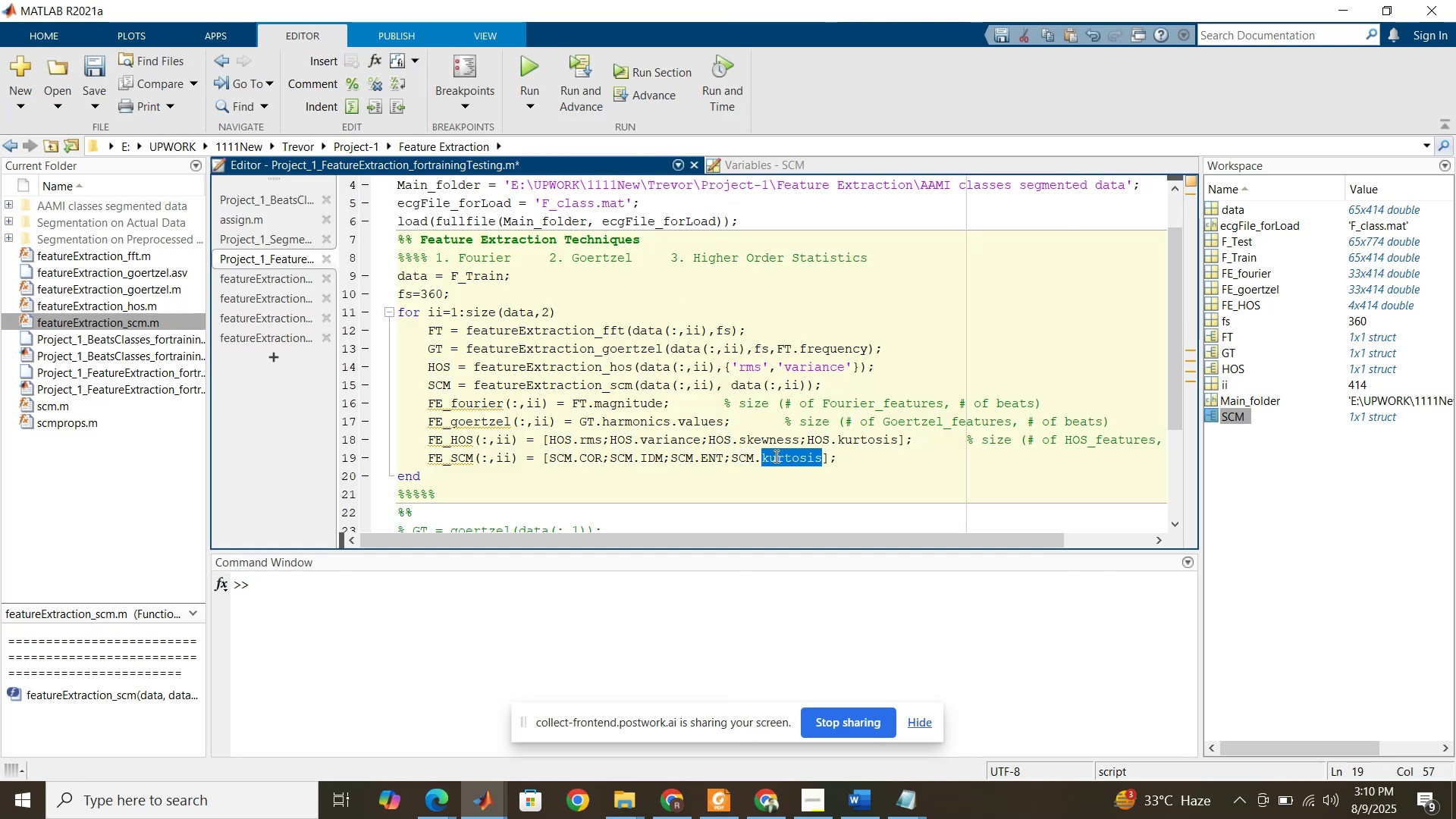 
type(CSD)
 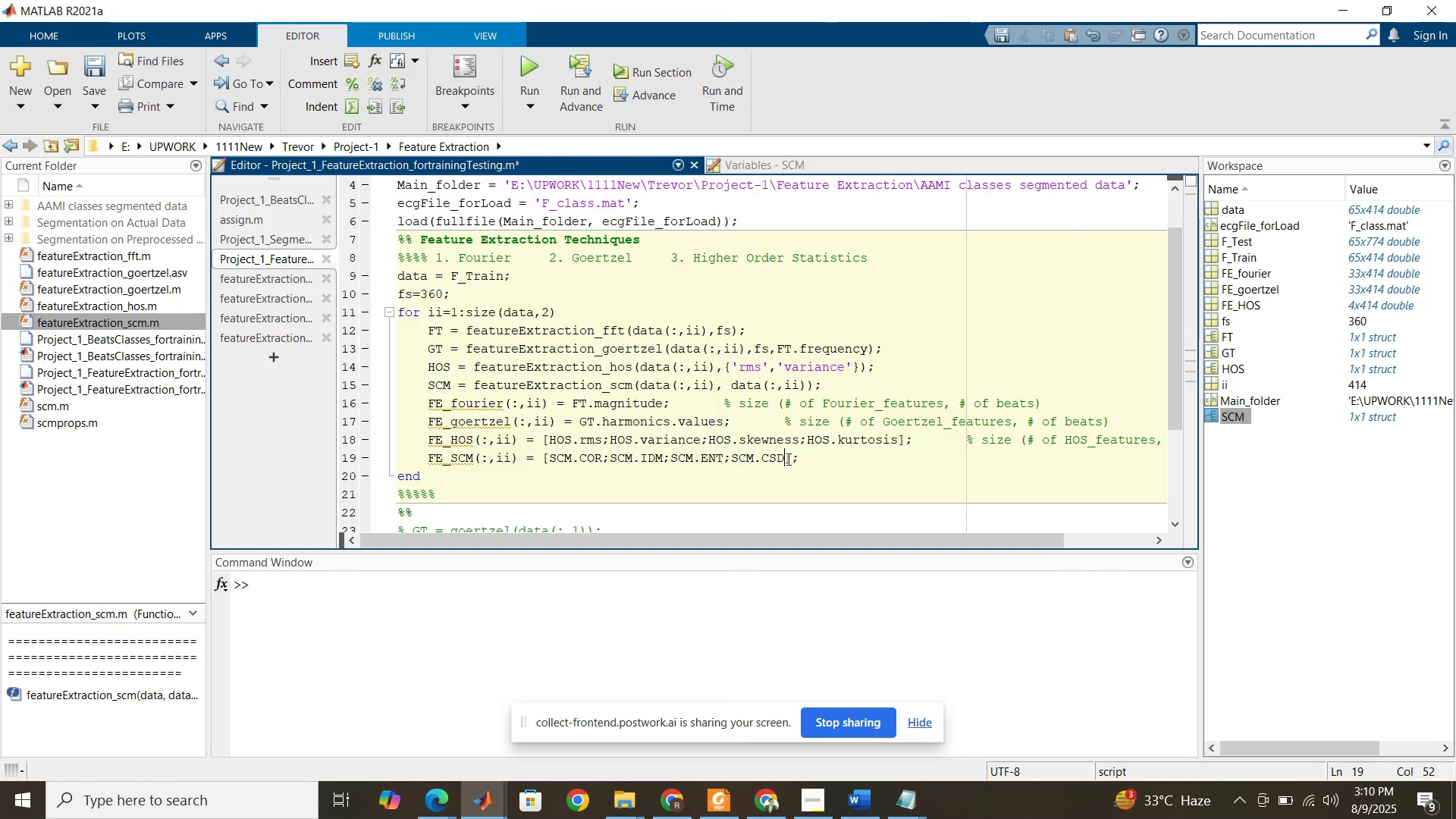 
left_click([787, 459])
 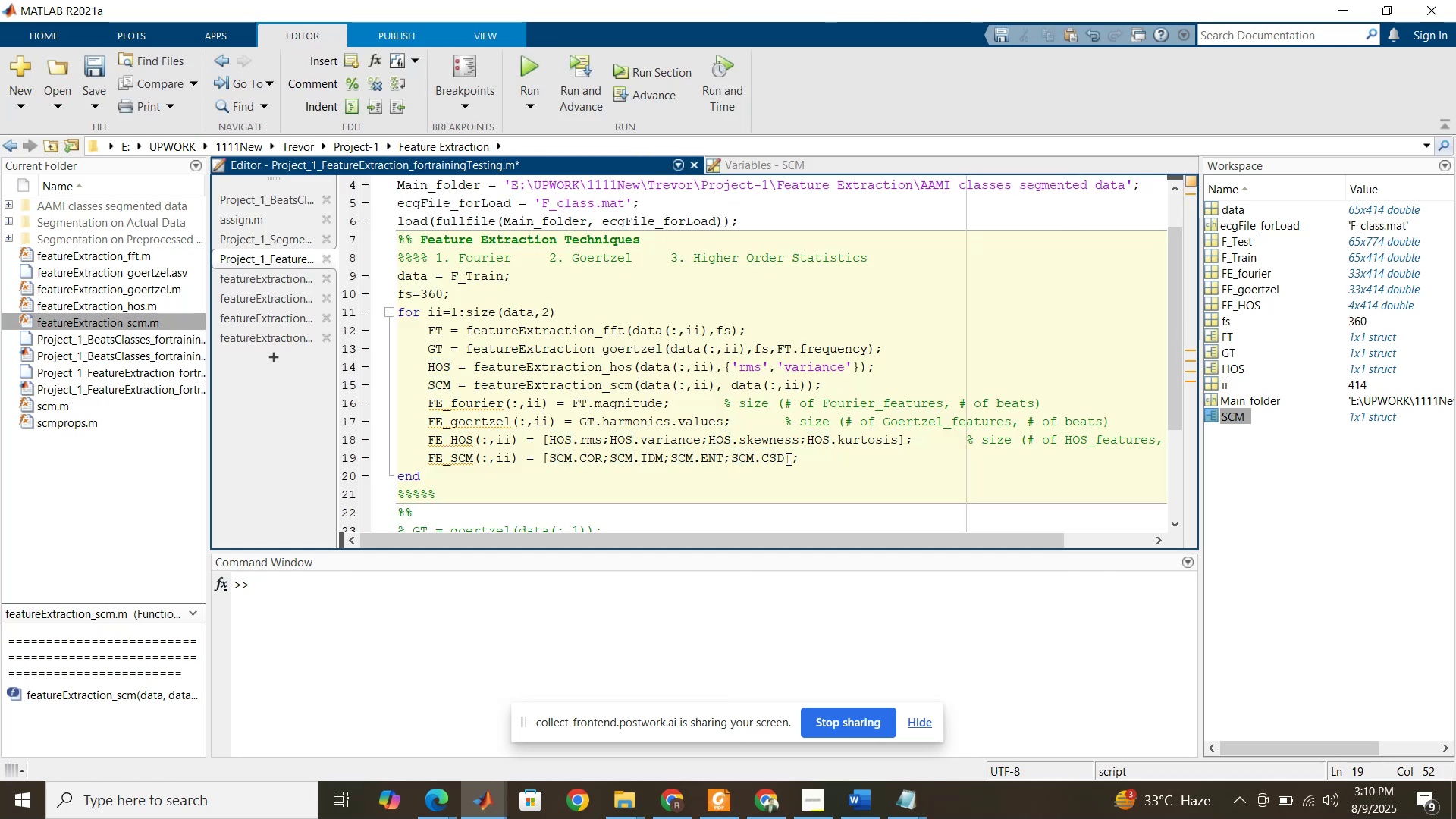 
key(Semicolon)
 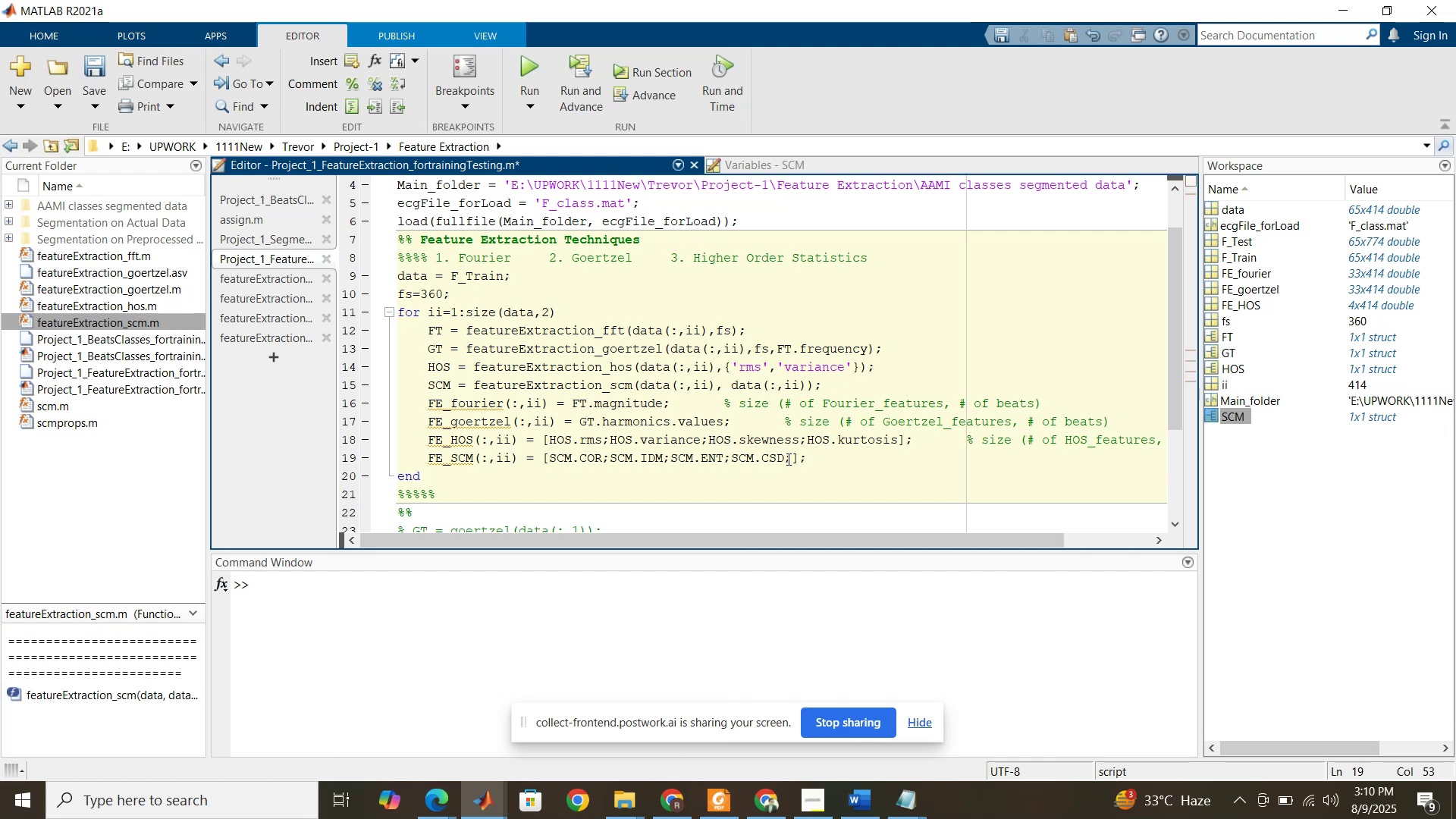 
key(Period)
 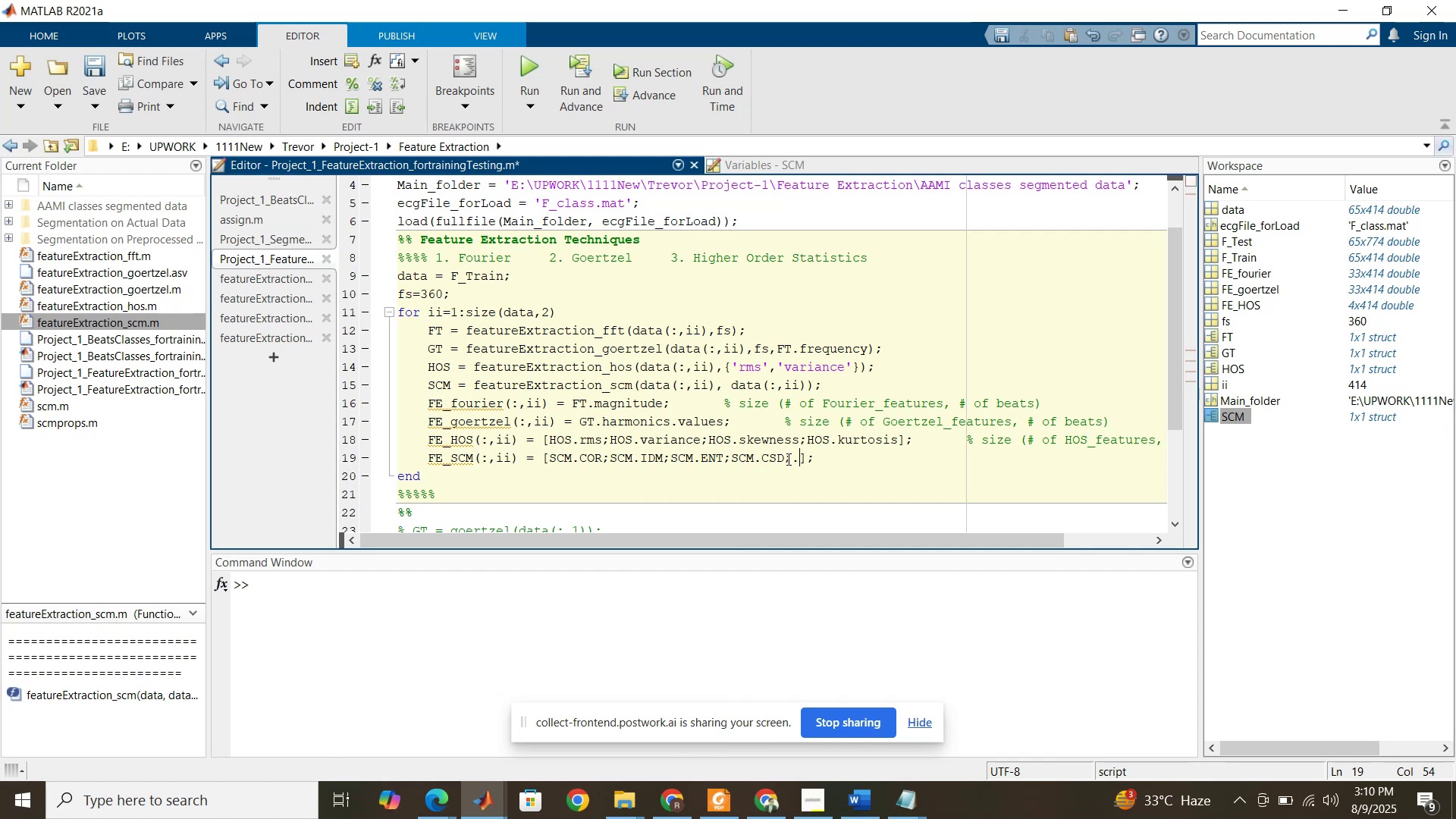 
key(Period)
 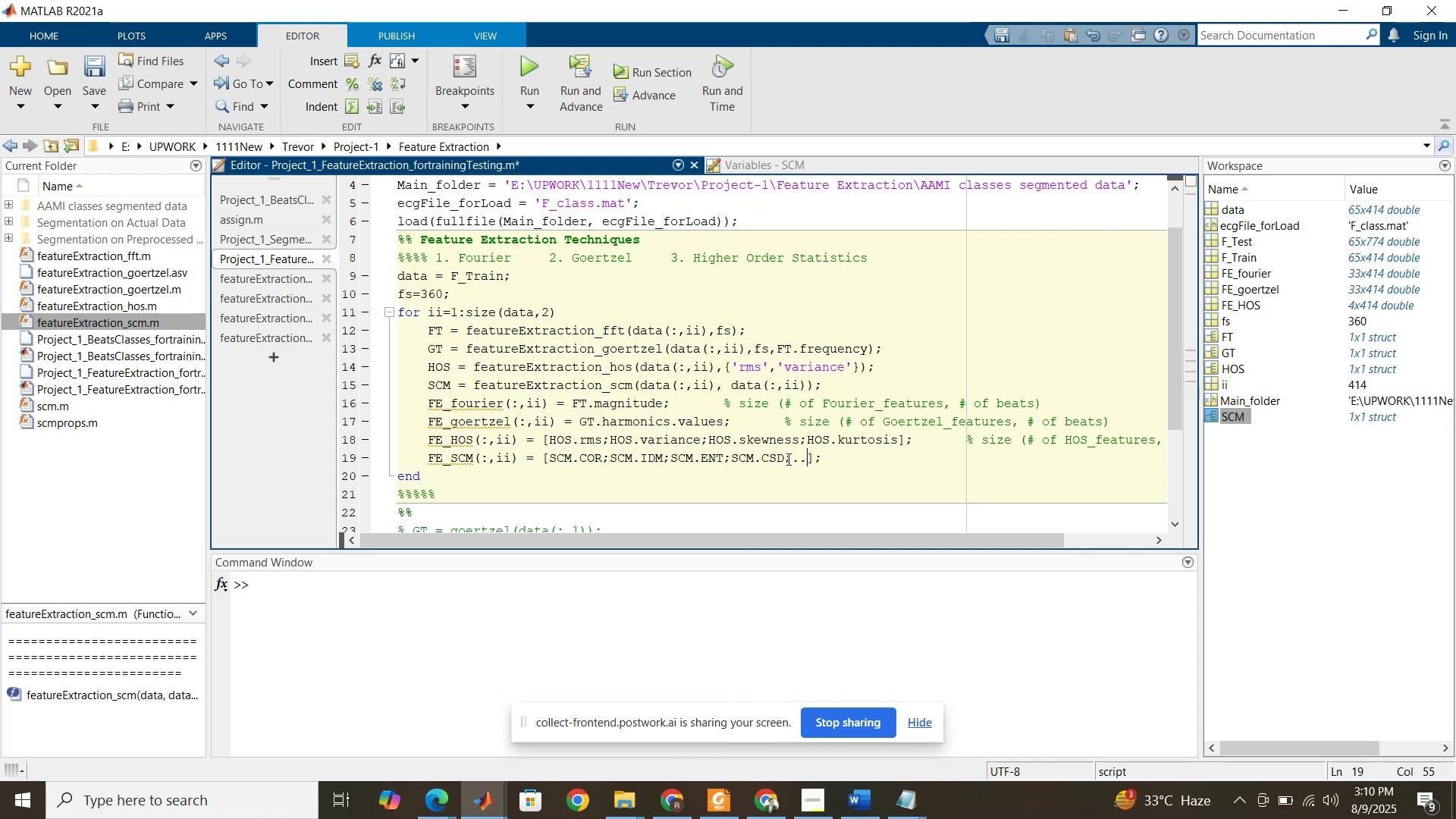 
key(Period)
 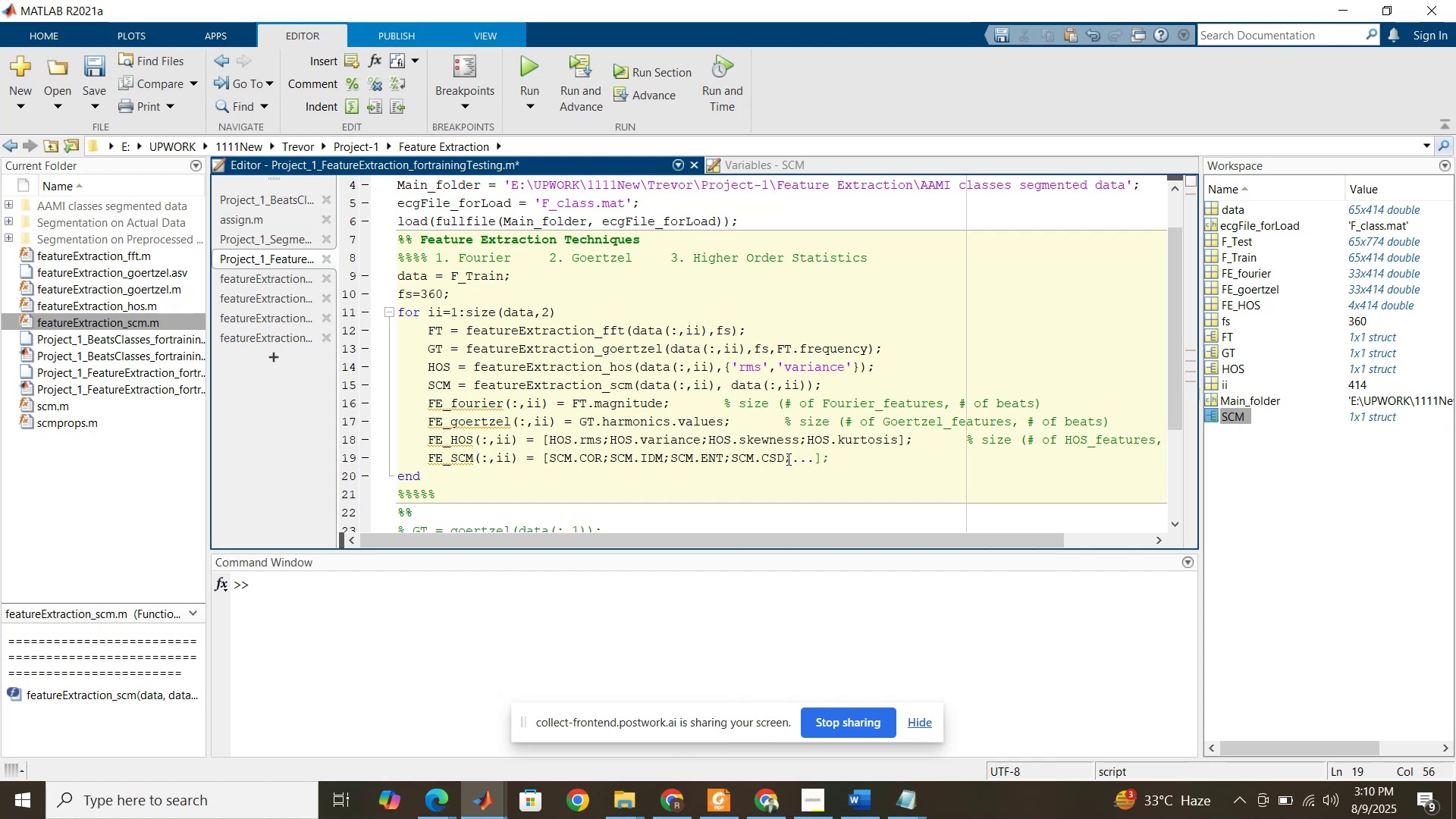 
key(Enter)
 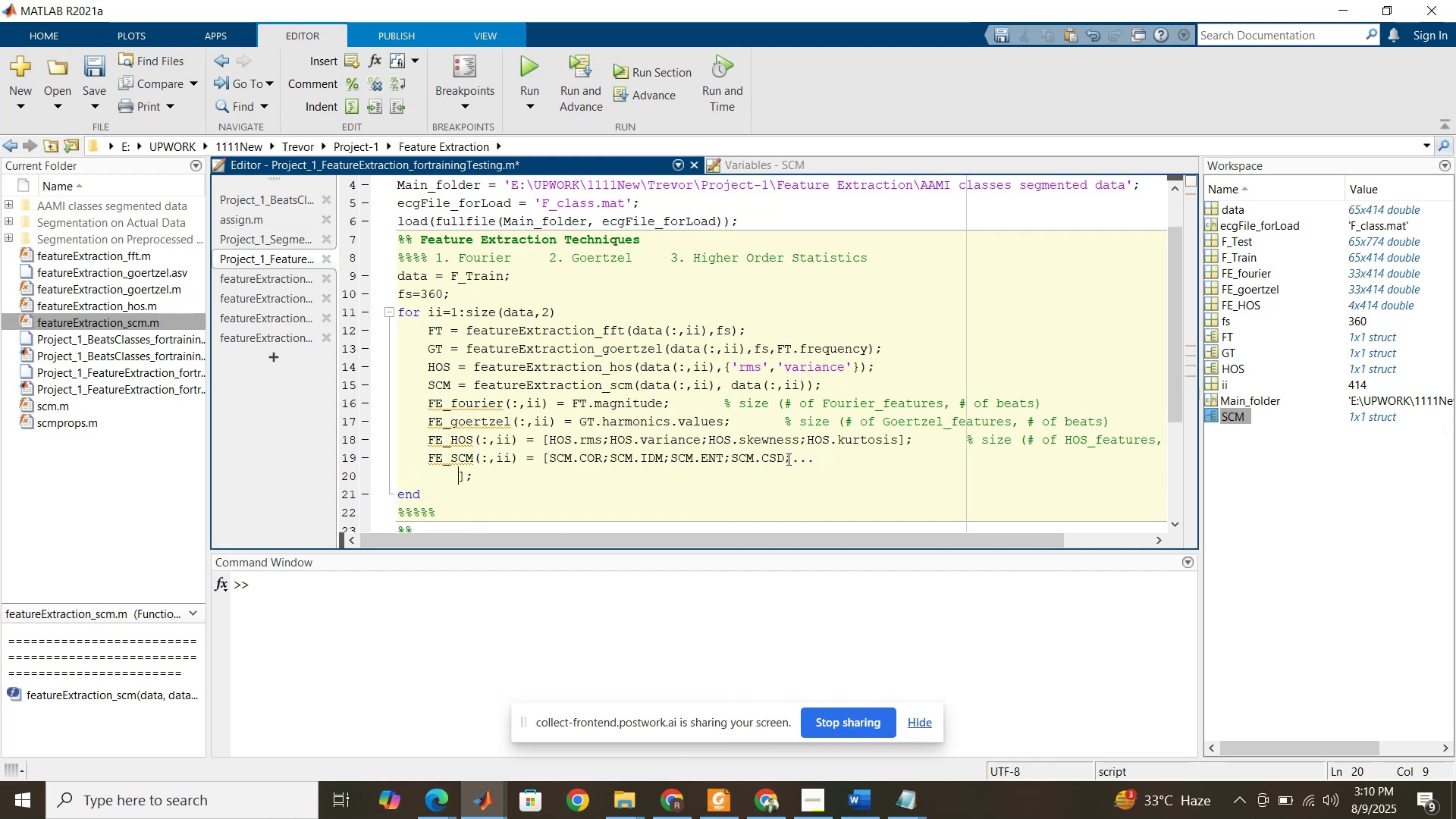 
key(Tab)
key(Tab)
key(Tab)
type(SCM.)
 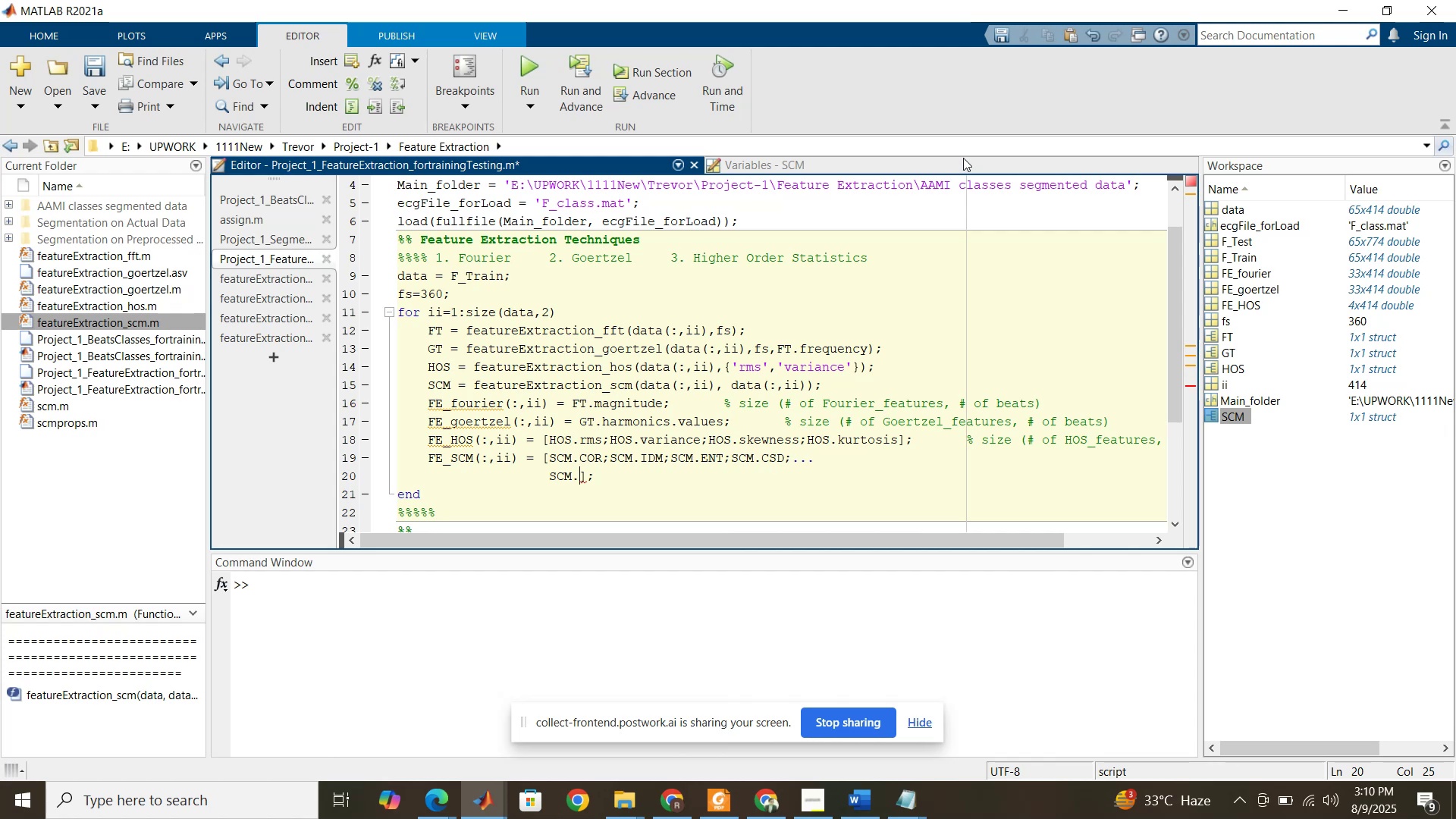 
left_click([963, 158])
 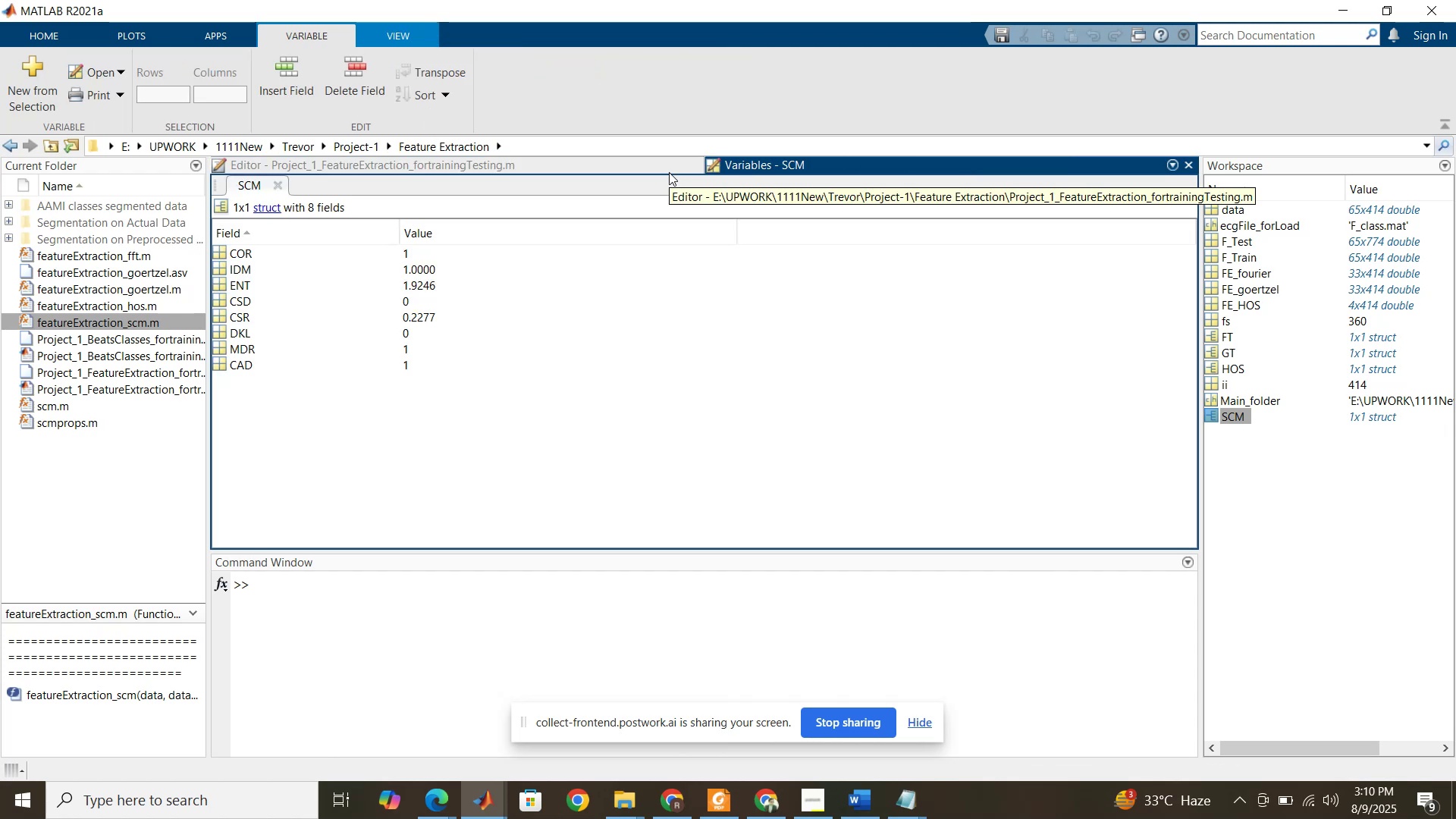 
left_click([669, 171])
 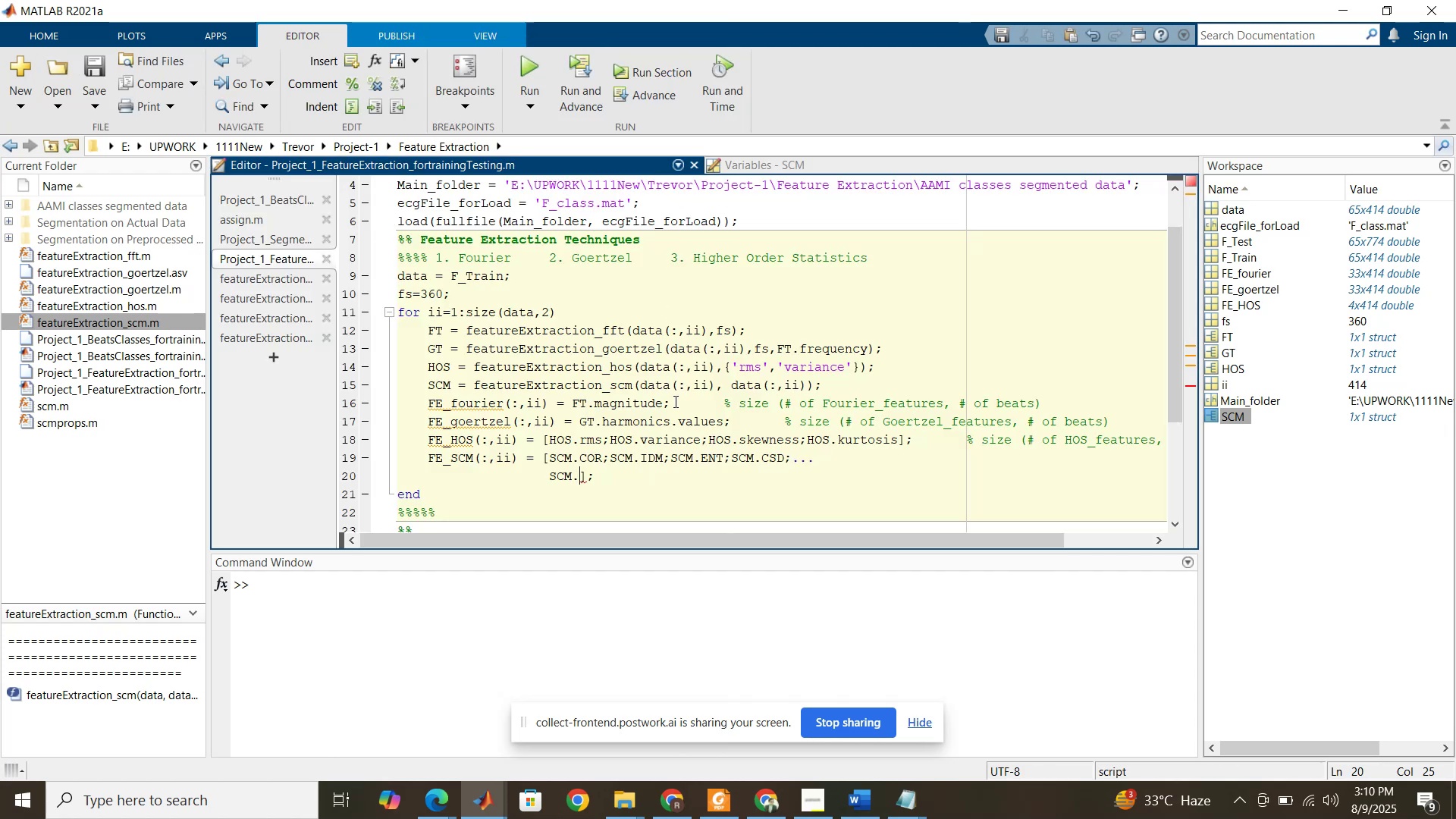 
type(CSR;SCM.)
 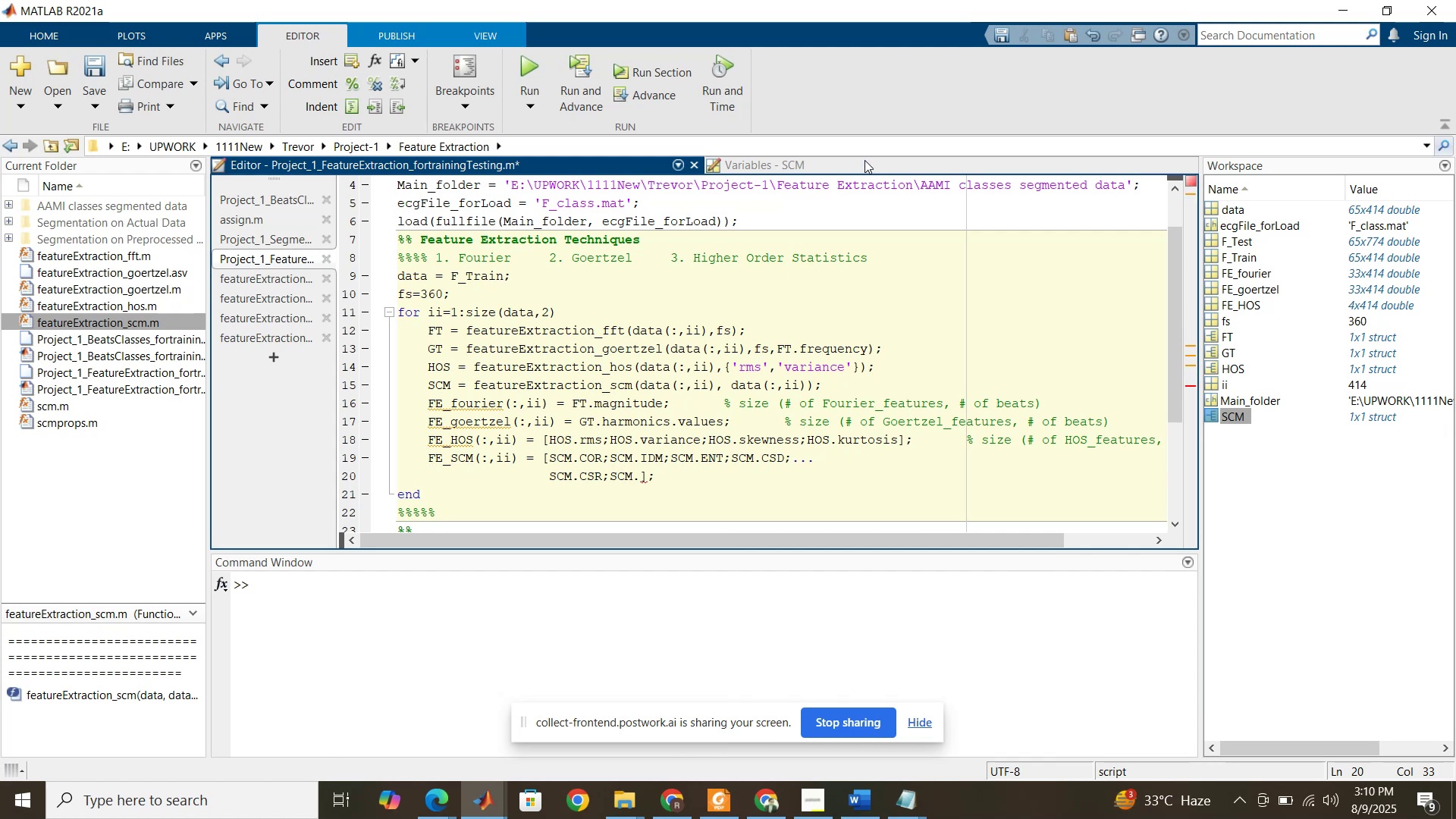 
left_click([864, 160])
 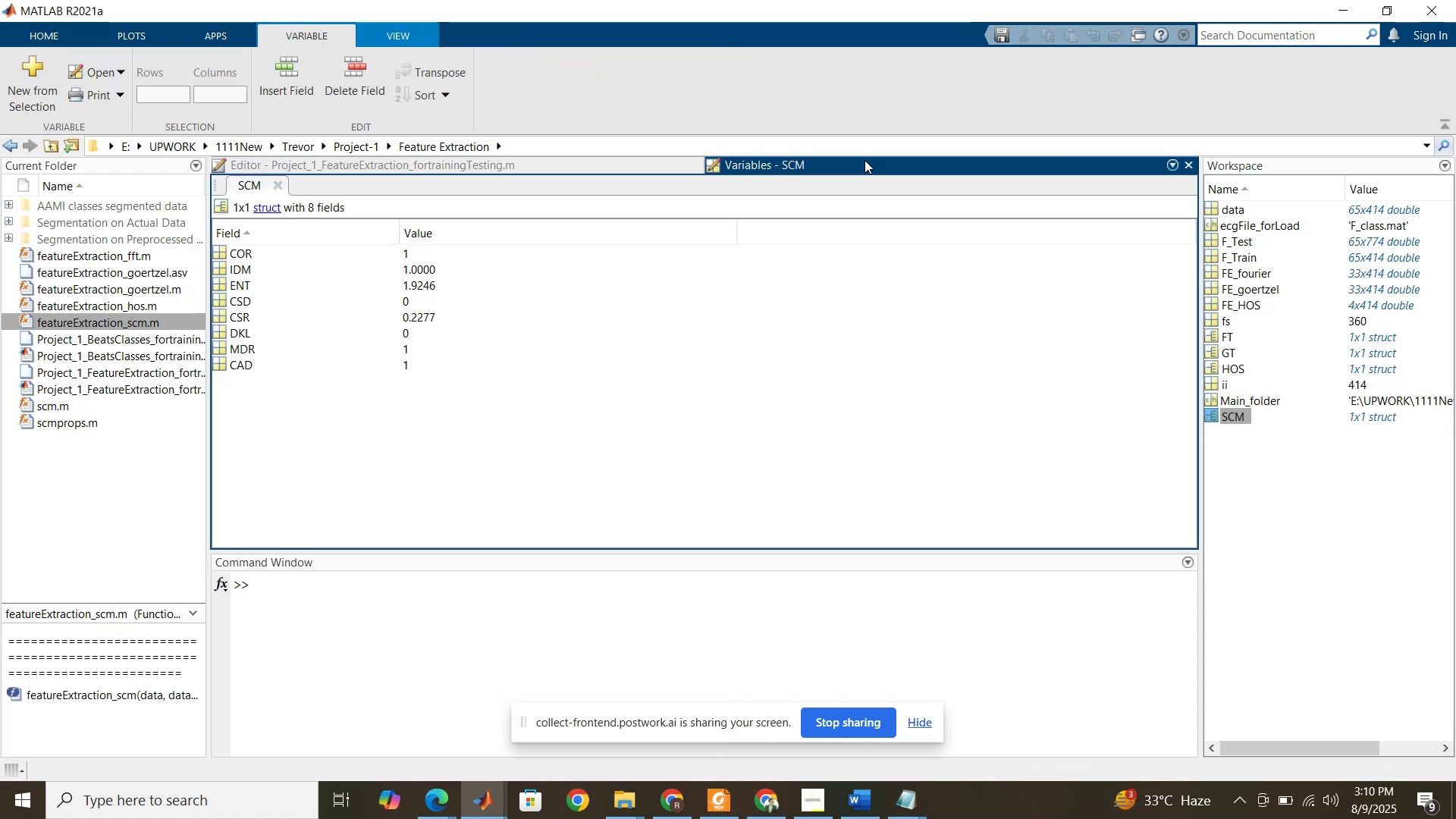 
left_click([664, 165])
 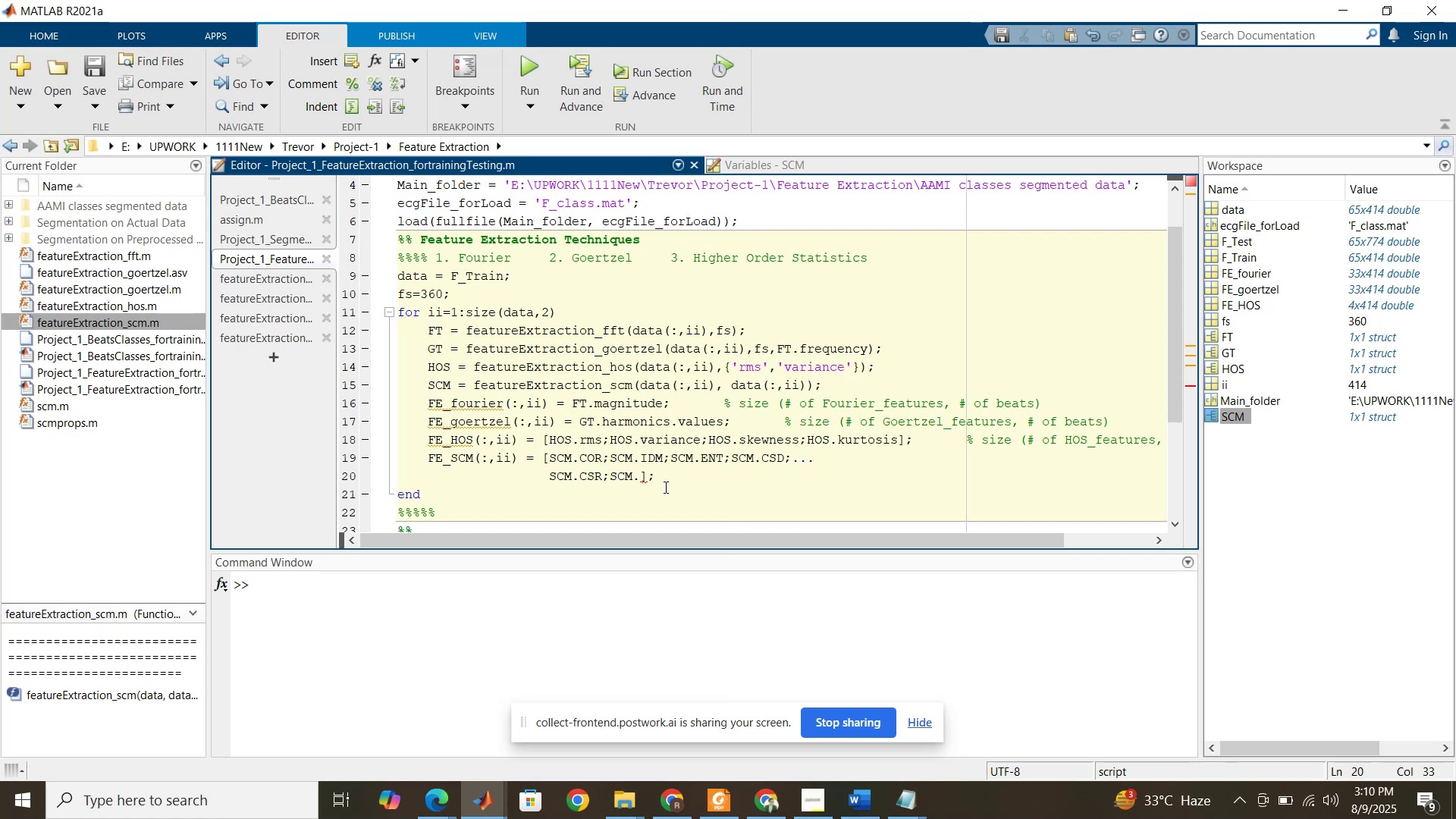 
type(DKL;)
 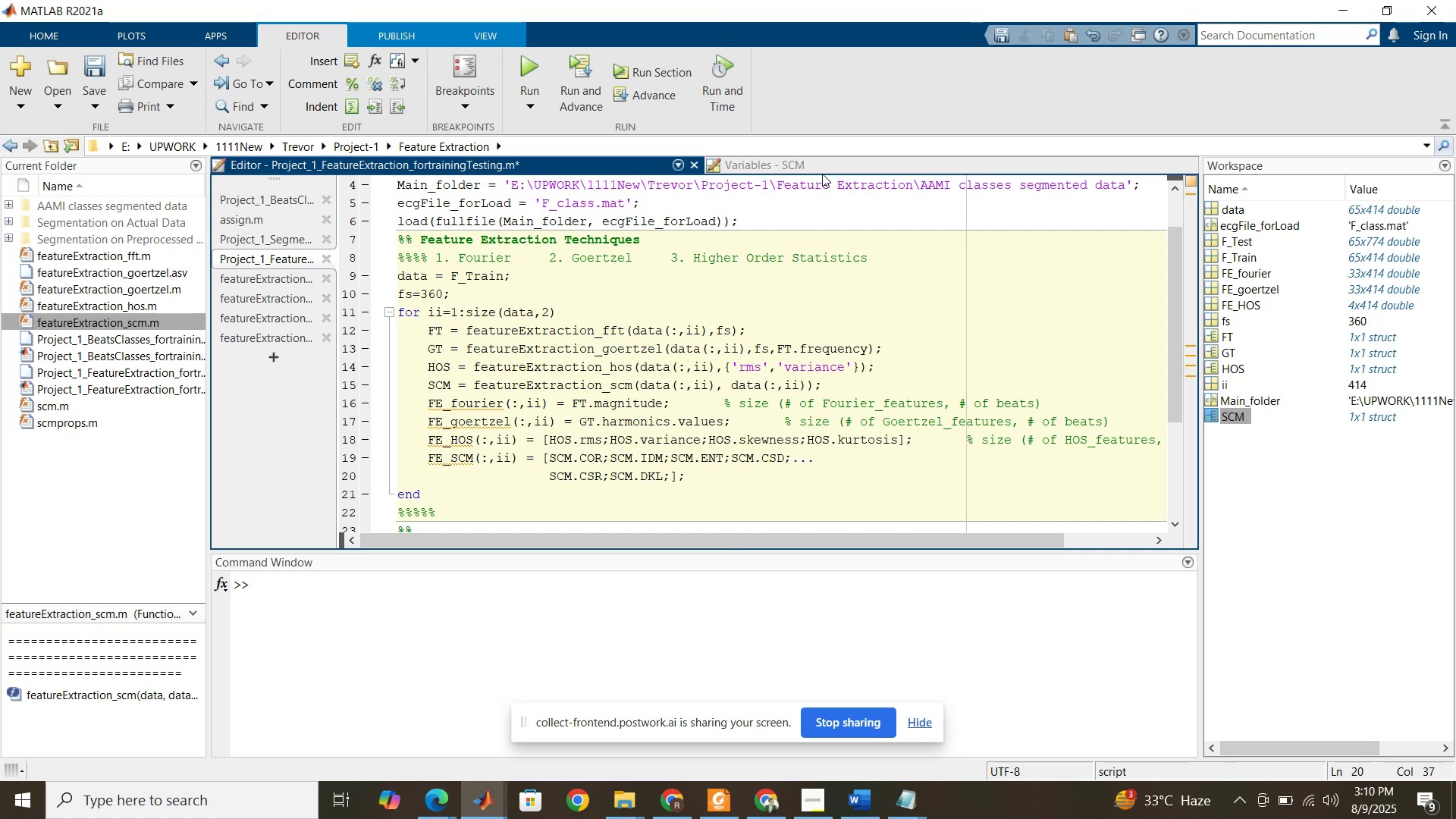 
left_click([822, 174])
 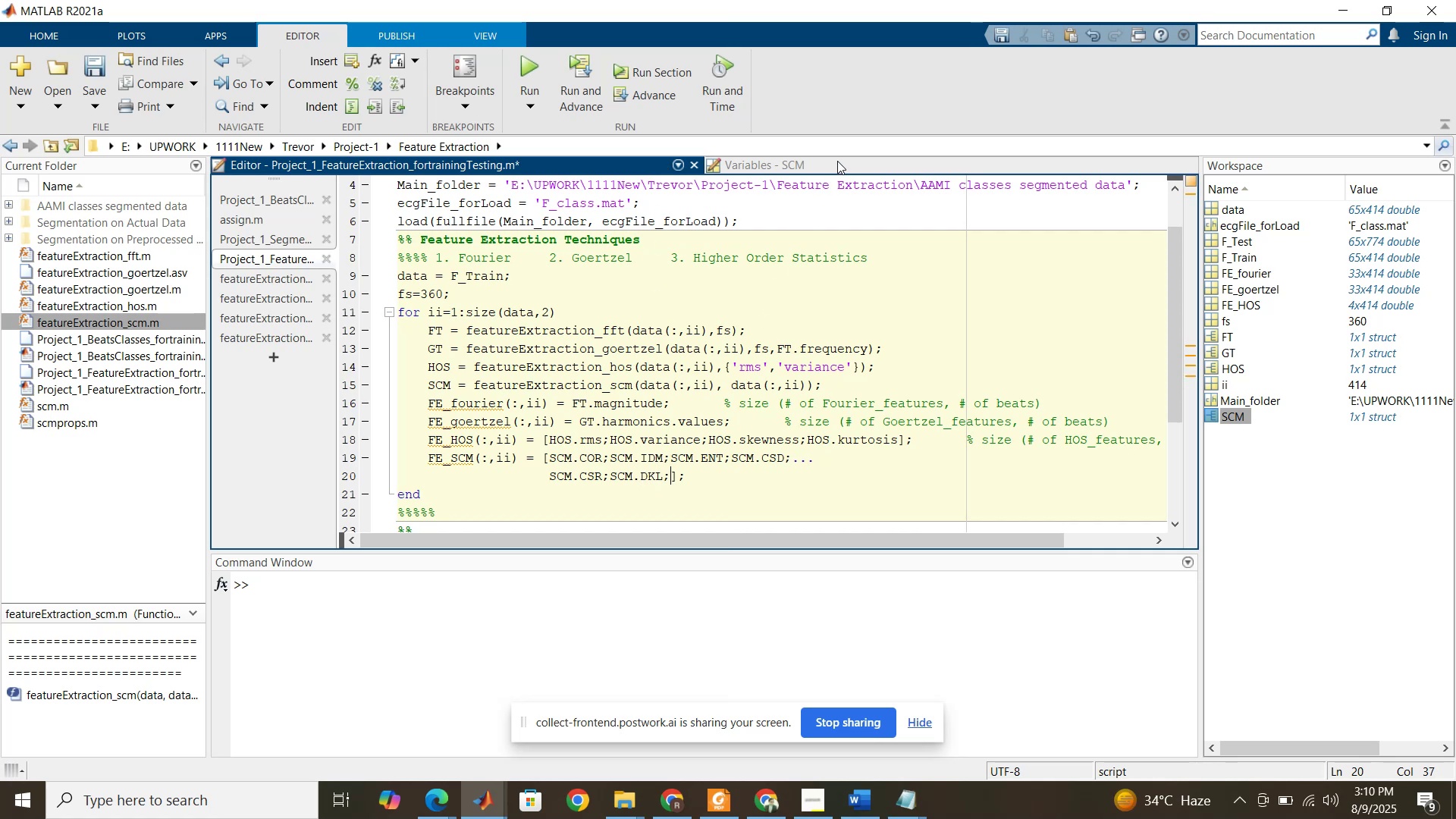 
left_click([837, 161])
 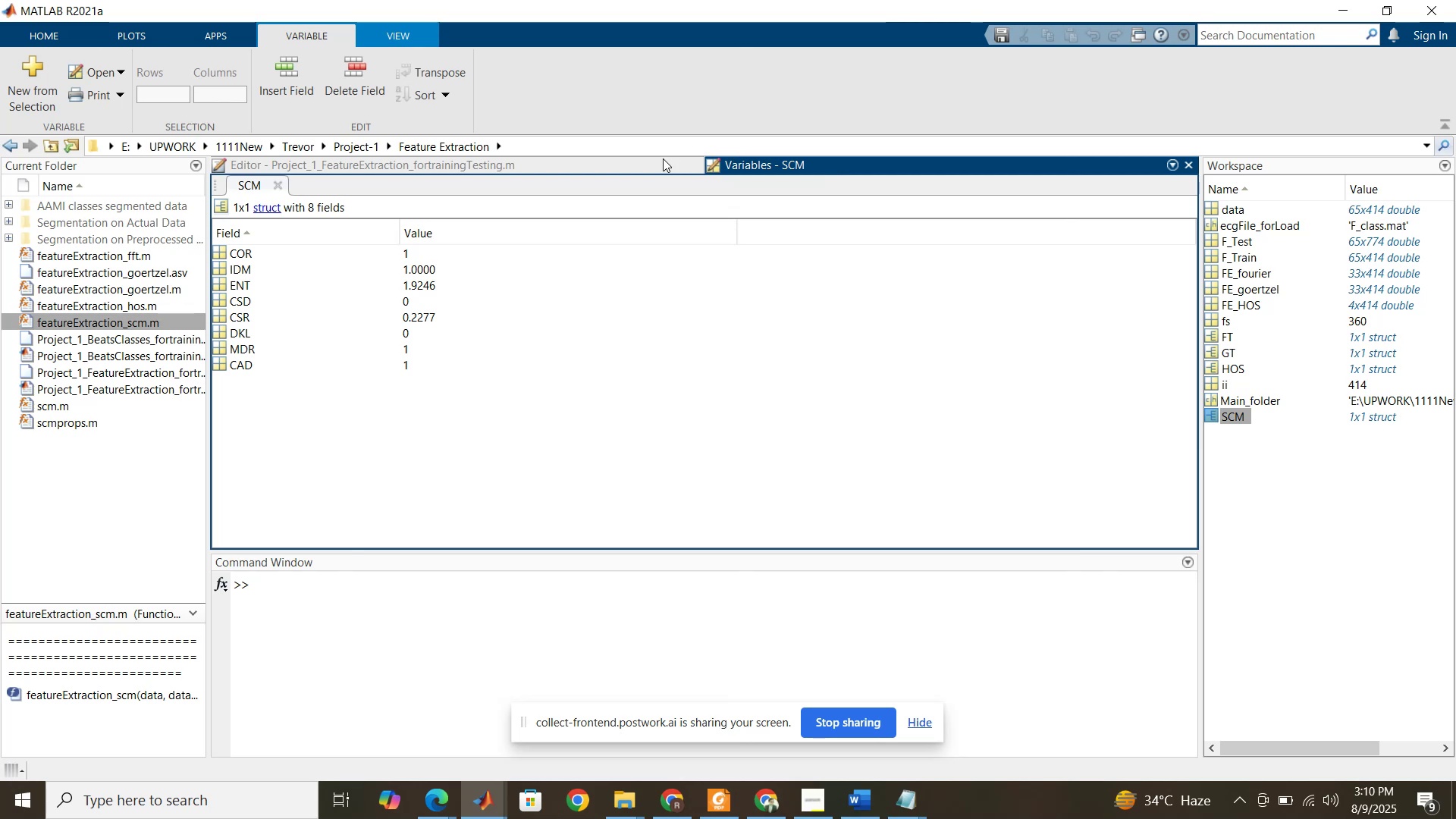 
left_click([657, 165])
 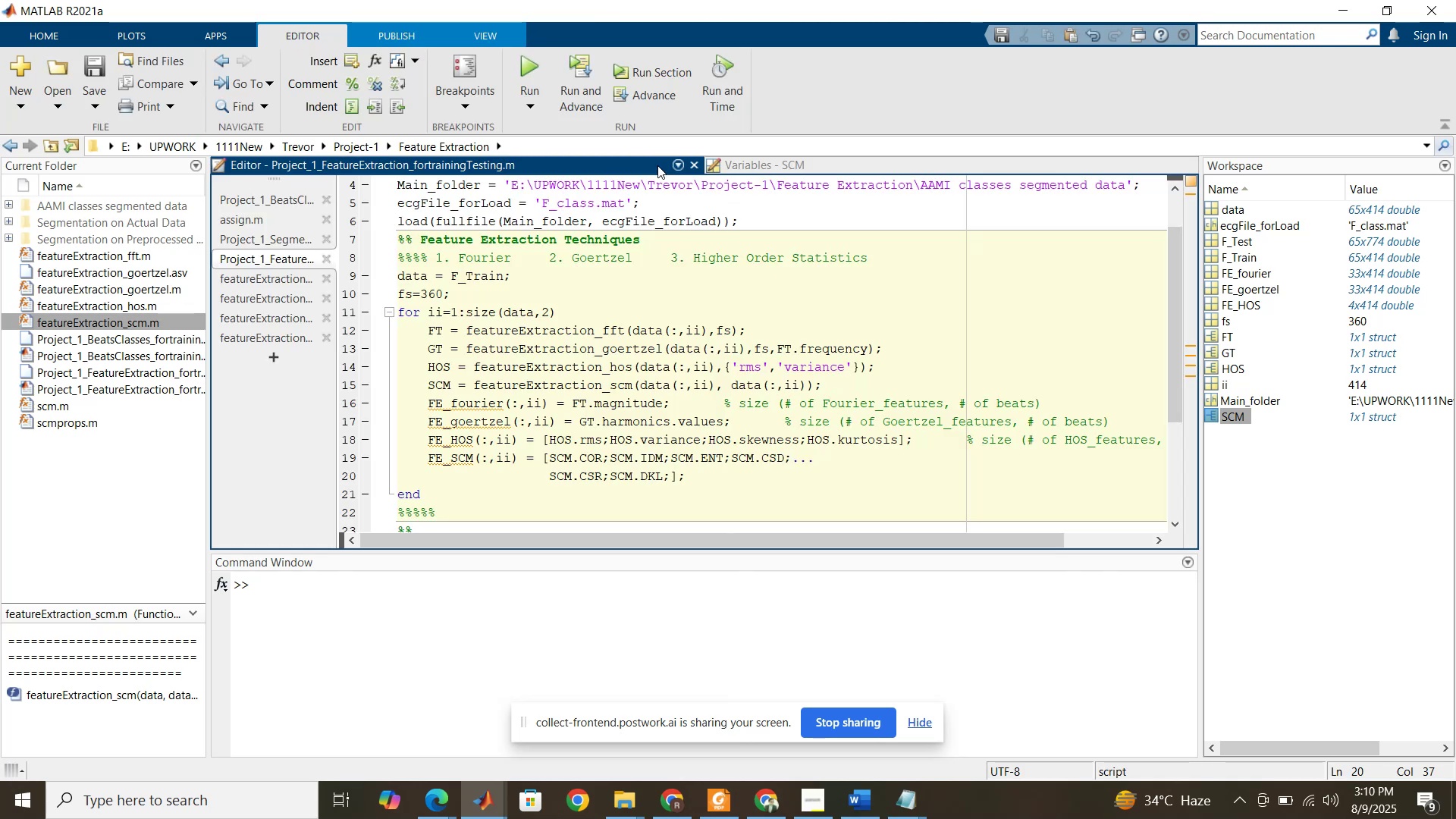 
type(SCM.MDR;)
 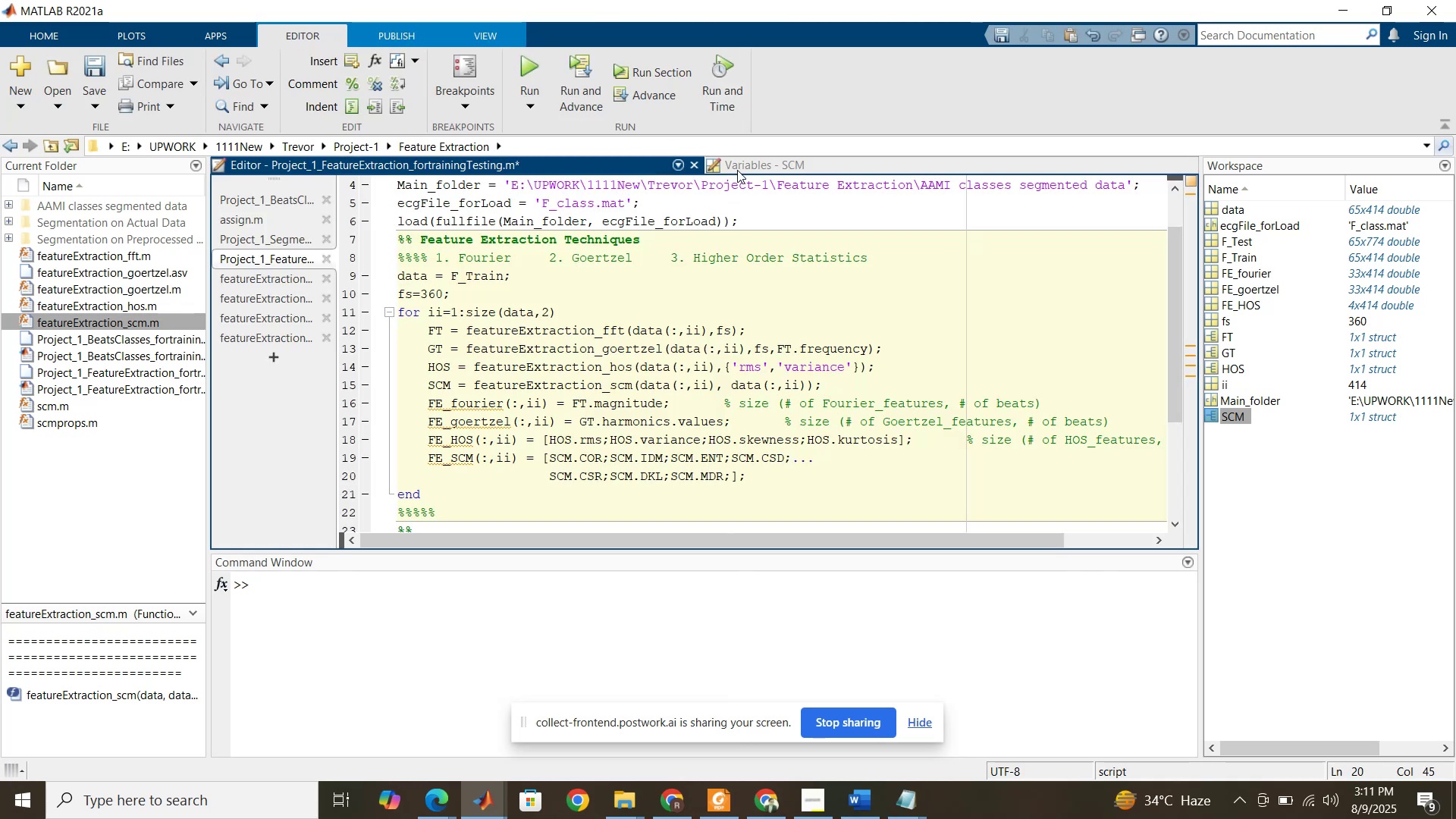 
left_click([737, 170])
 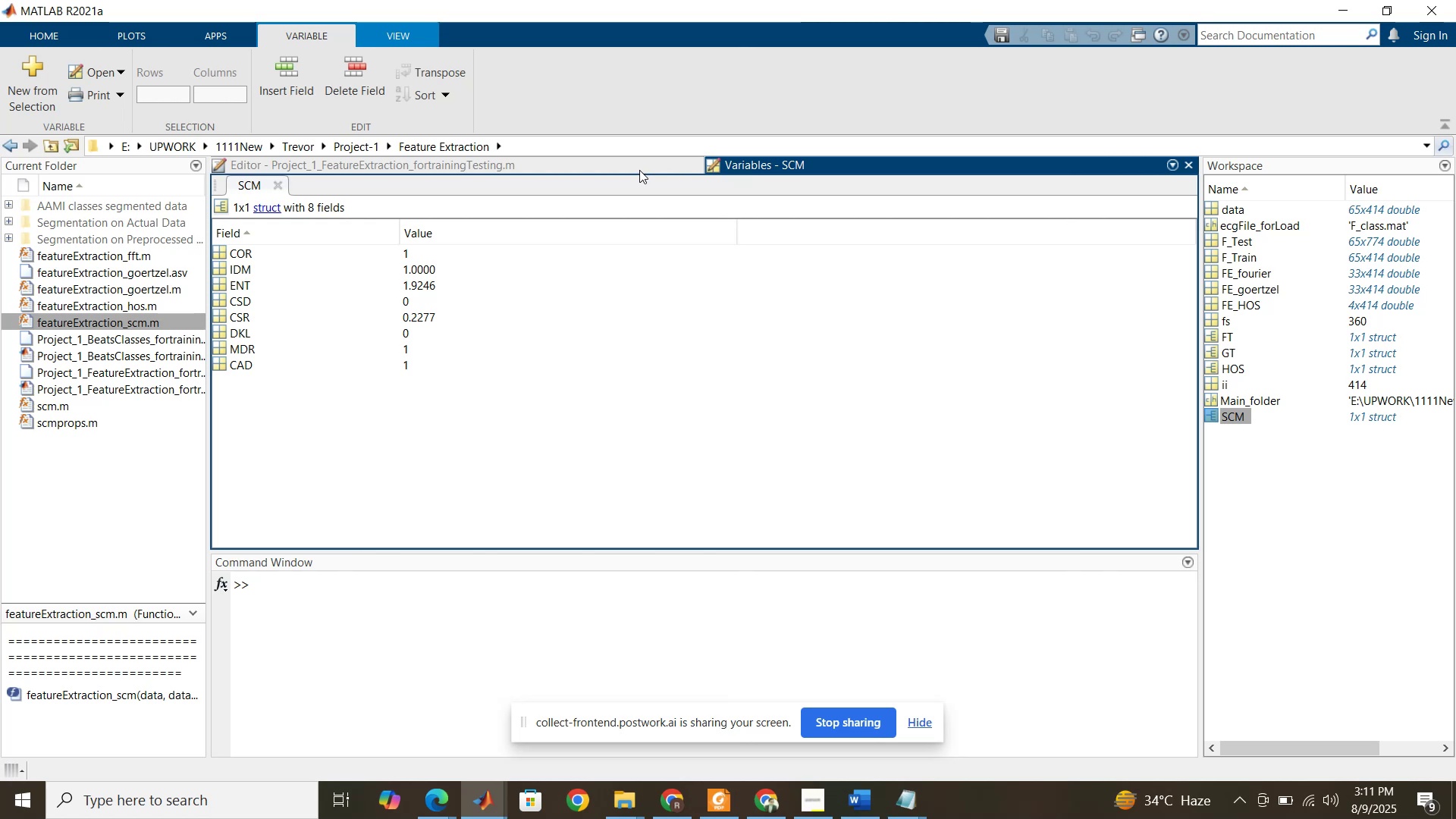 
left_click([639, 170])
 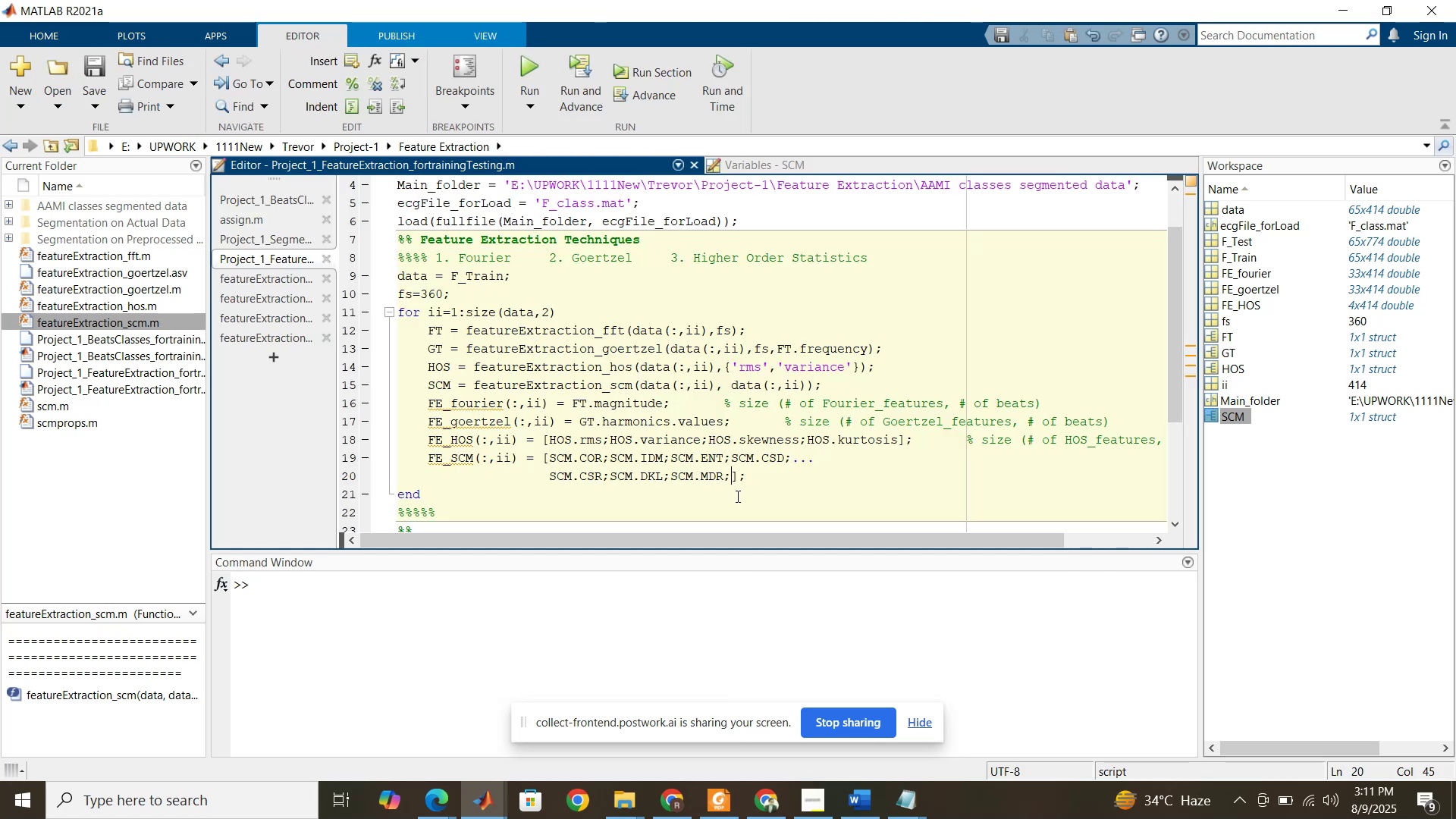 
type(SCM.CAD)
 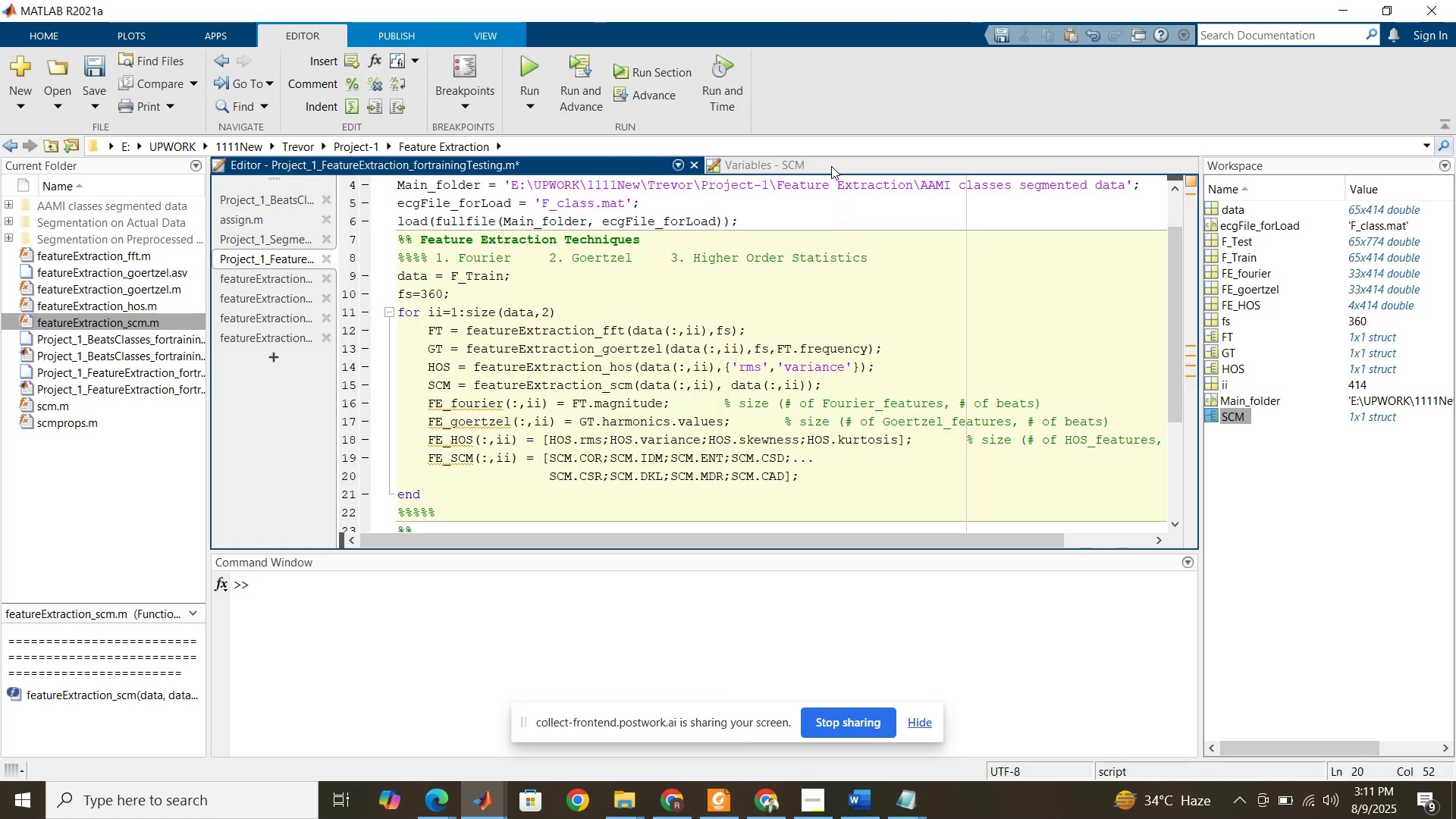 
left_click([831, 165])
 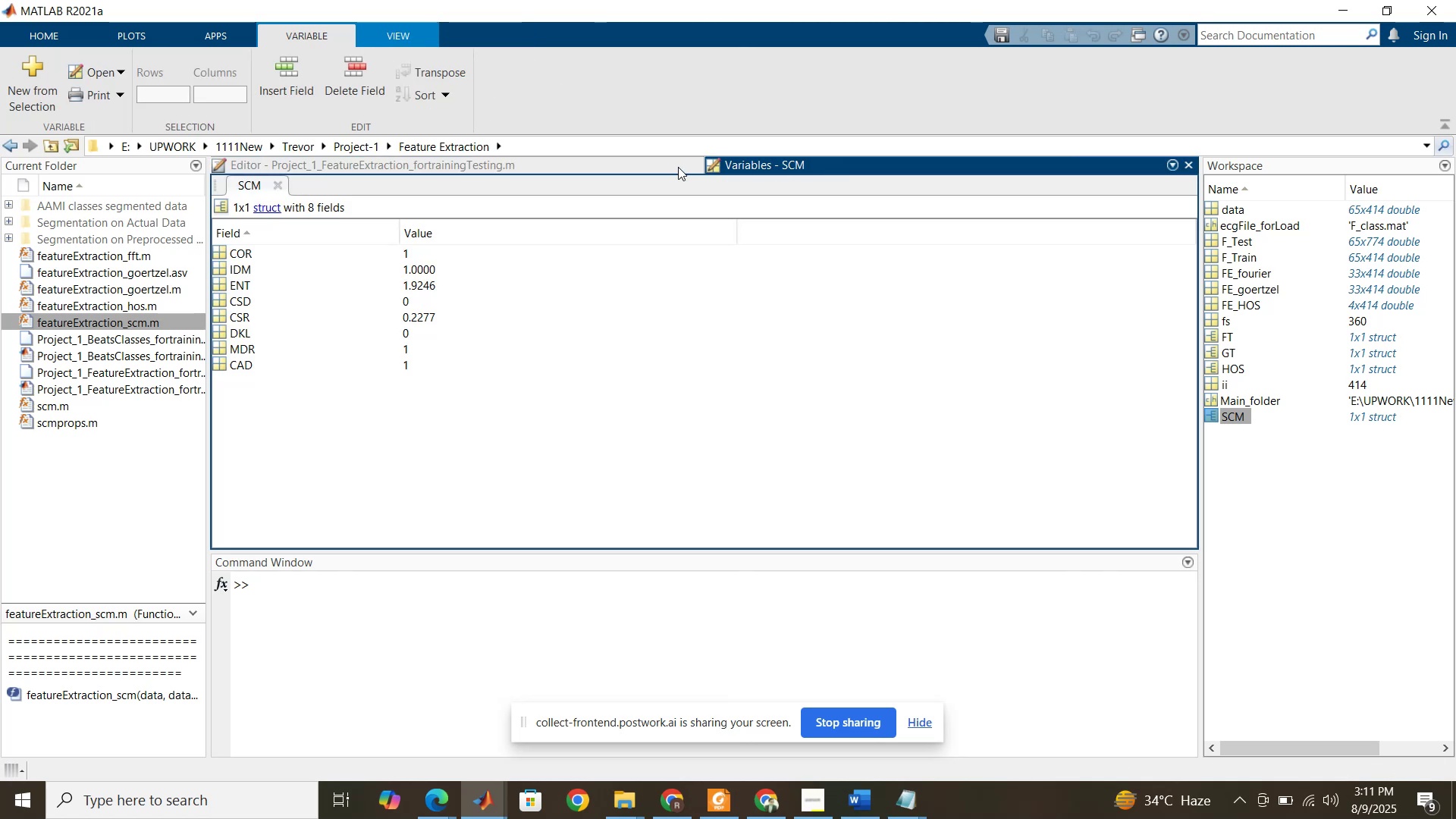 
left_click([678, 167])
 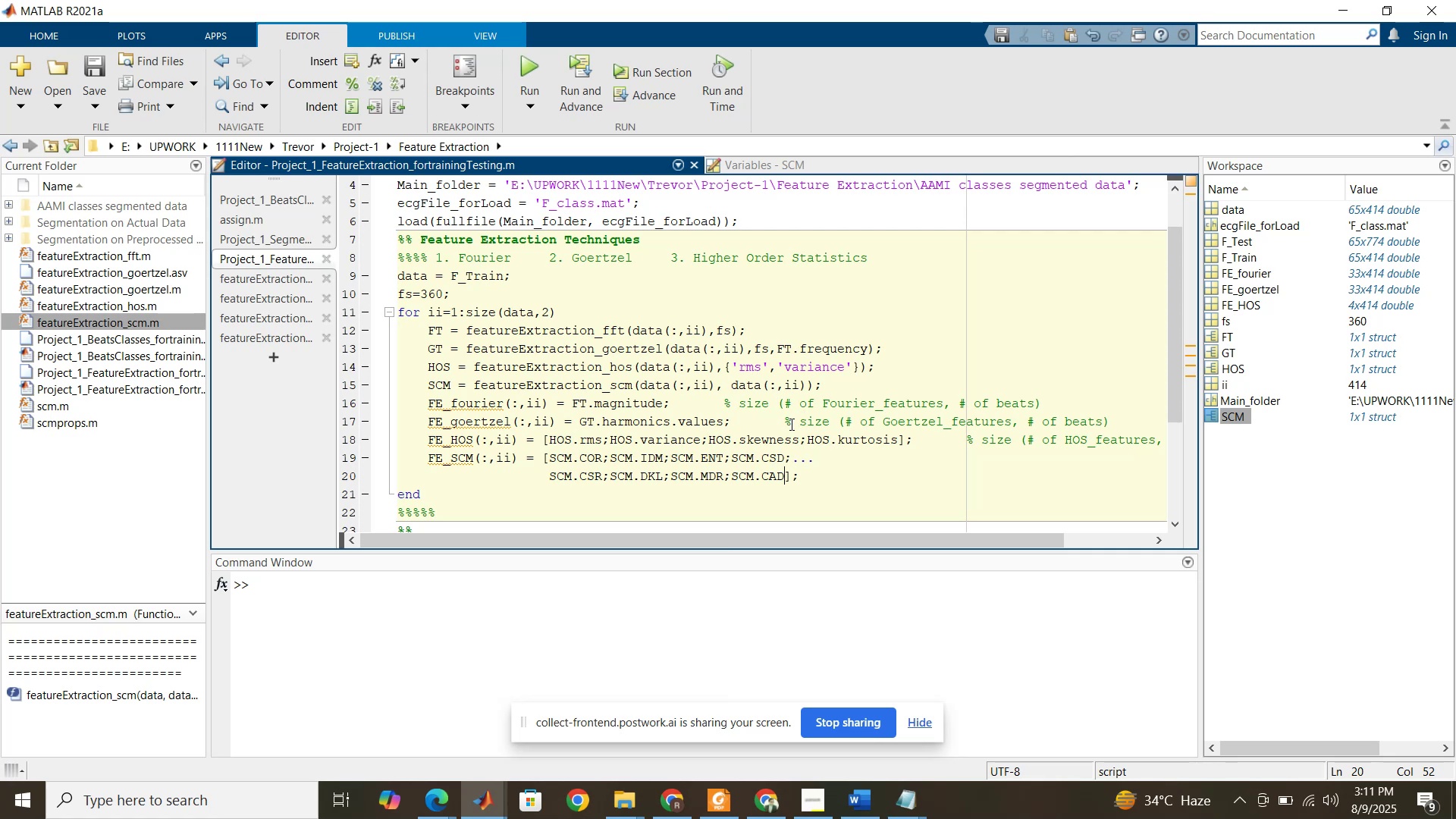 
left_click_drag(start_coordinate=[785, 424], to_coordinate=[1125, 418])
 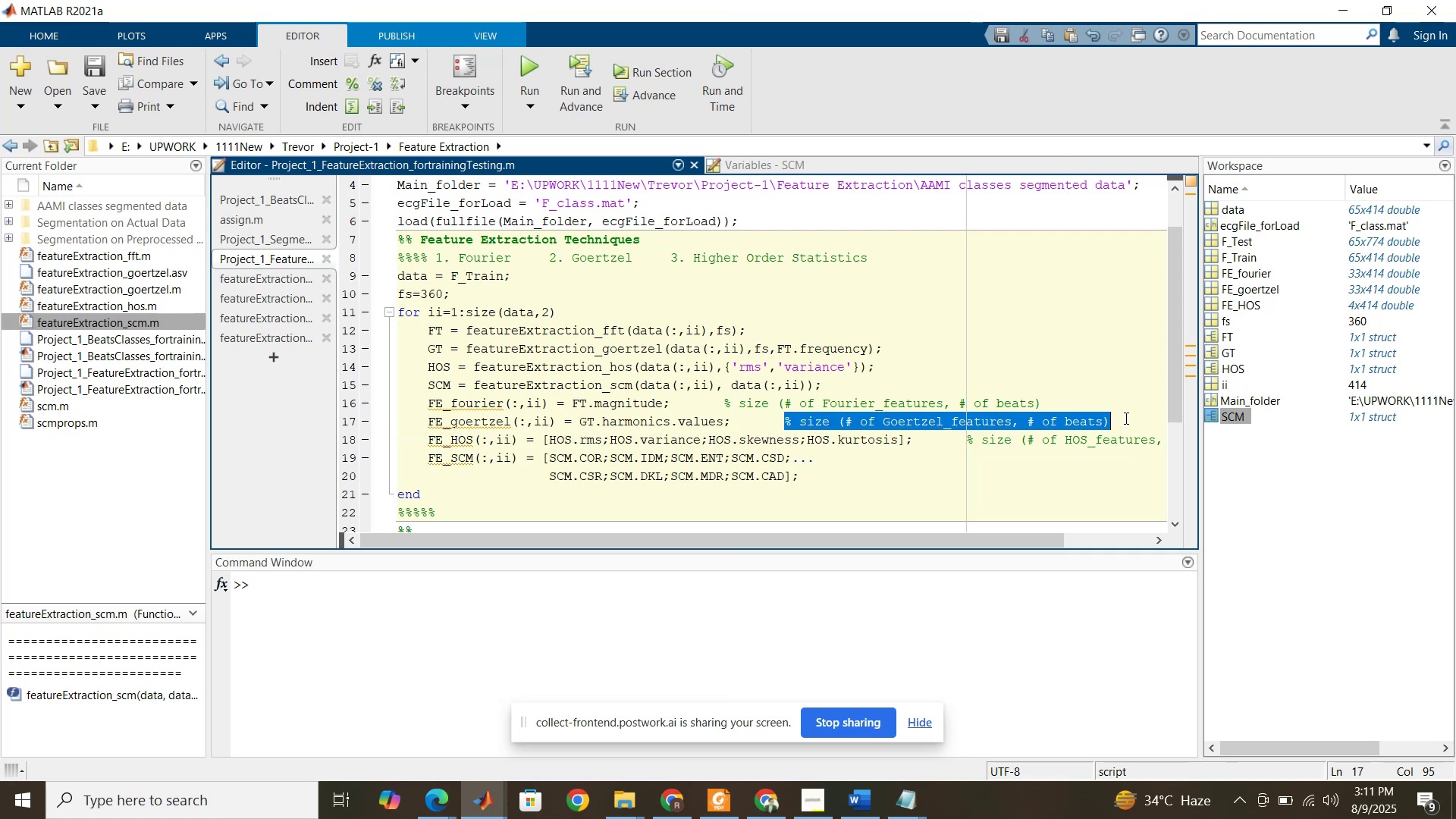 
key(Control+C)
 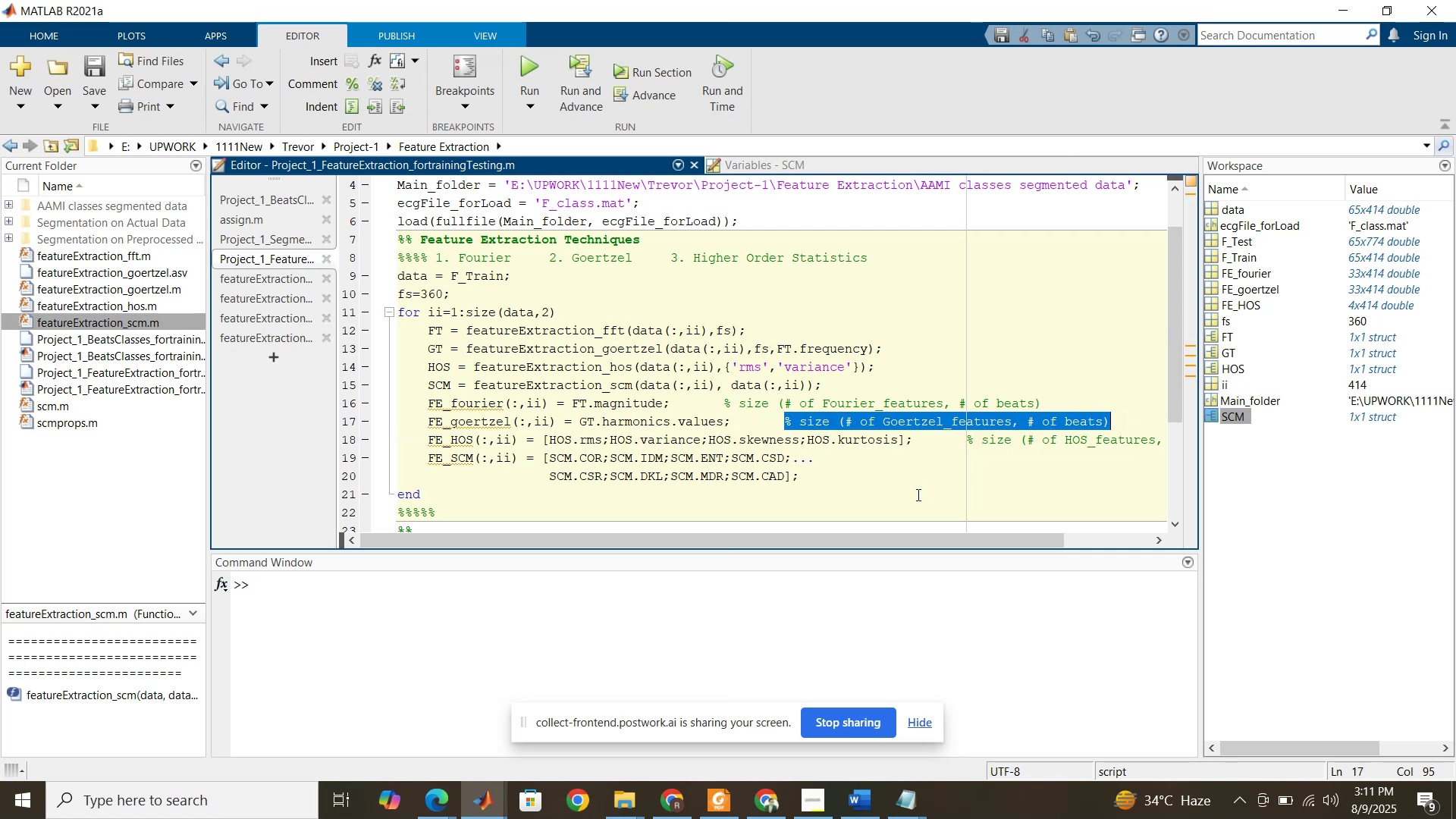 
left_click([917, 494])
 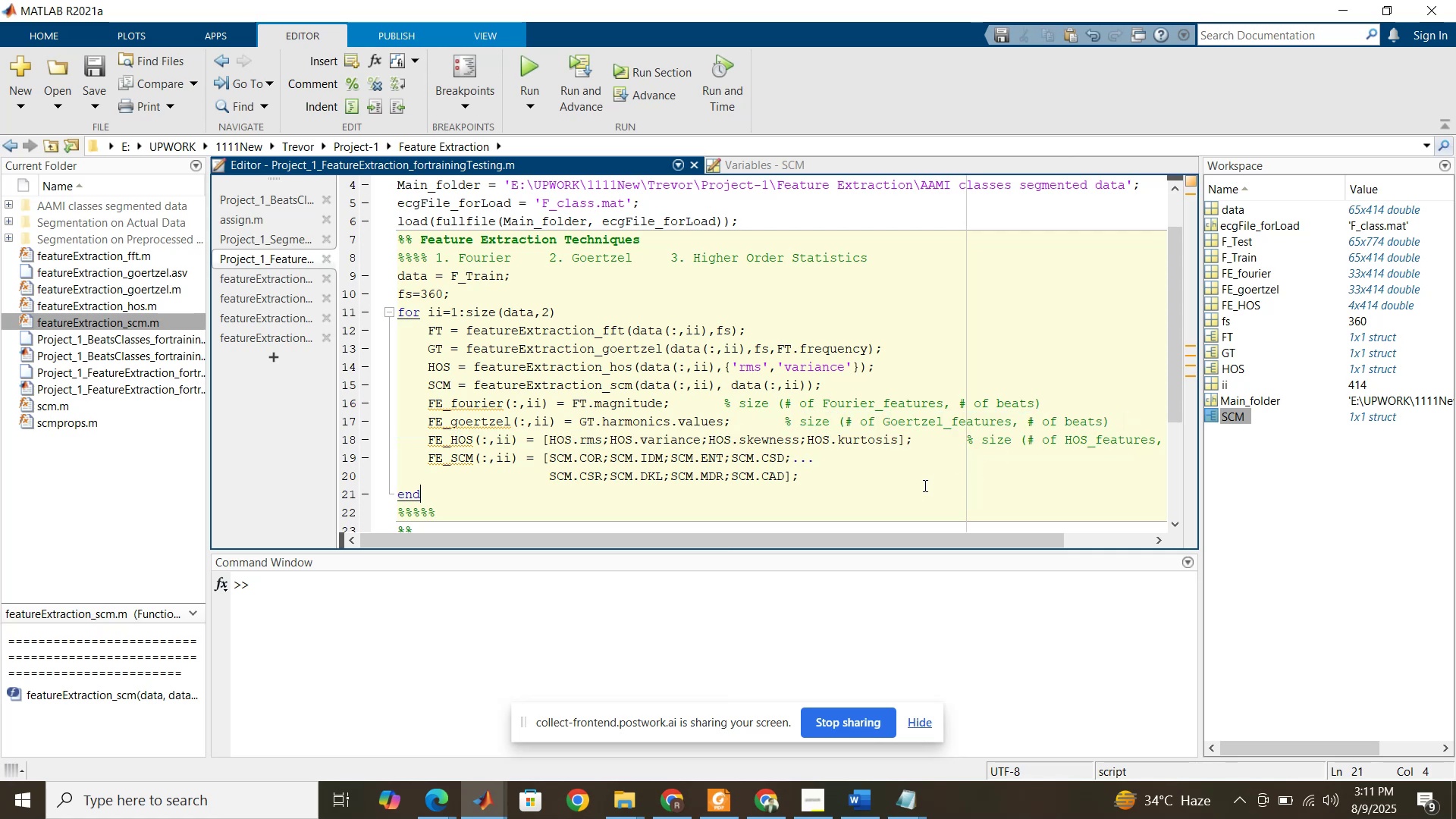 
left_click([925, 485])
 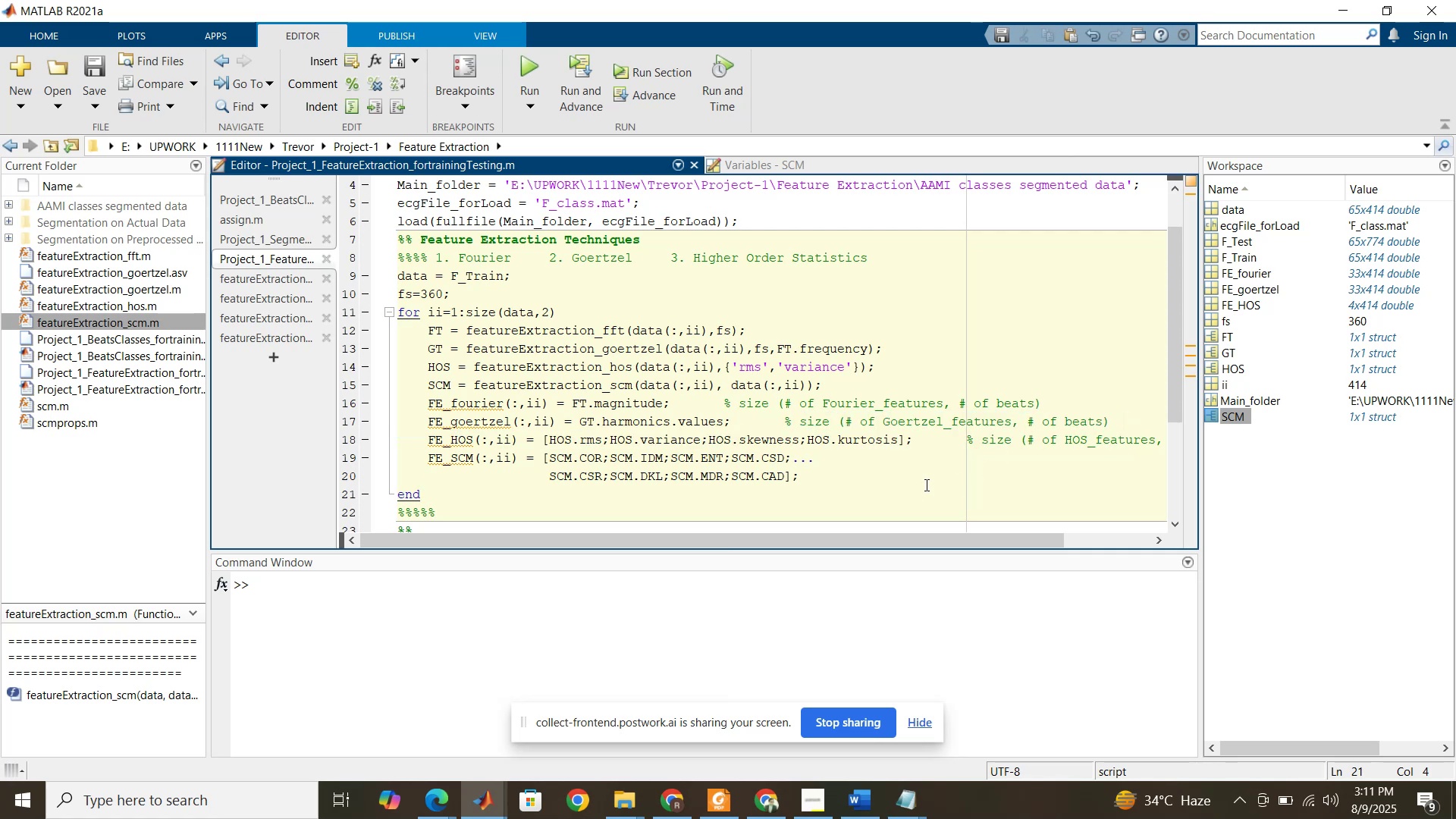 
left_click([925, 485])
 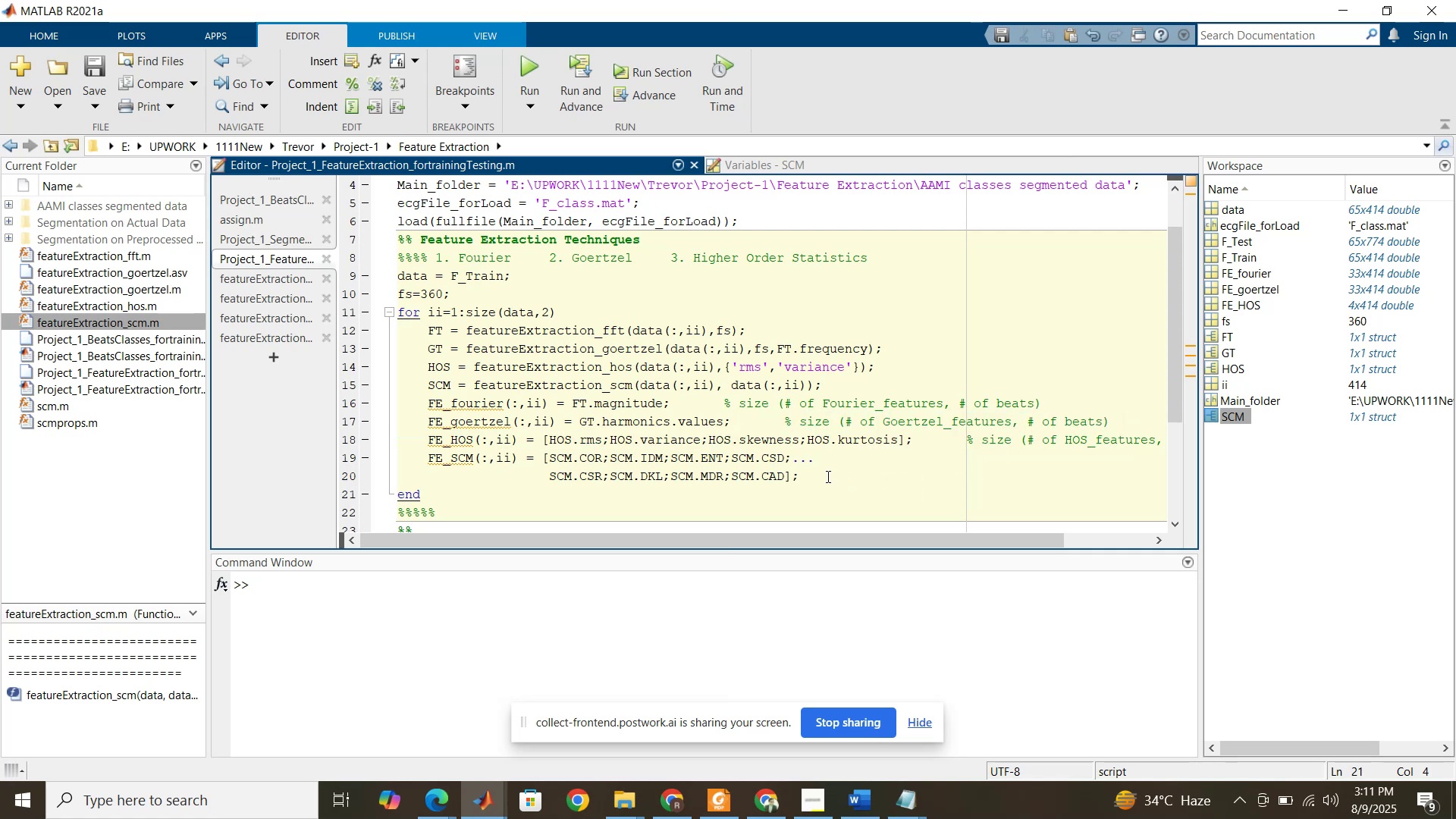 
double_click([827, 476])
 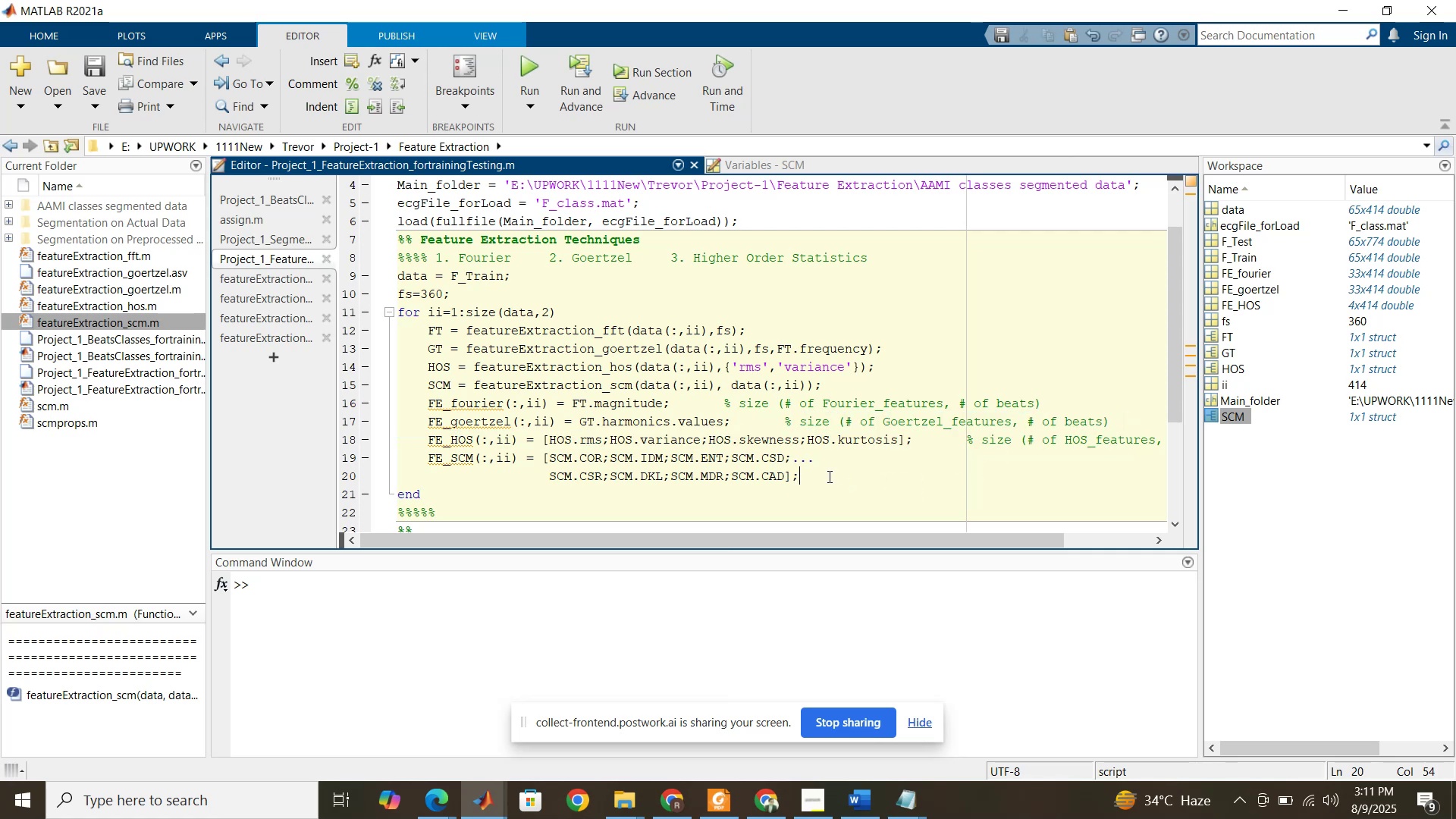 
key(Tab)
 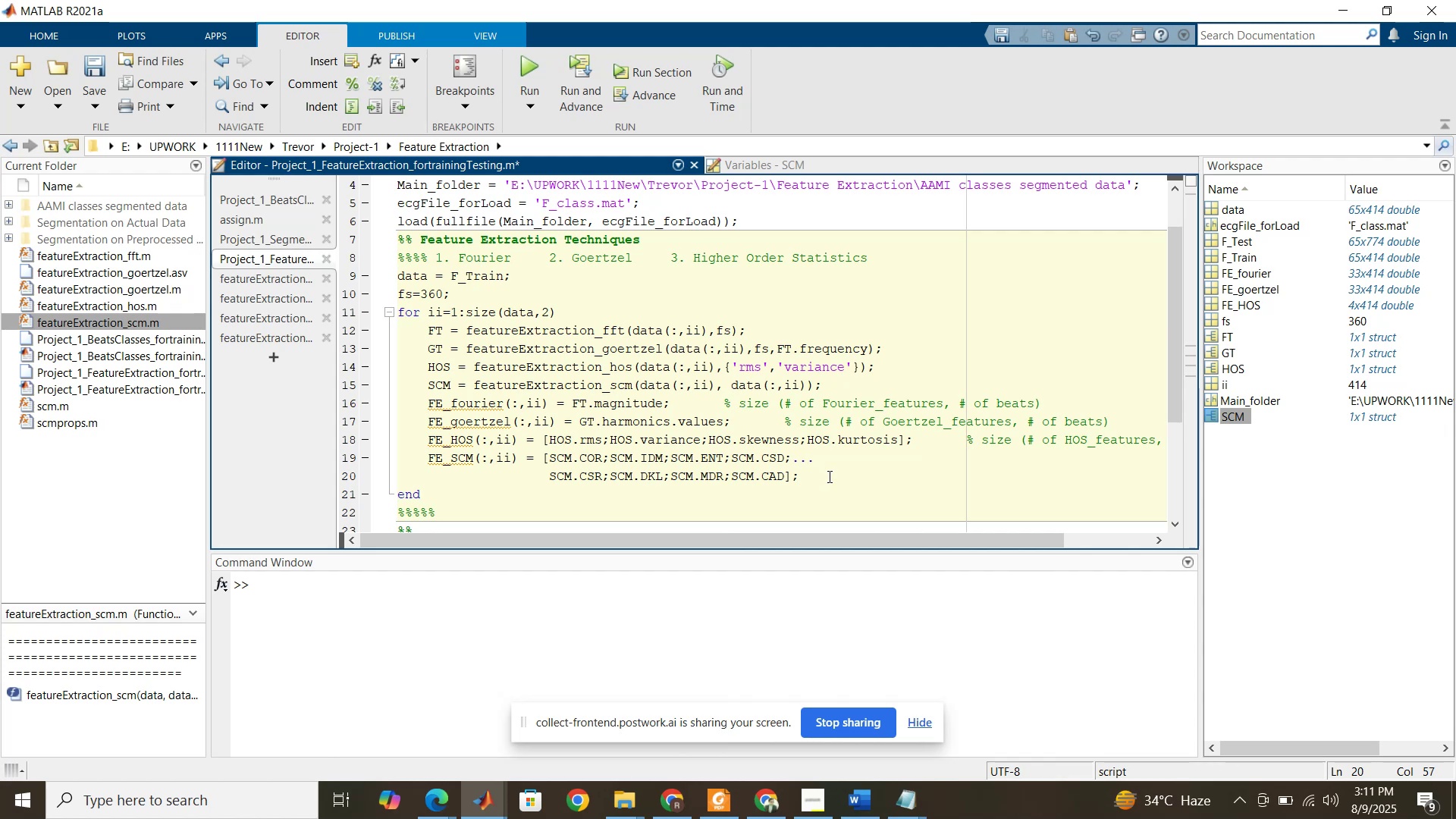 
key(Control+V)
 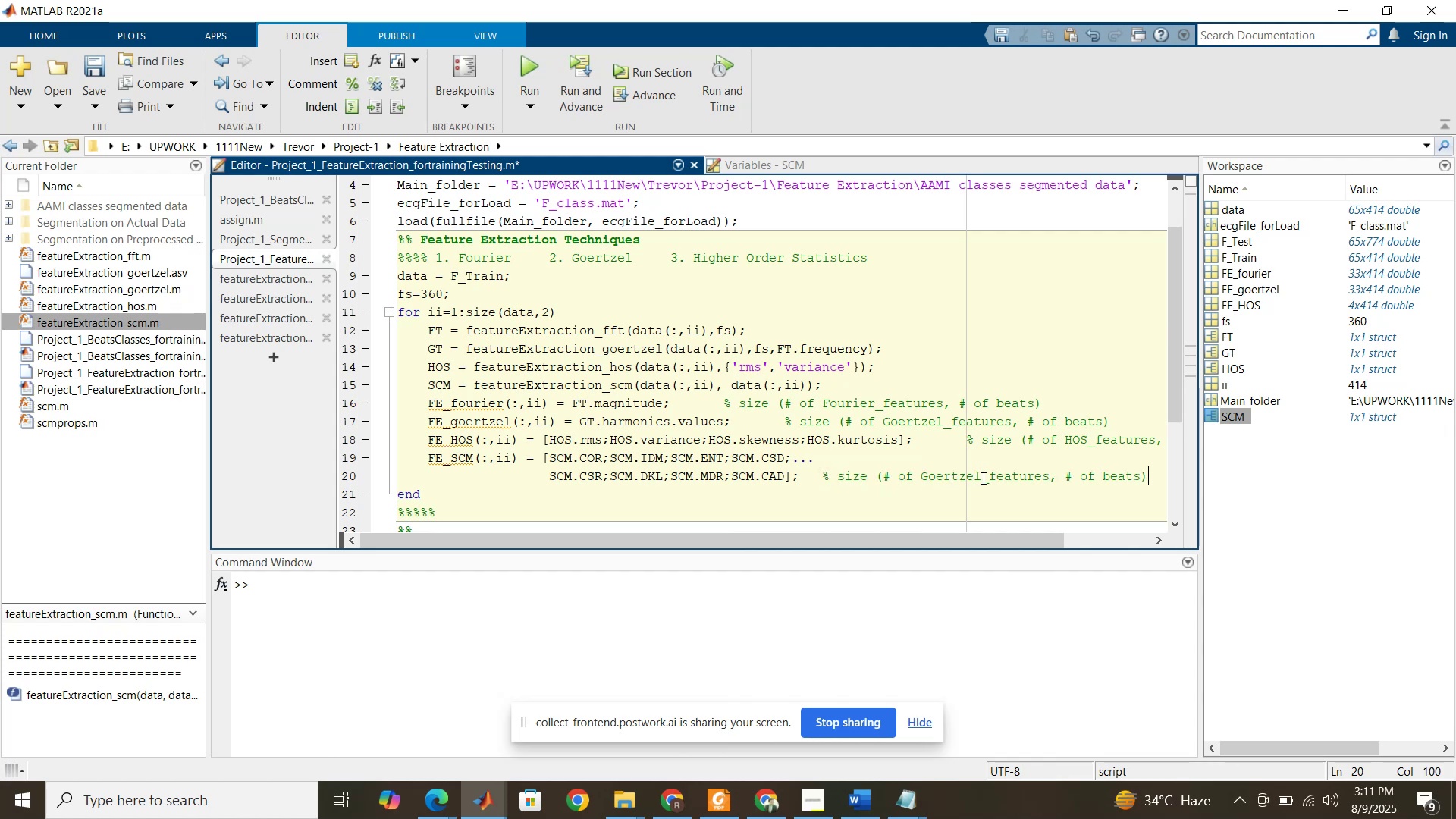 
left_click_drag(start_coordinate=[981, 476], to_coordinate=[920, 481])
 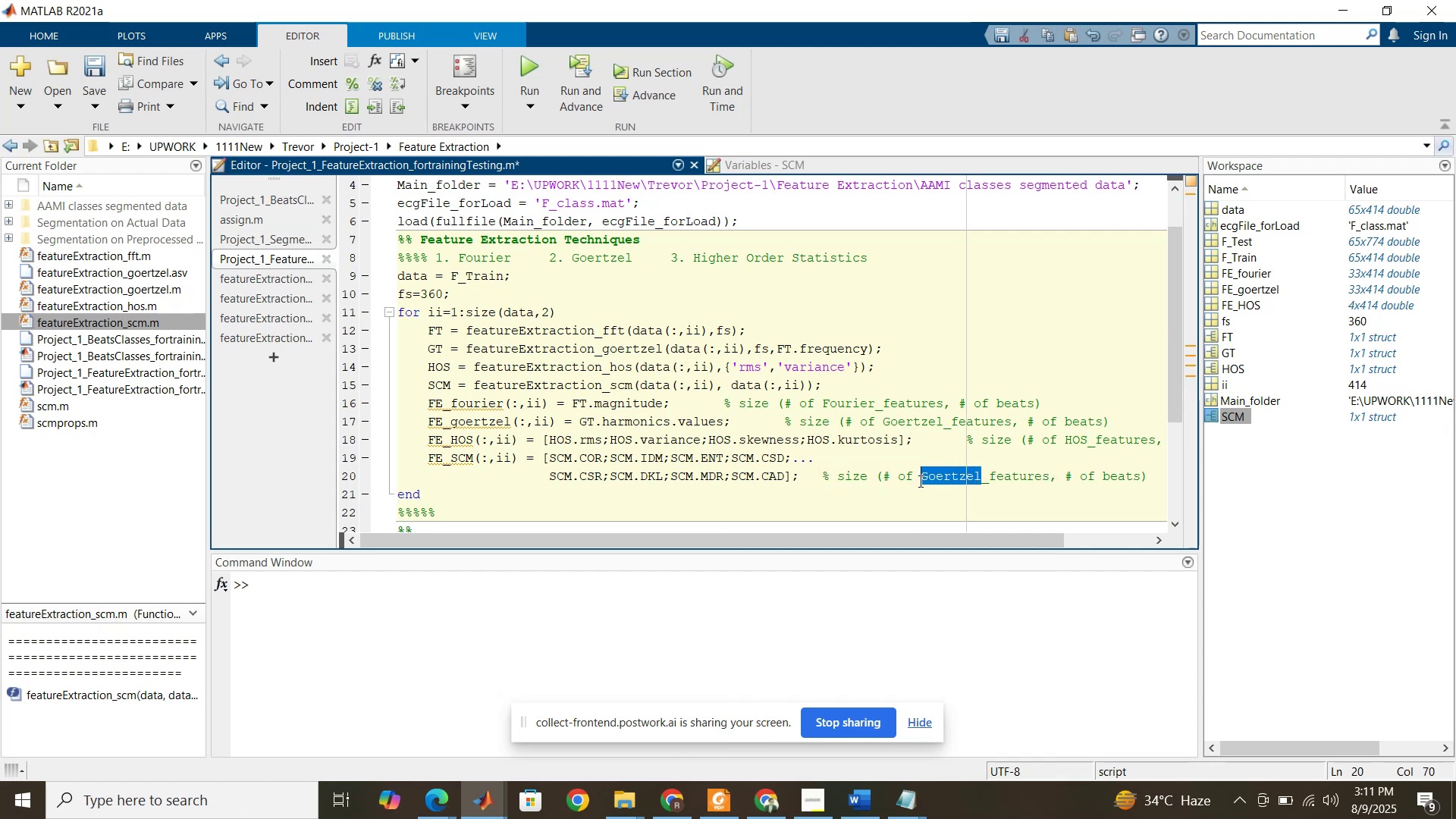 
type(SCM)
 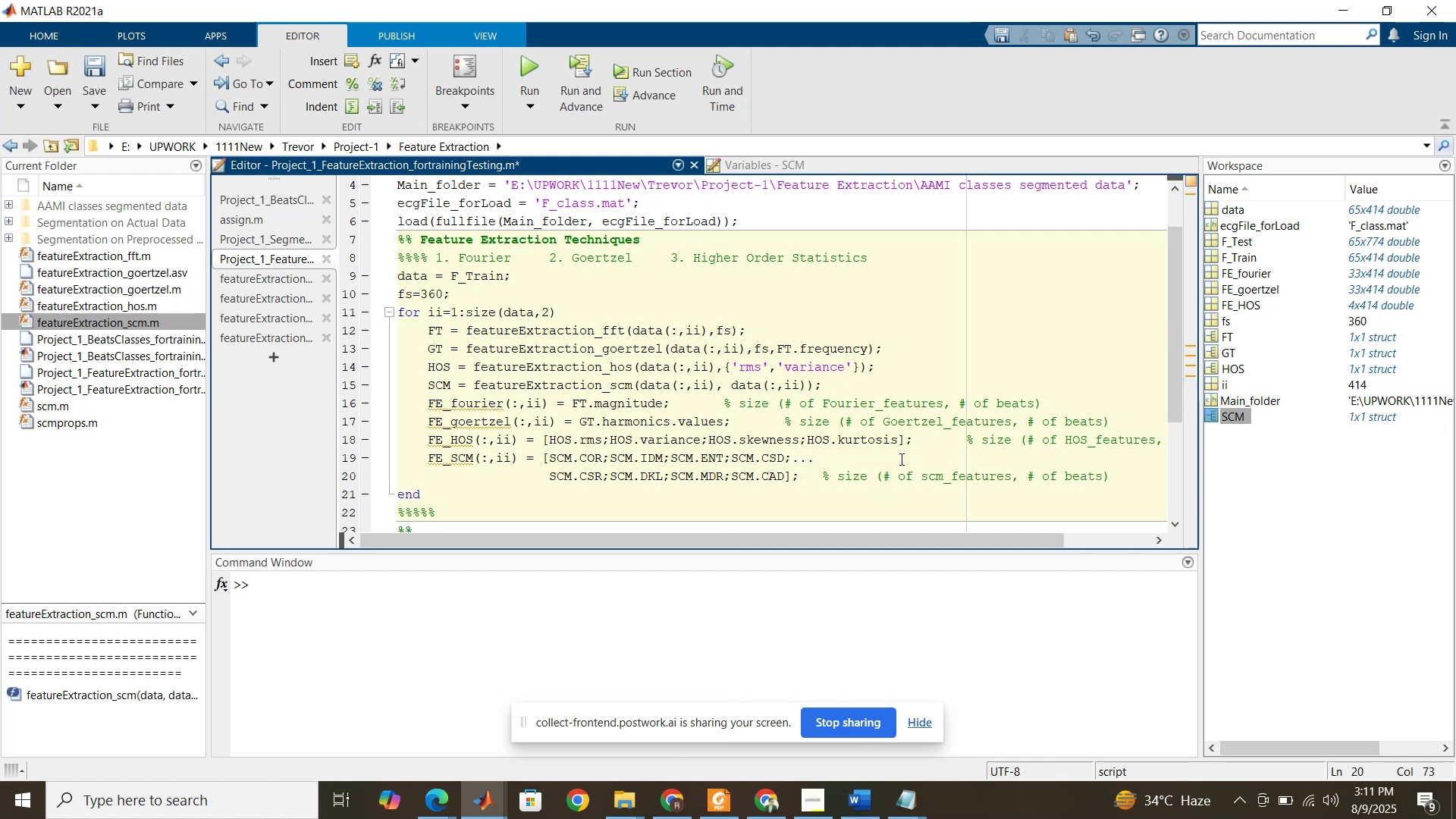 
left_click([811, 379])
 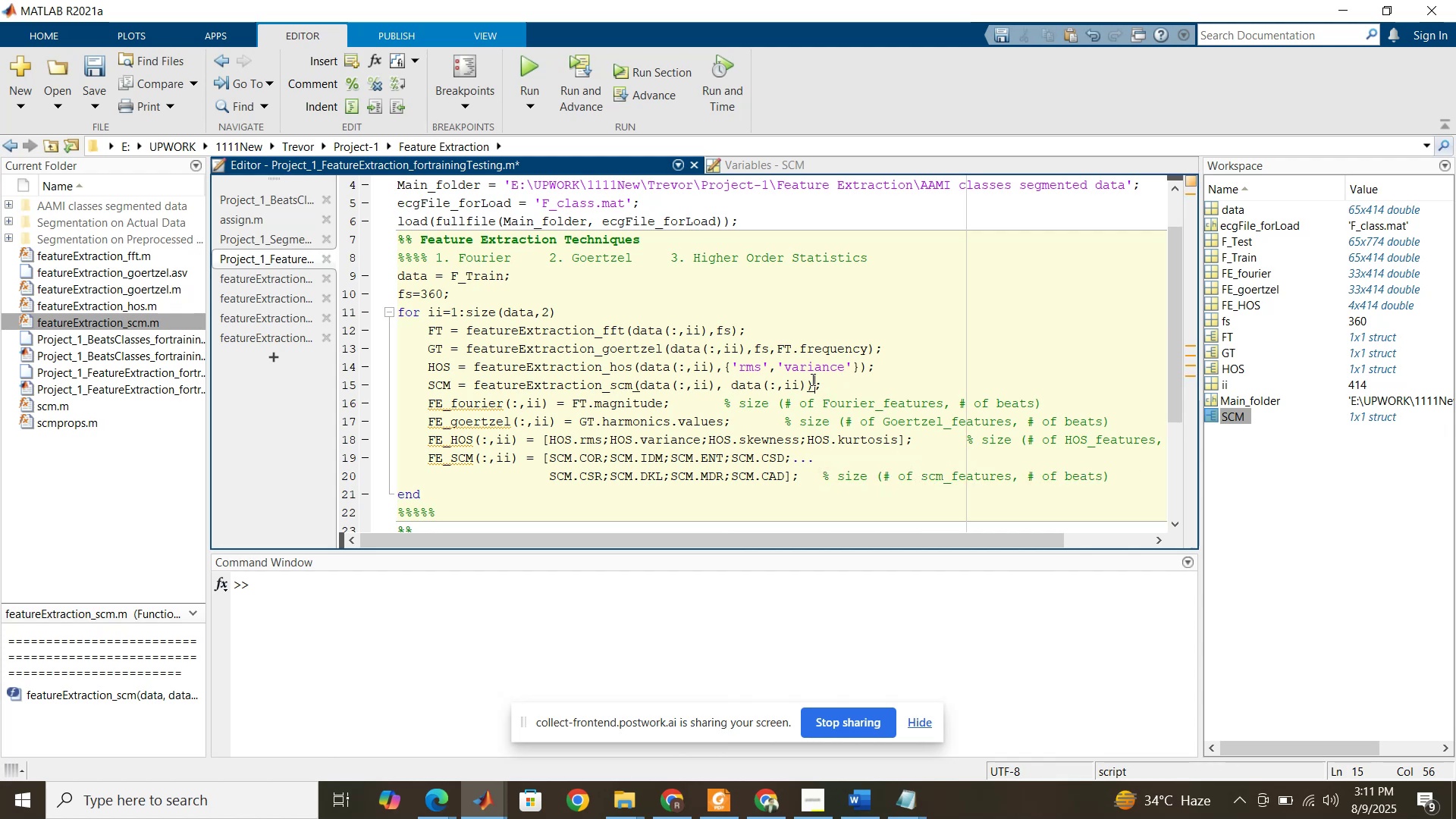 
scroll: coordinate [811, 379], scroll_direction: up, amount: 3.0
 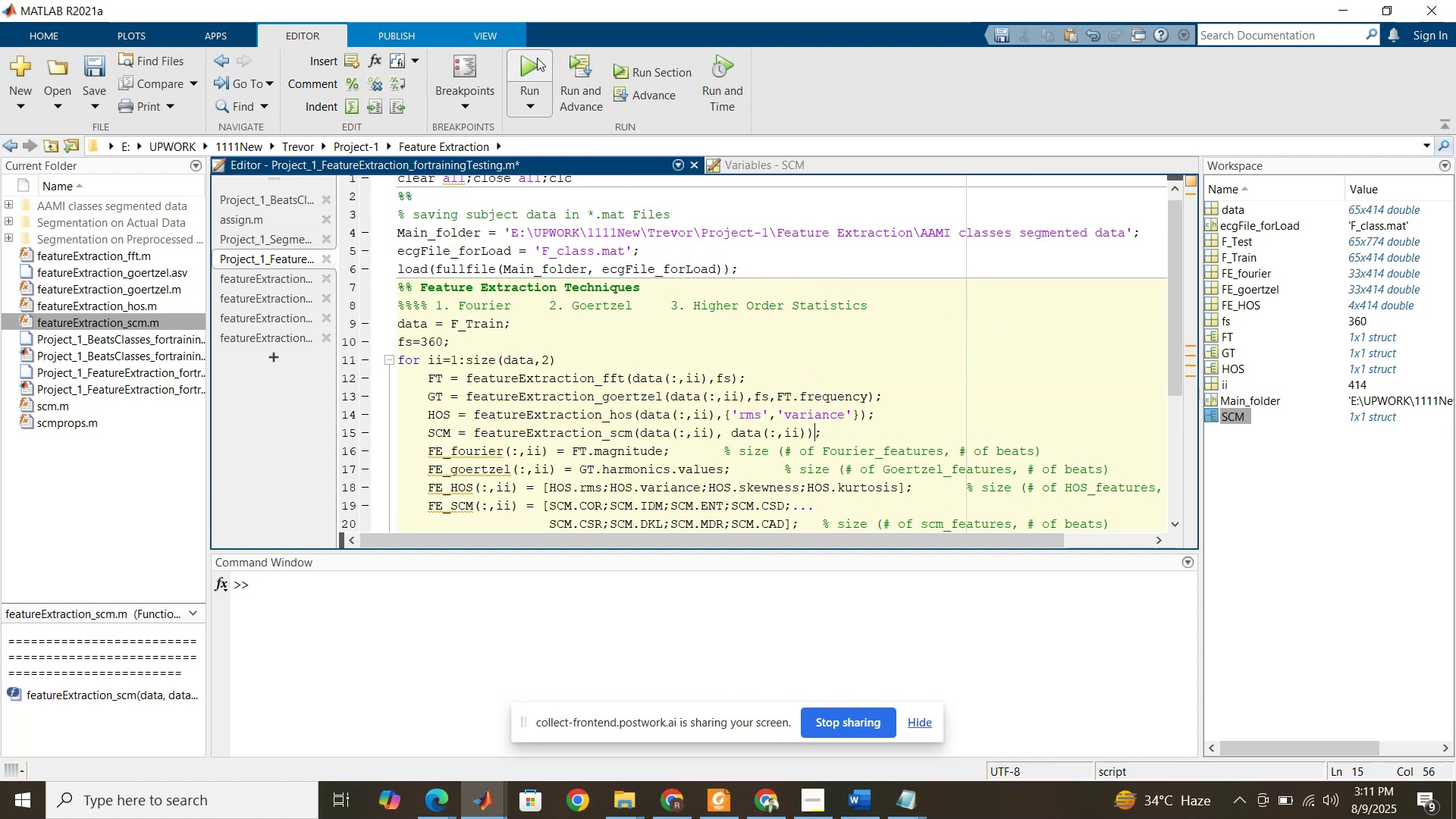 
left_click([537, 58])
 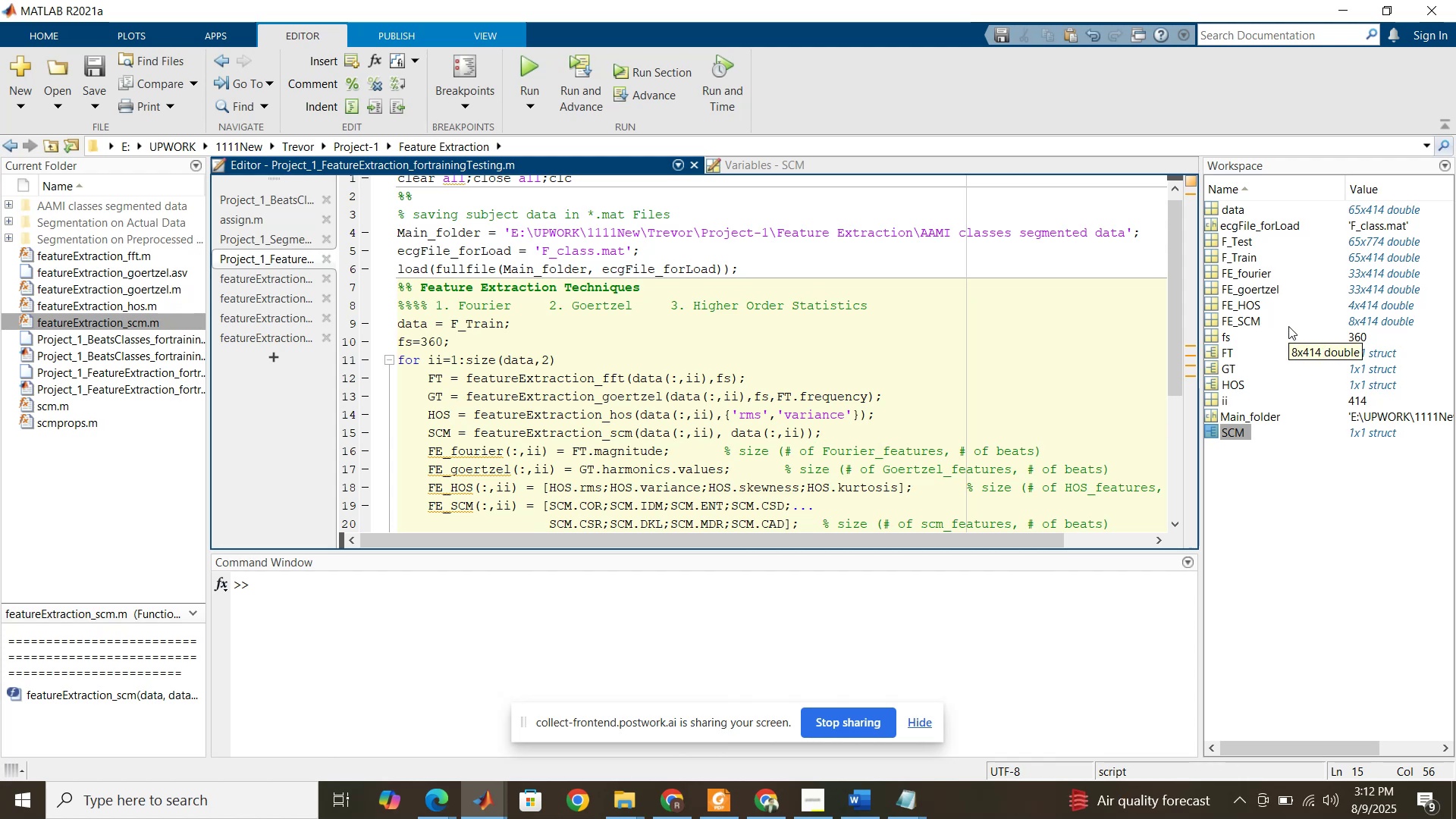 
wait(33.07)
 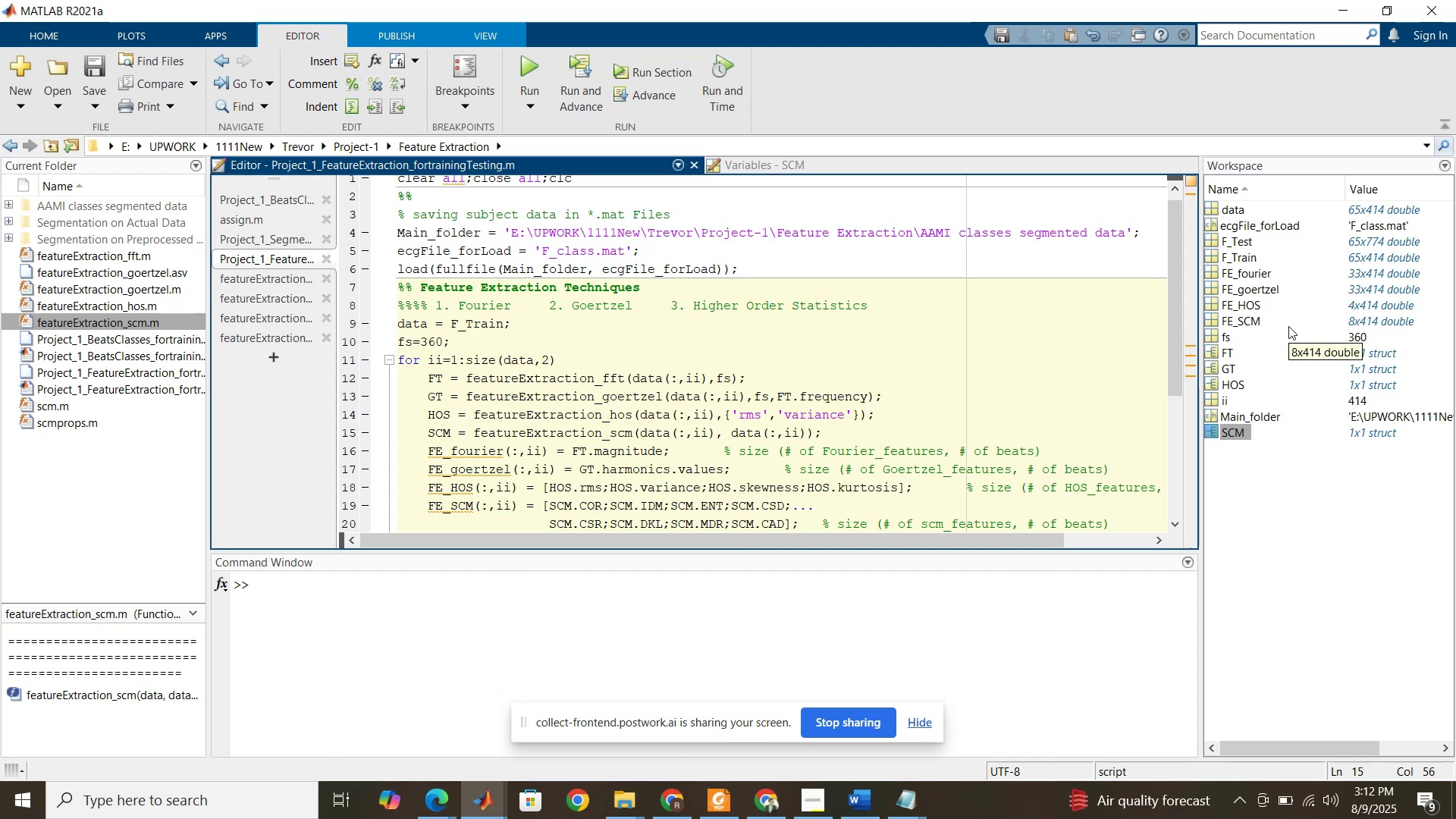 
left_click([719, 802])
 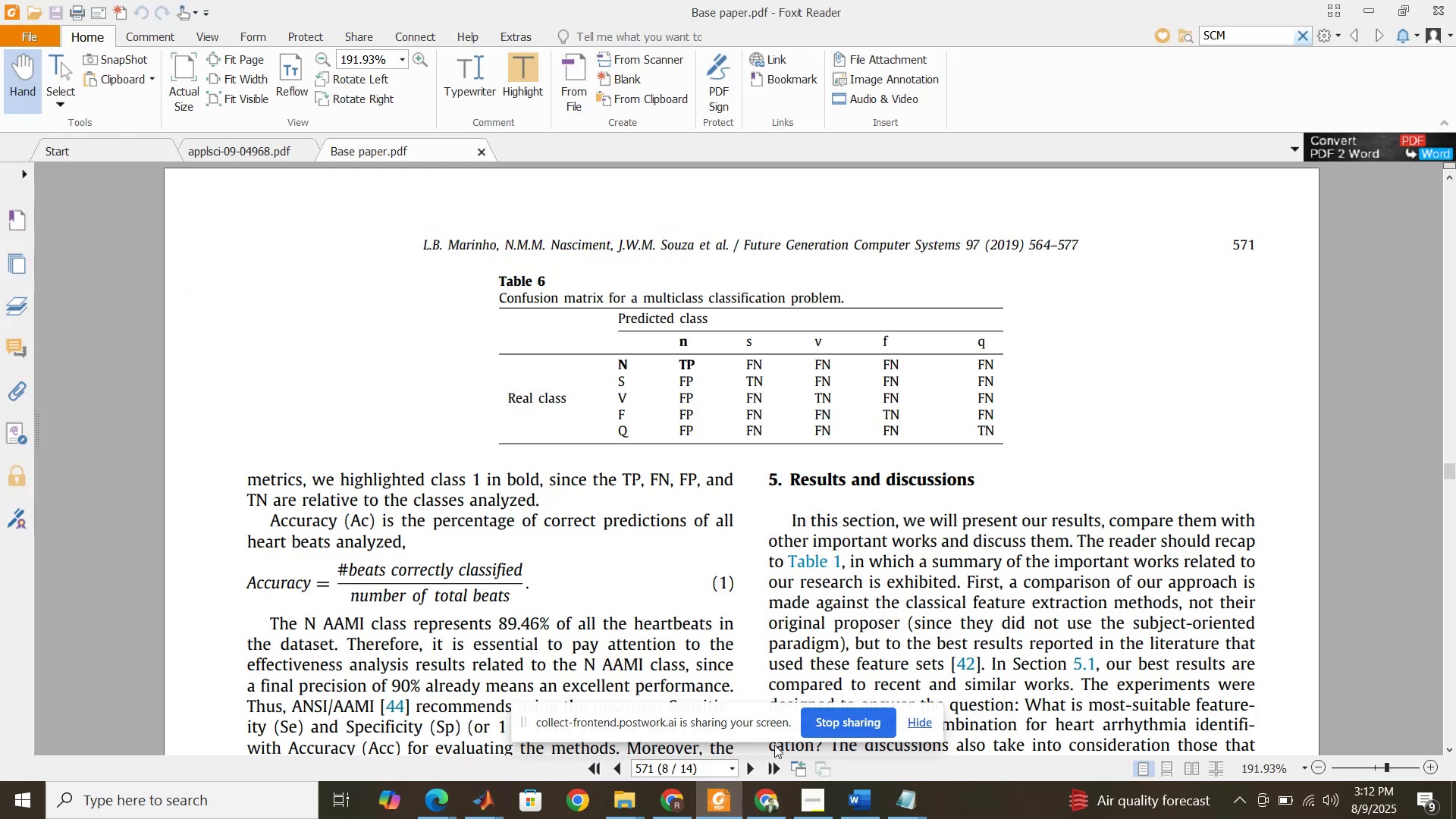 
left_click([1247, 41])
 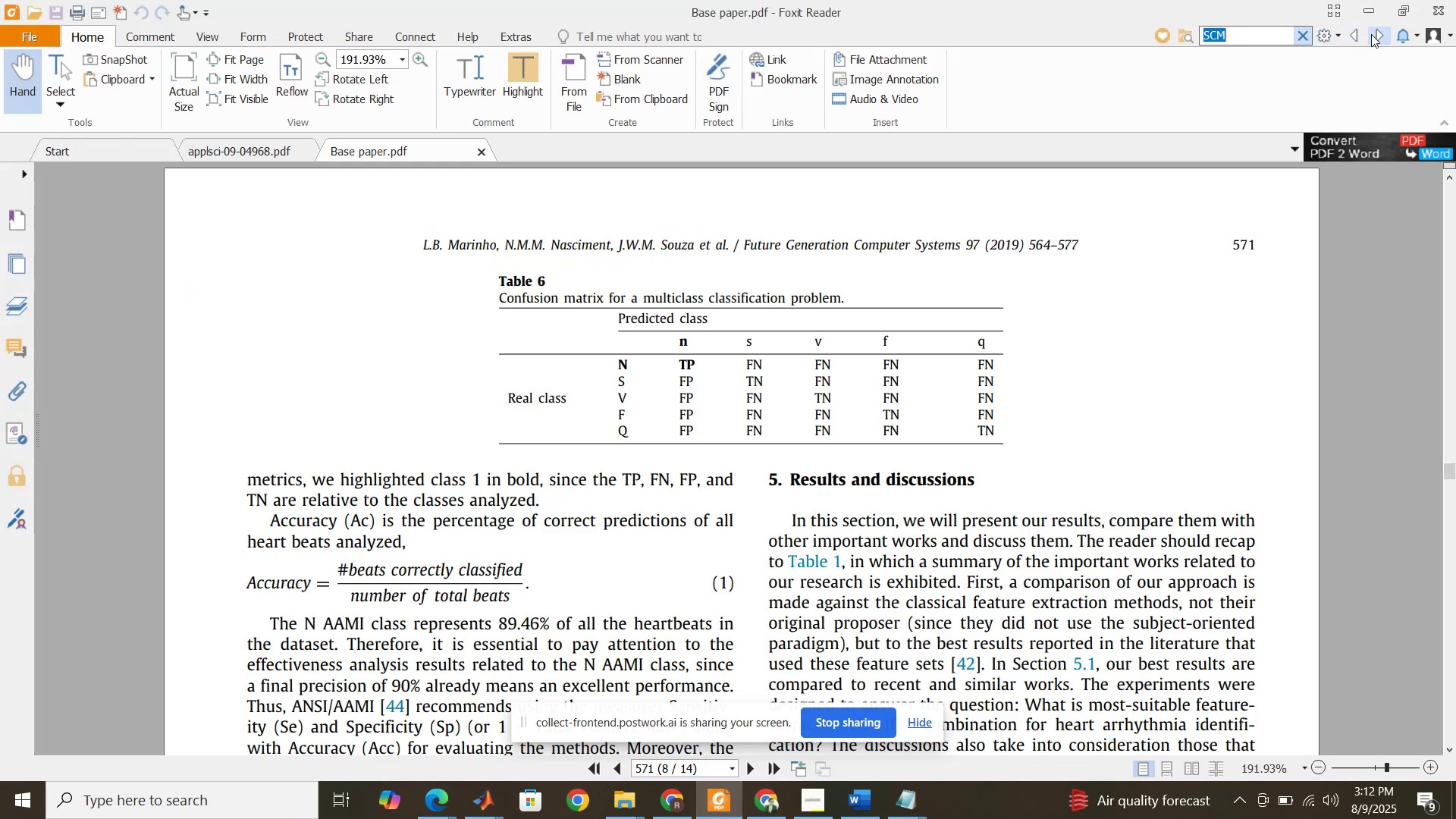 
left_click([1377, 34])
 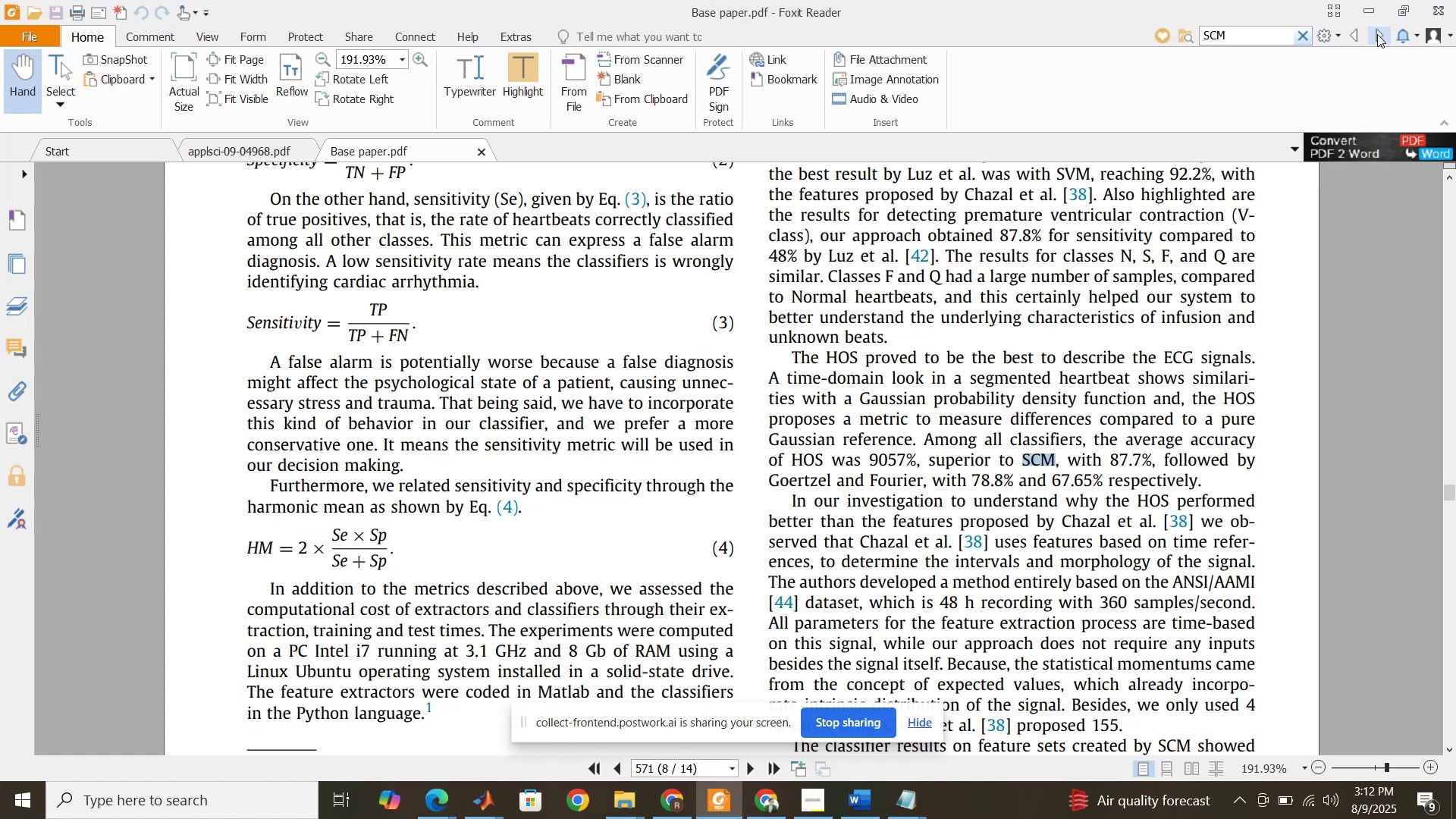 
wait(10.85)
 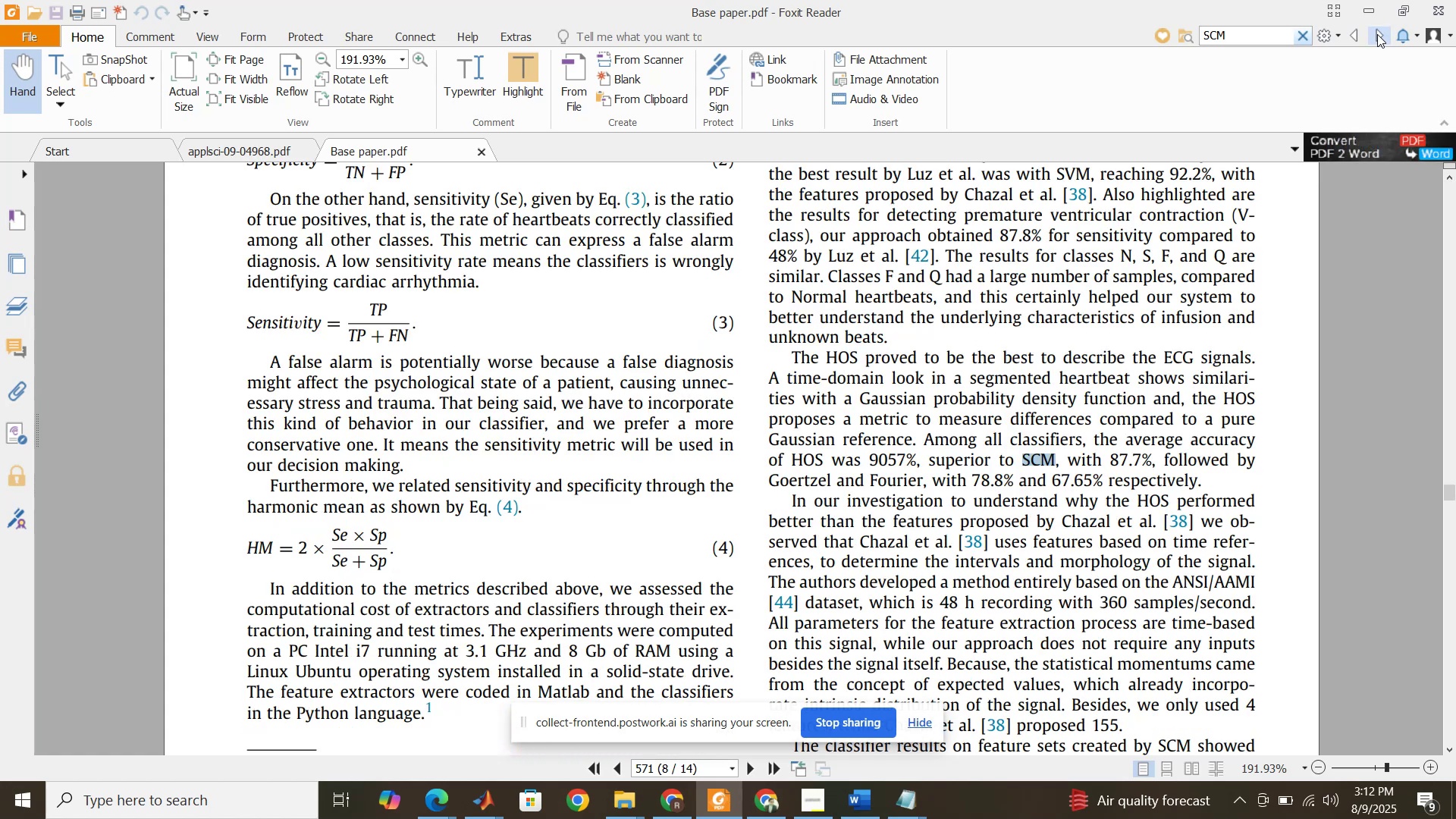 
left_click([1377, 34])
 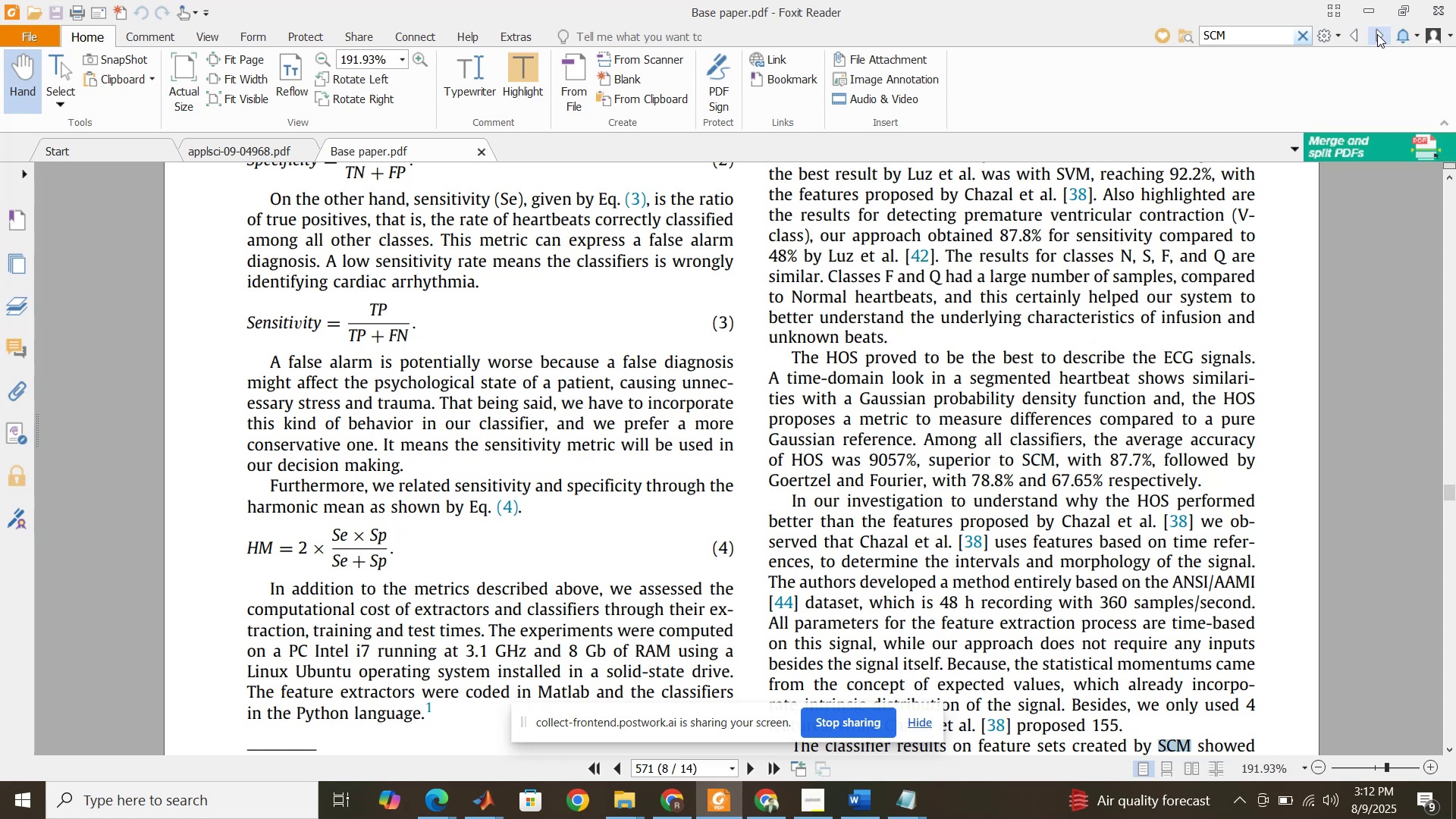 
left_click([1377, 34])
 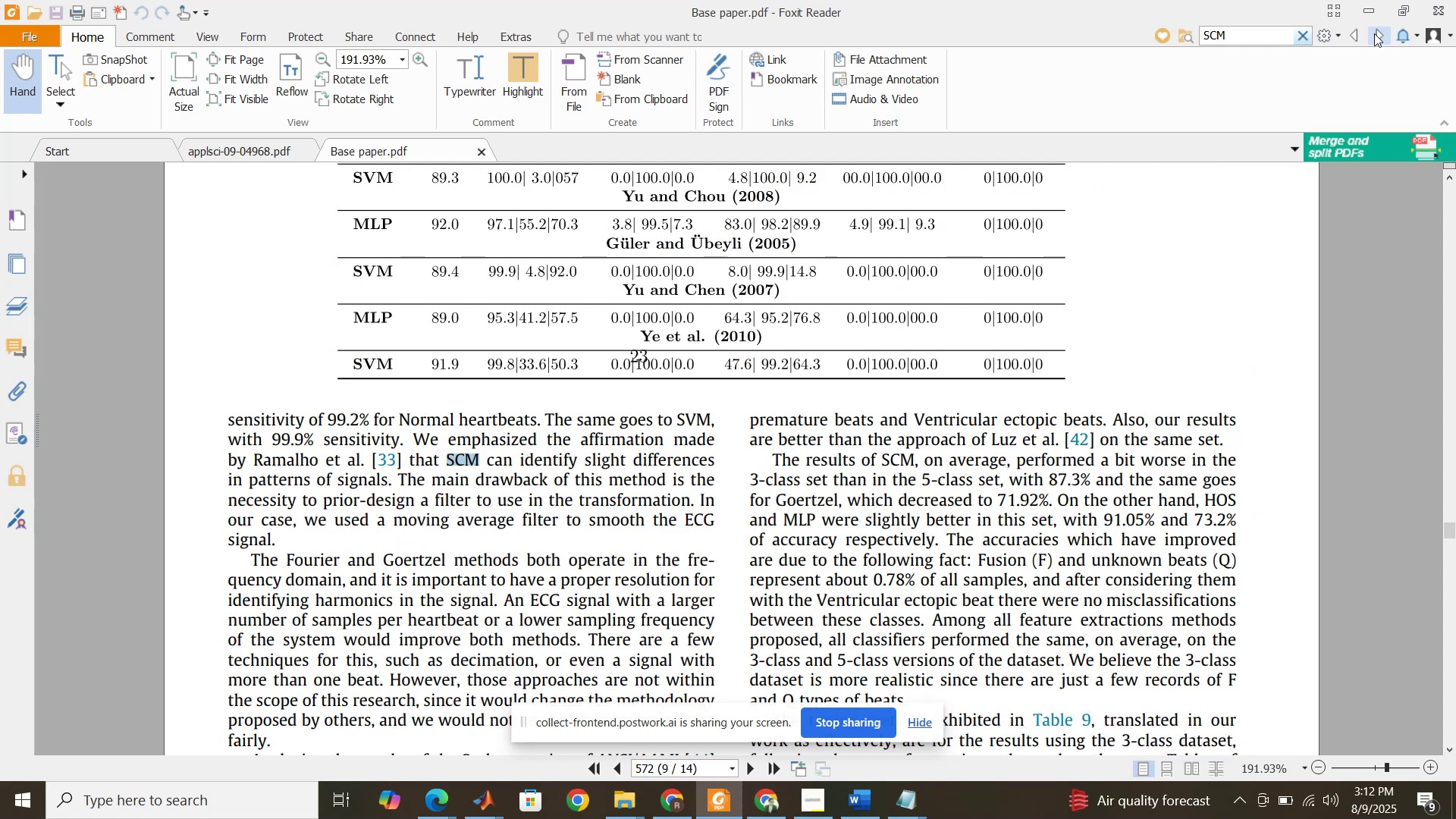 
wait(5.42)
 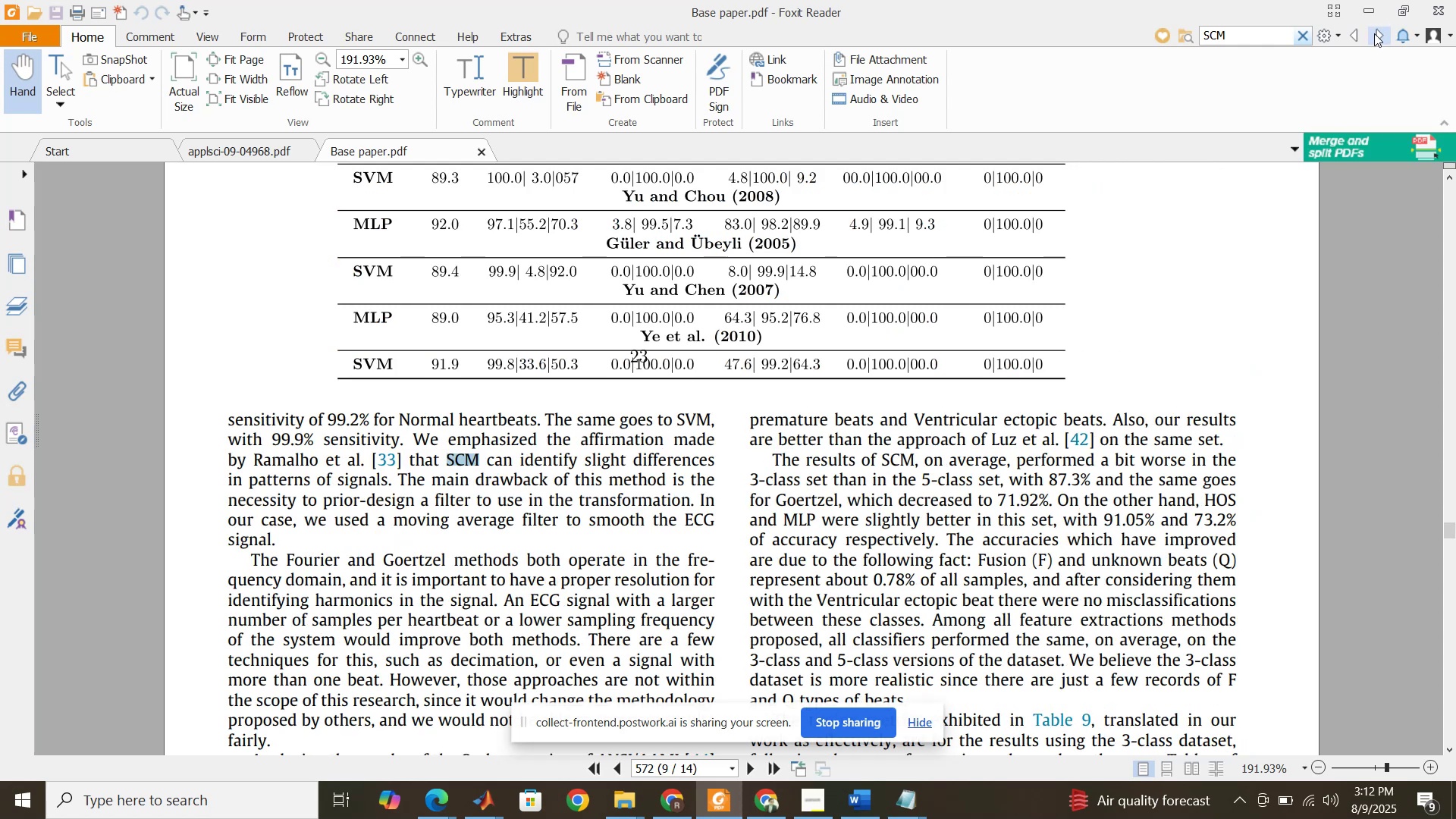 
mouse_move([645, 792])
 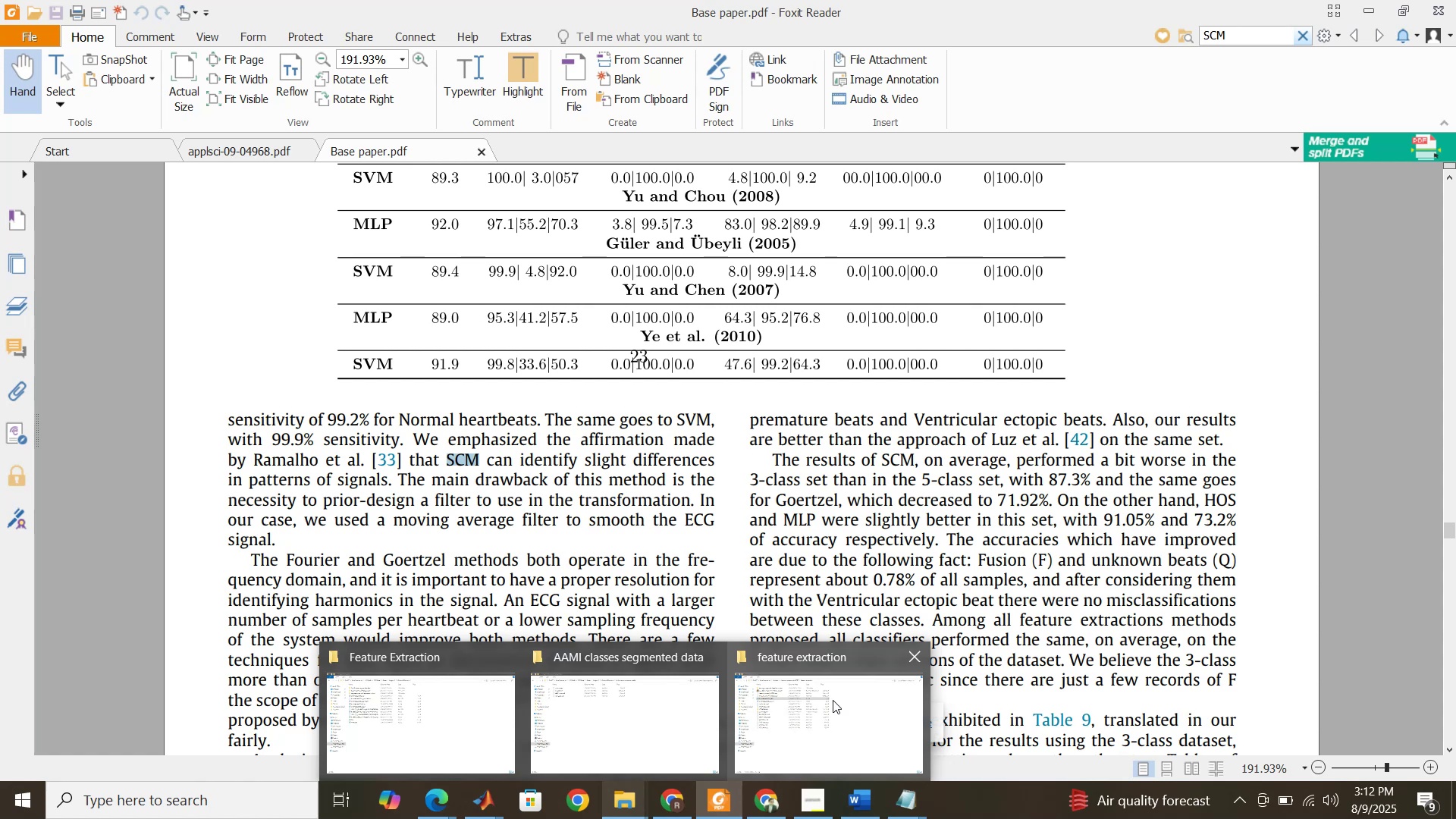 
left_click([833, 700])
 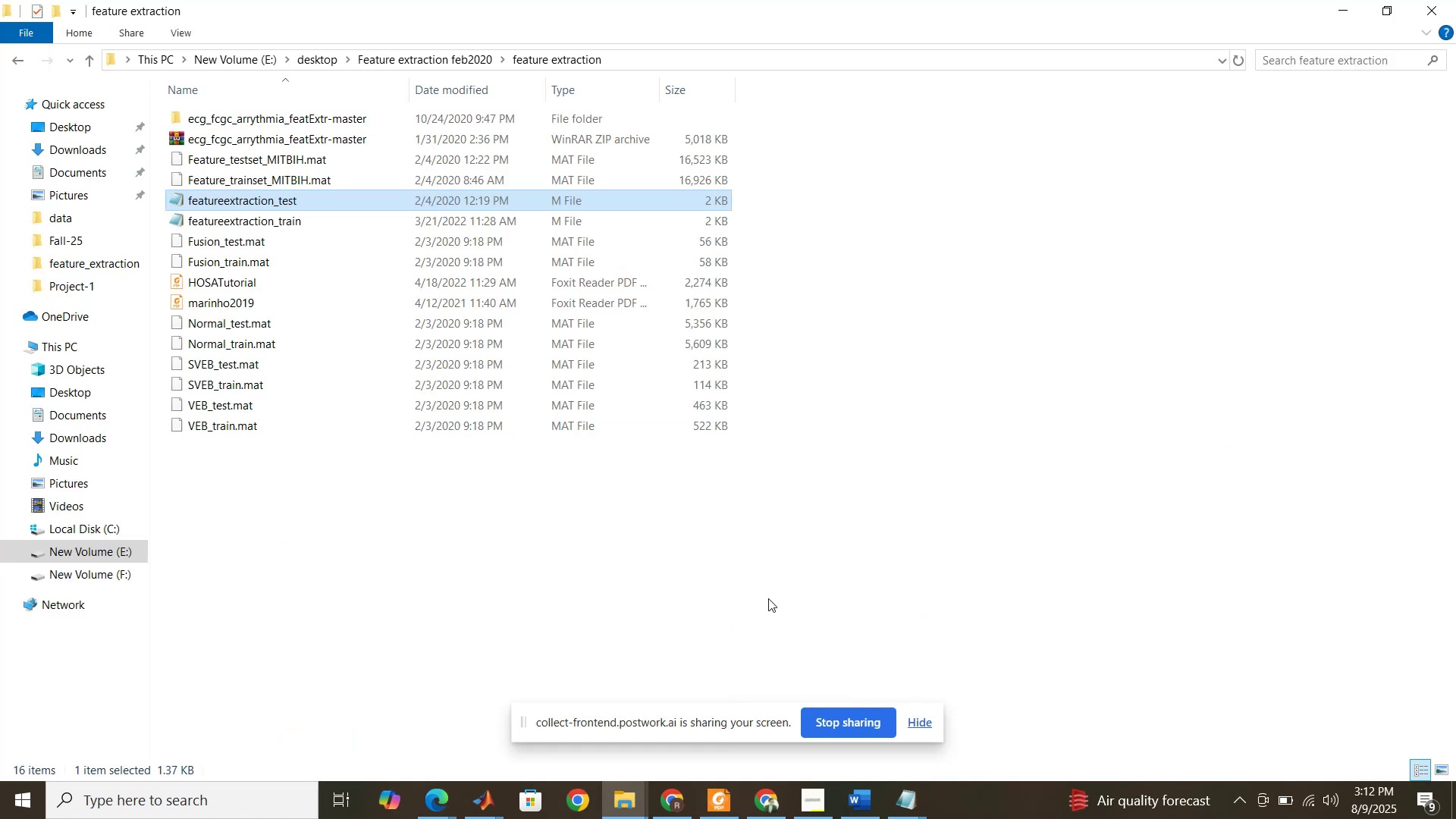 
left_click([730, 565])
 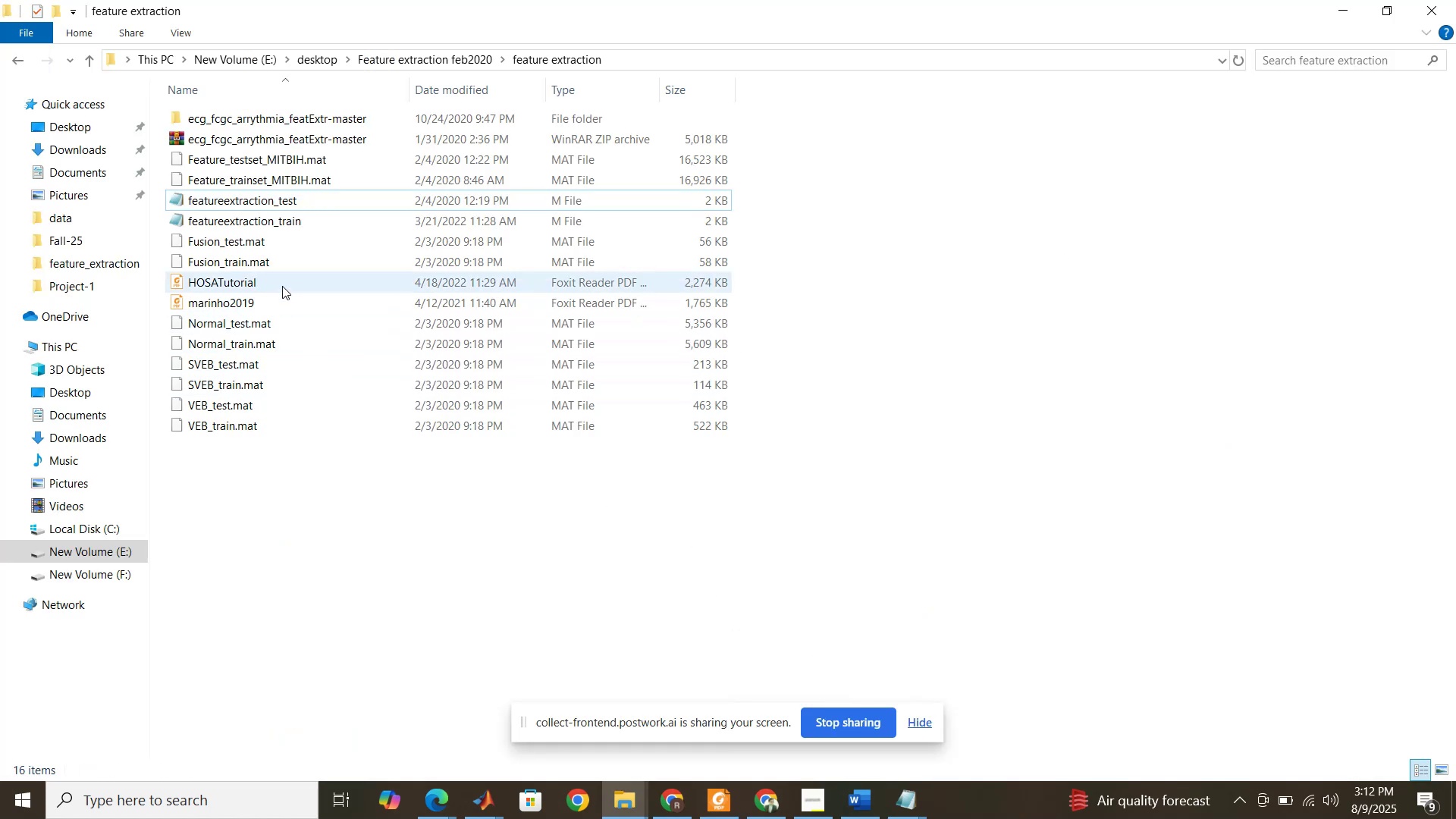 
double_click([282, 286])
 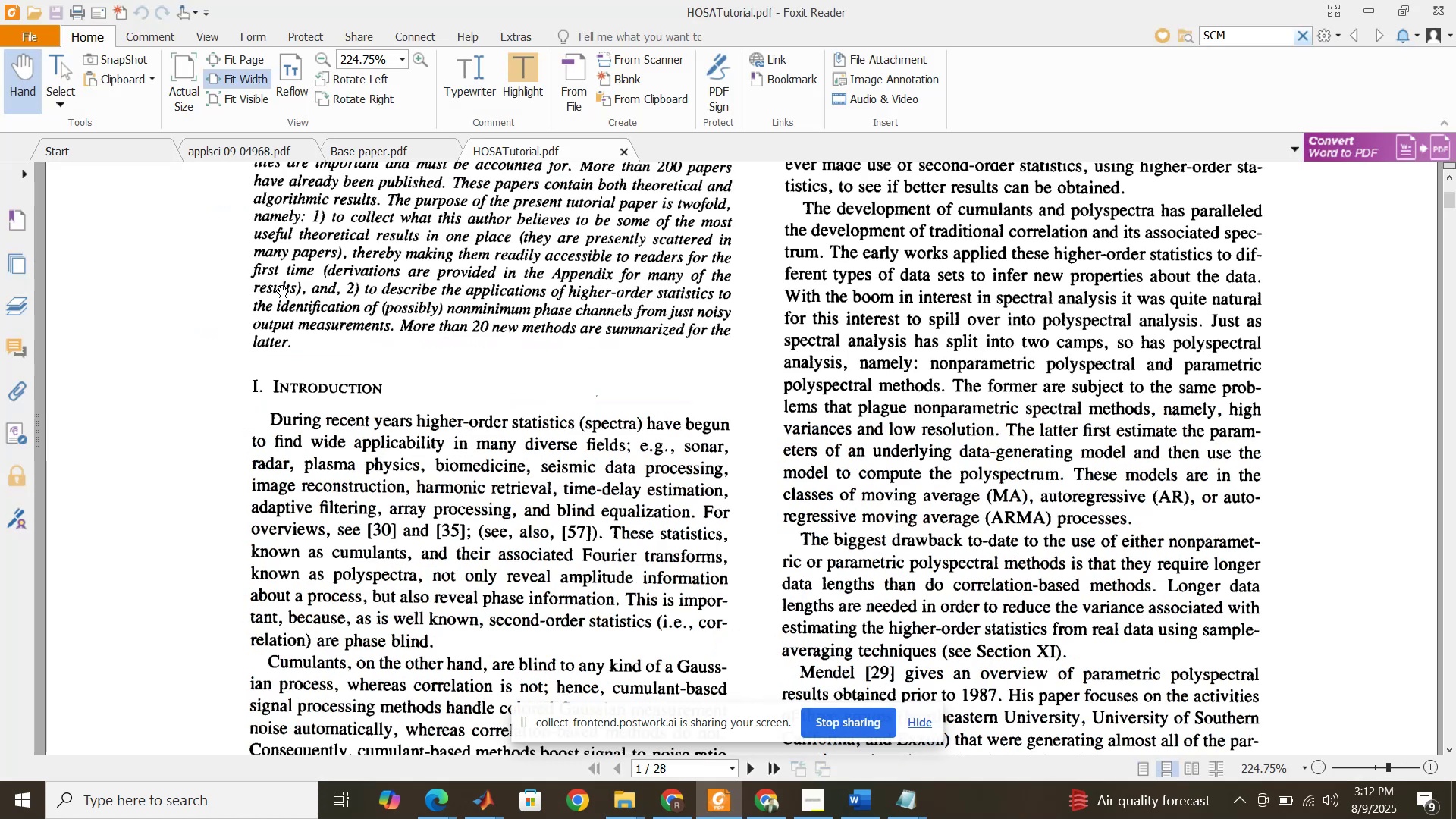 
wait(5.14)
 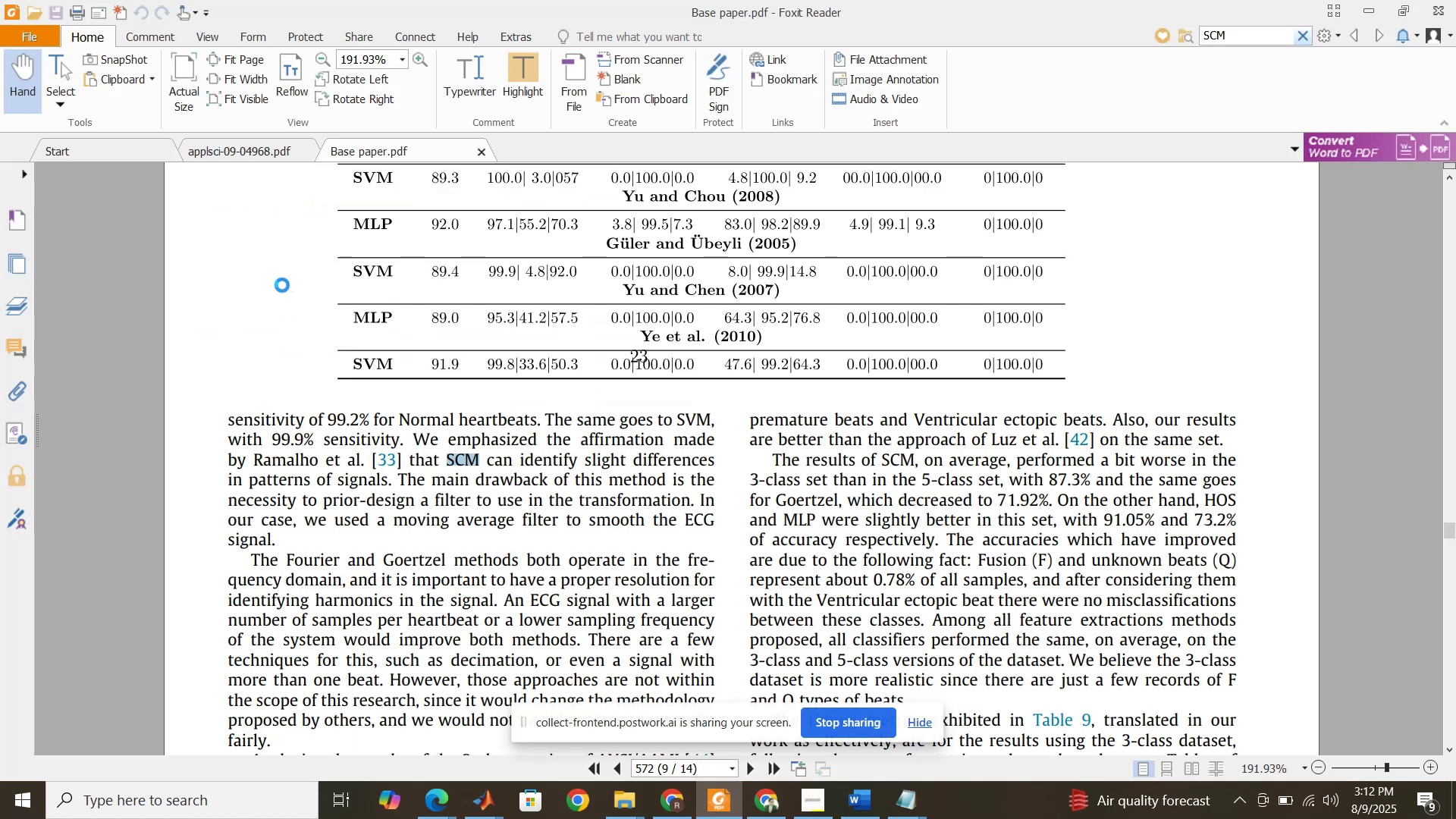 
scroll: coordinate [542, 351], scroll_direction: down, amount: 25.0
 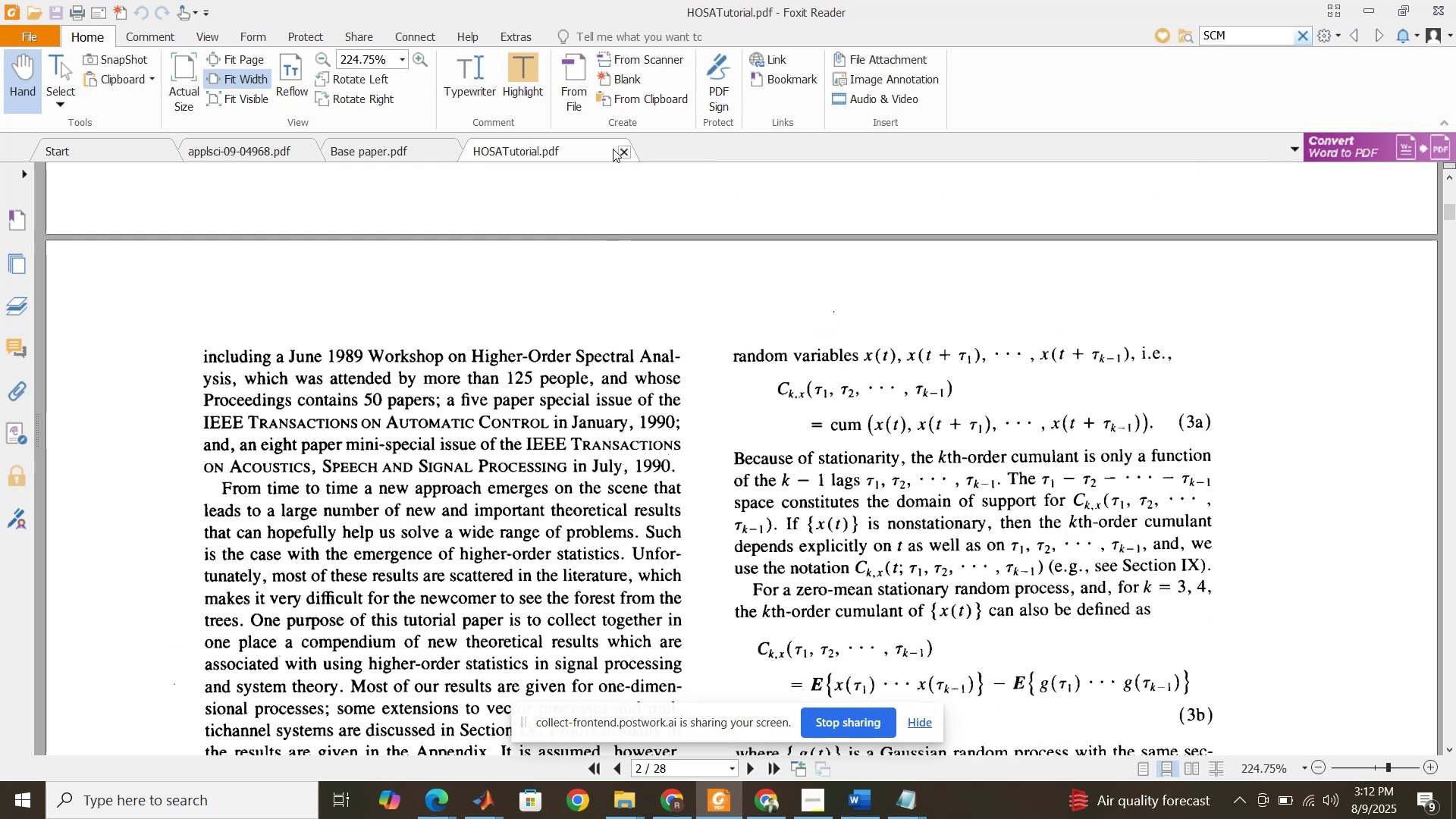 
left_click([628, 154])
 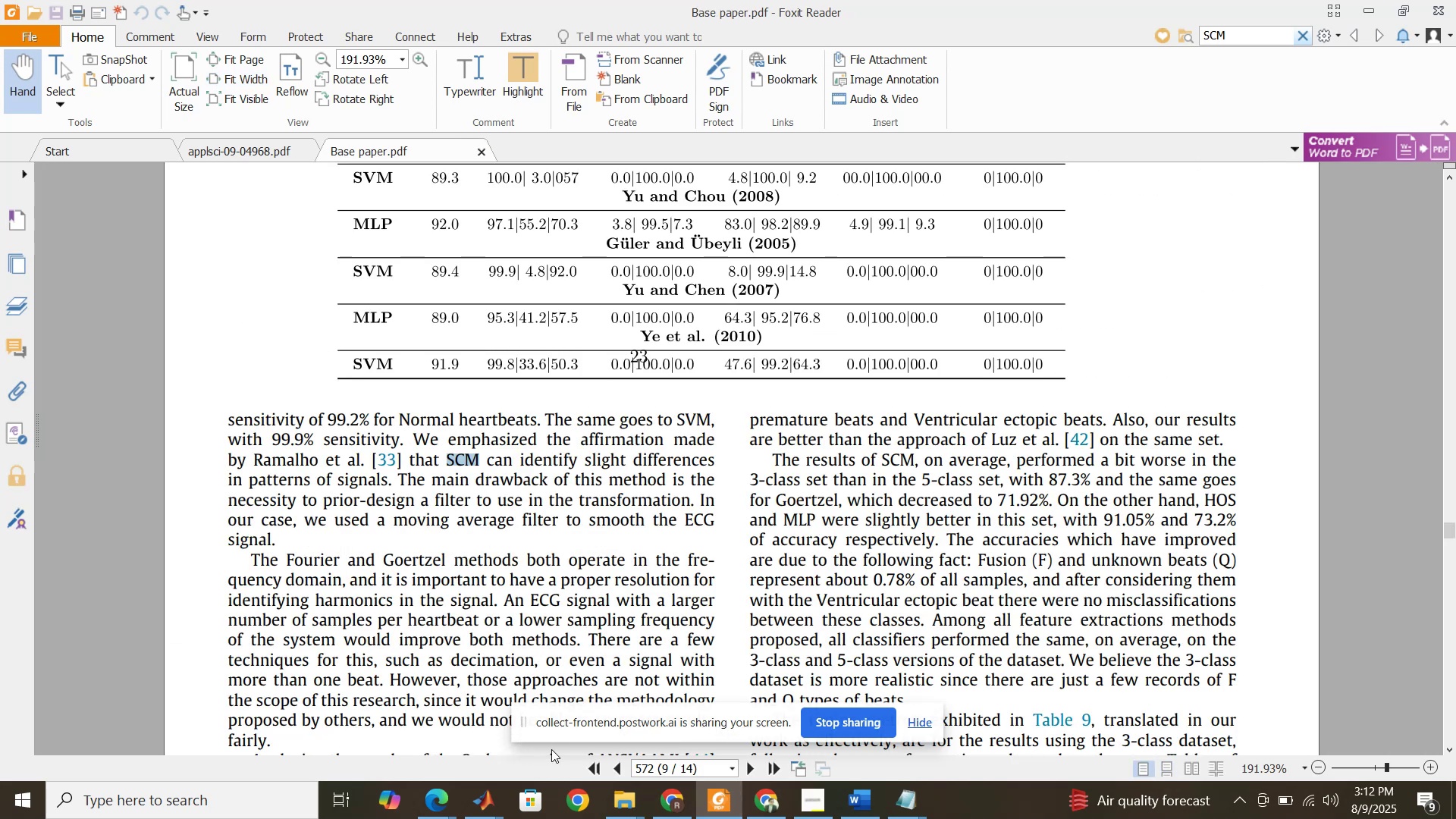 
left_click([628, 815])
 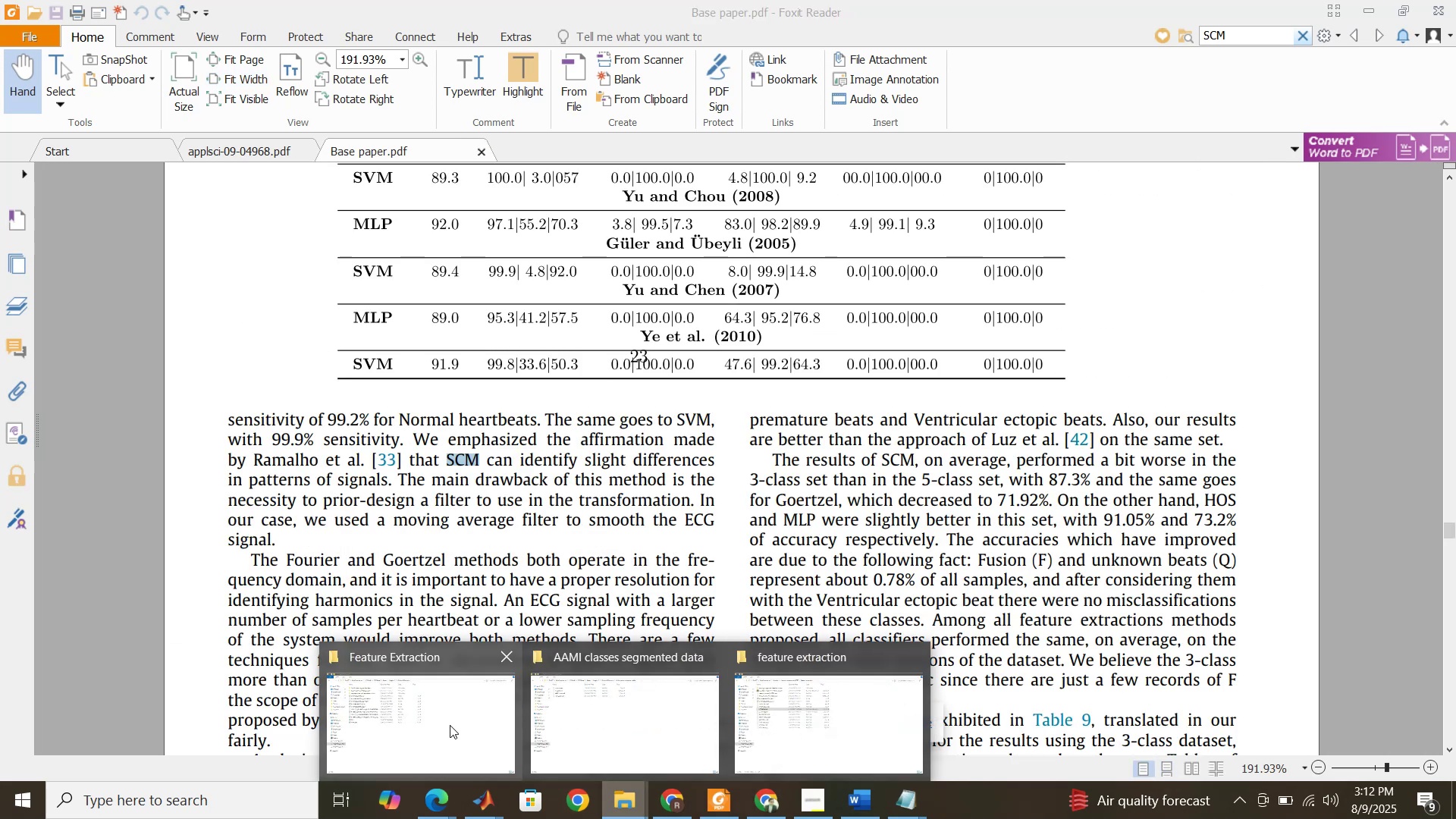 
mouse_move([632, 700])
 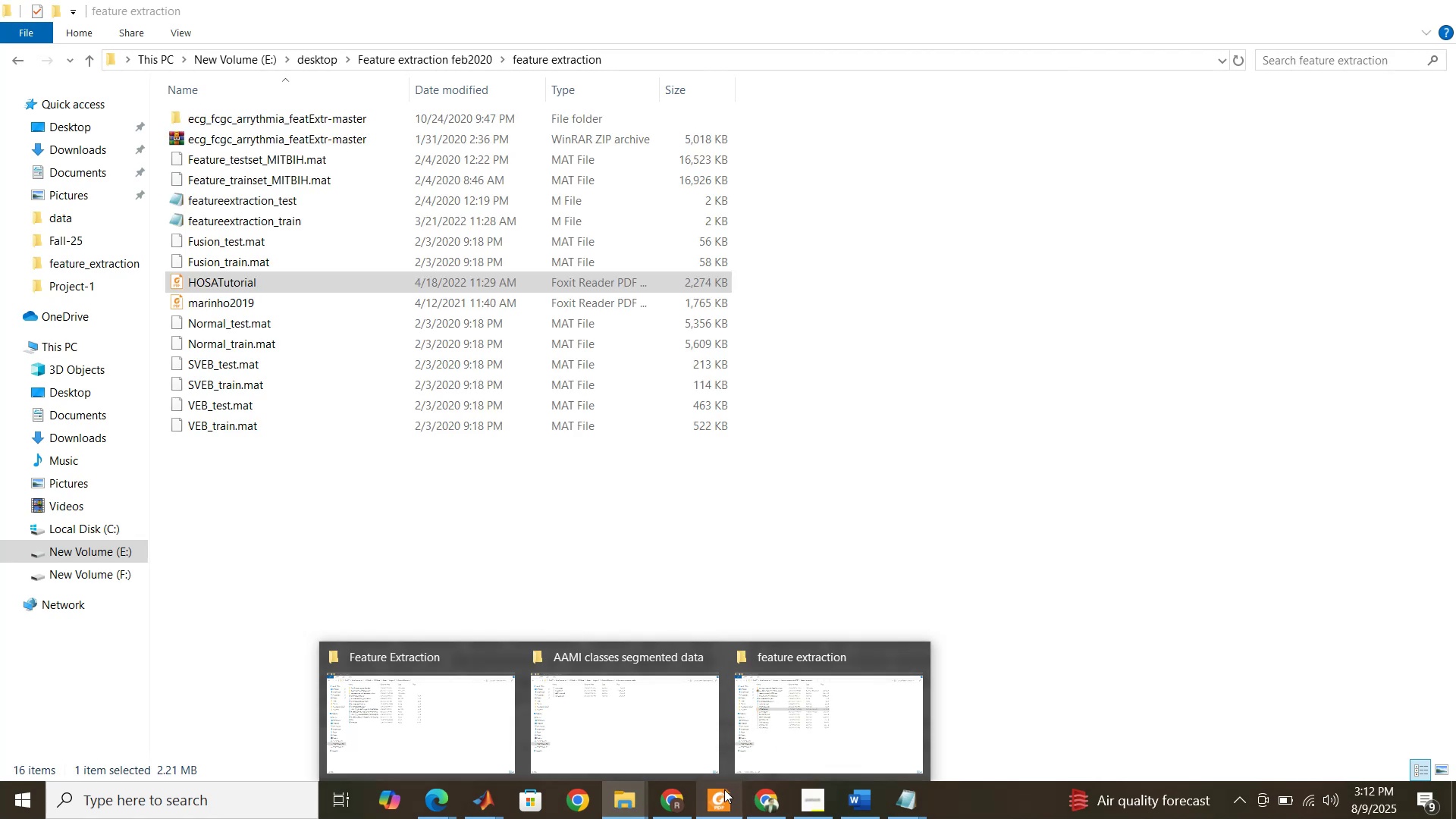 
left_click([719, 805])
 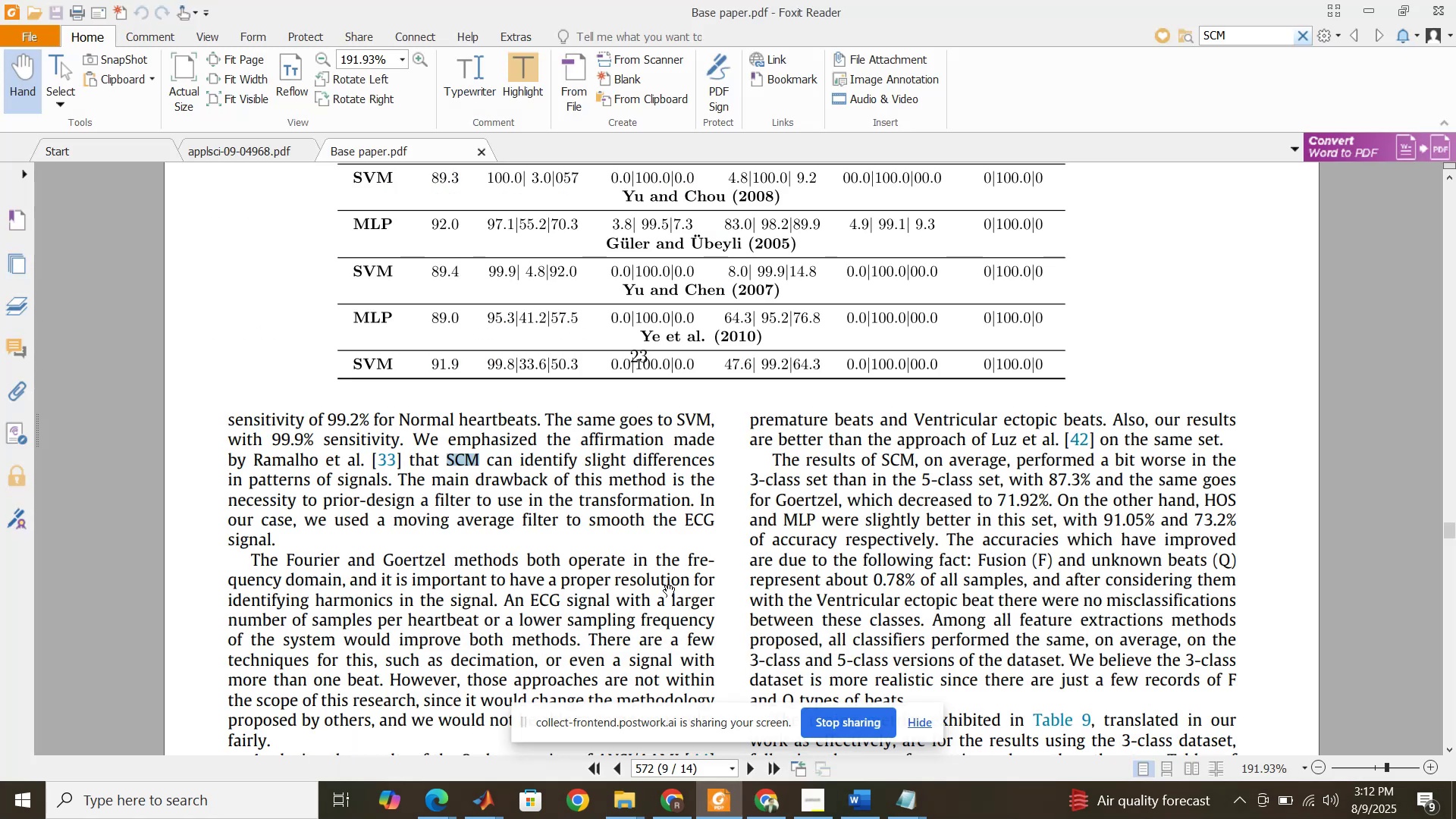 
scroll: coordinate [623, 557], scroll_direction: up, amount: 42.0
 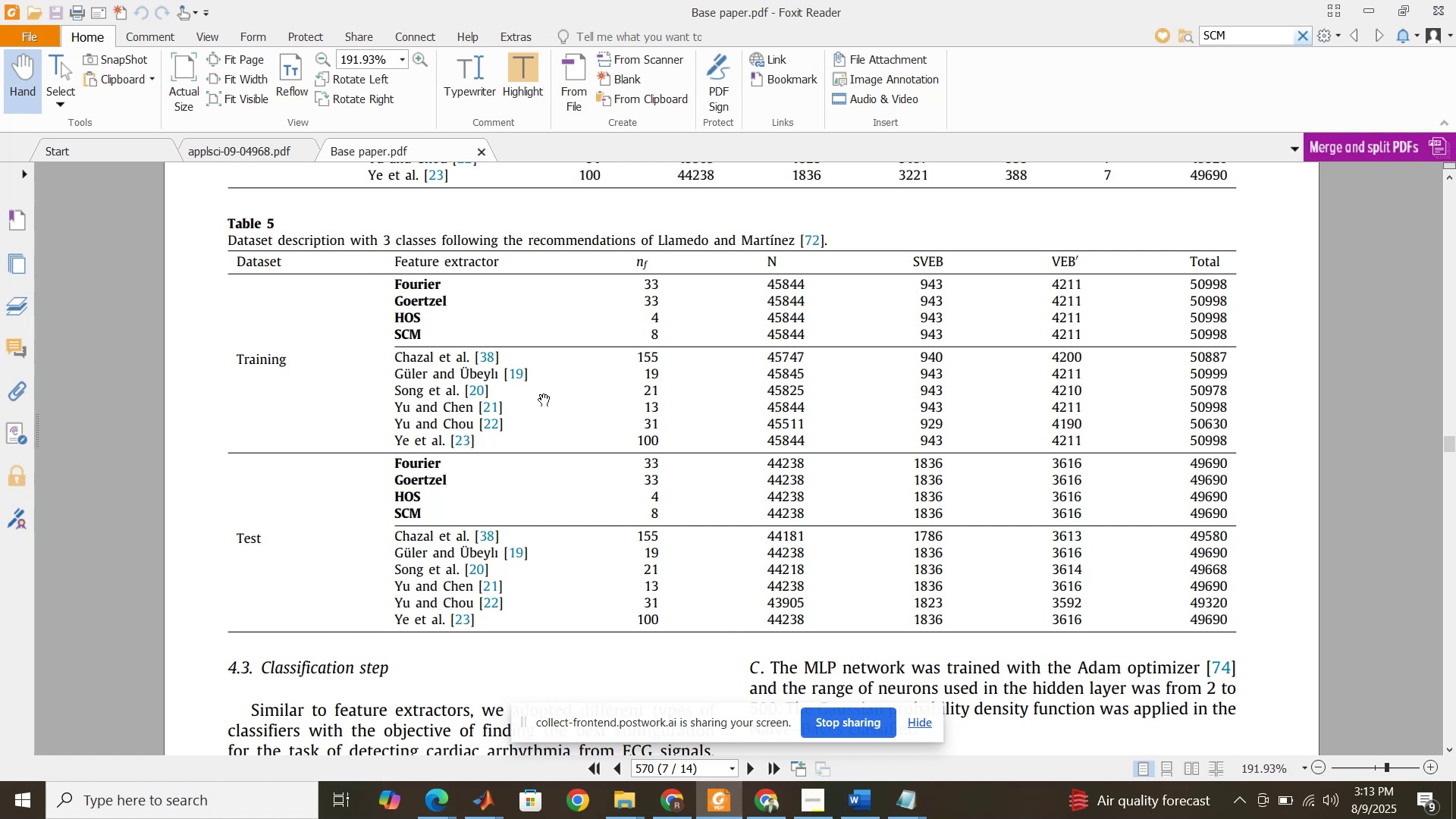 
wait(31.1)
 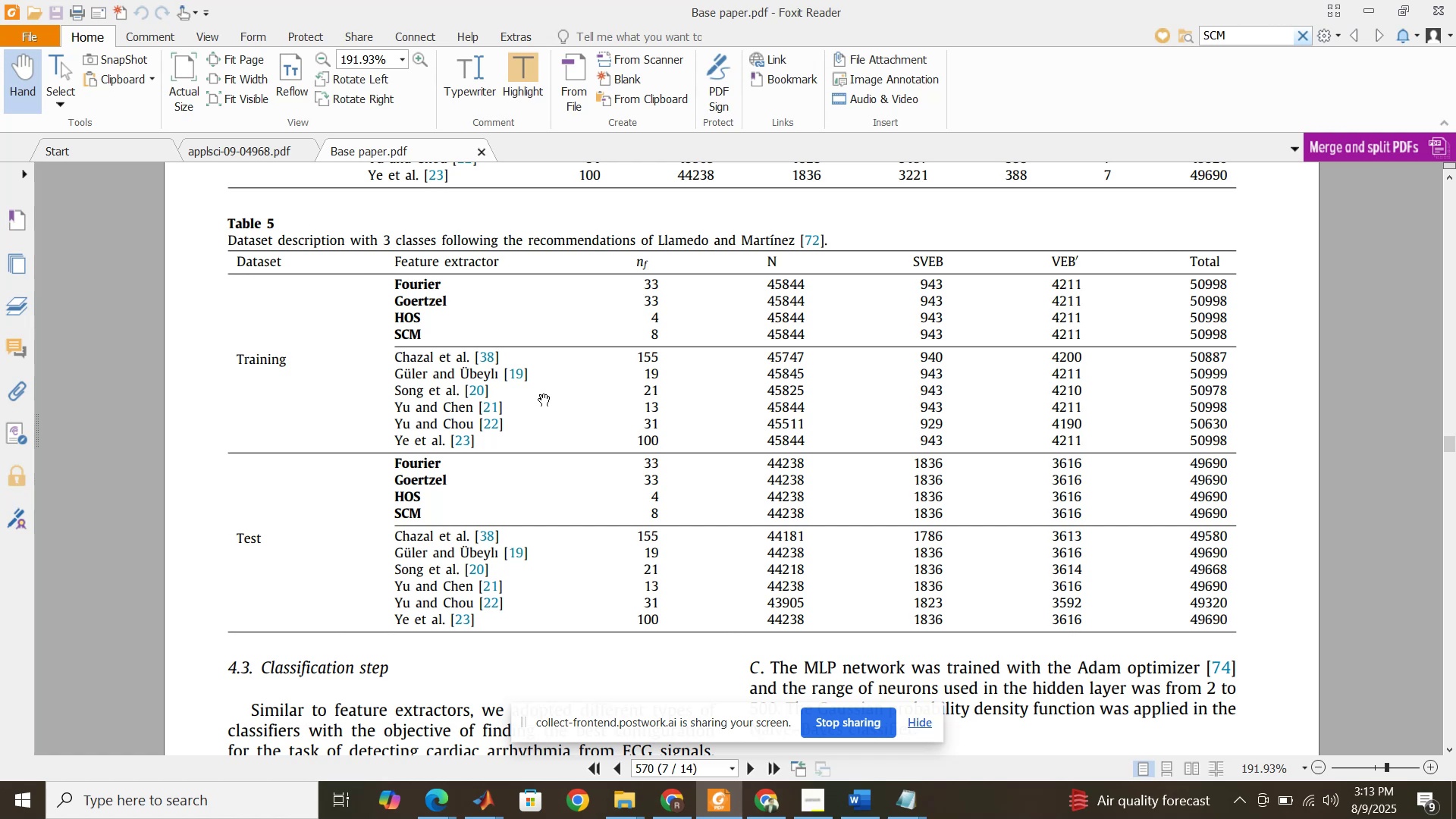 
scroll: coordinate [551, 436], scroll_direction: up, amount: 9.0
 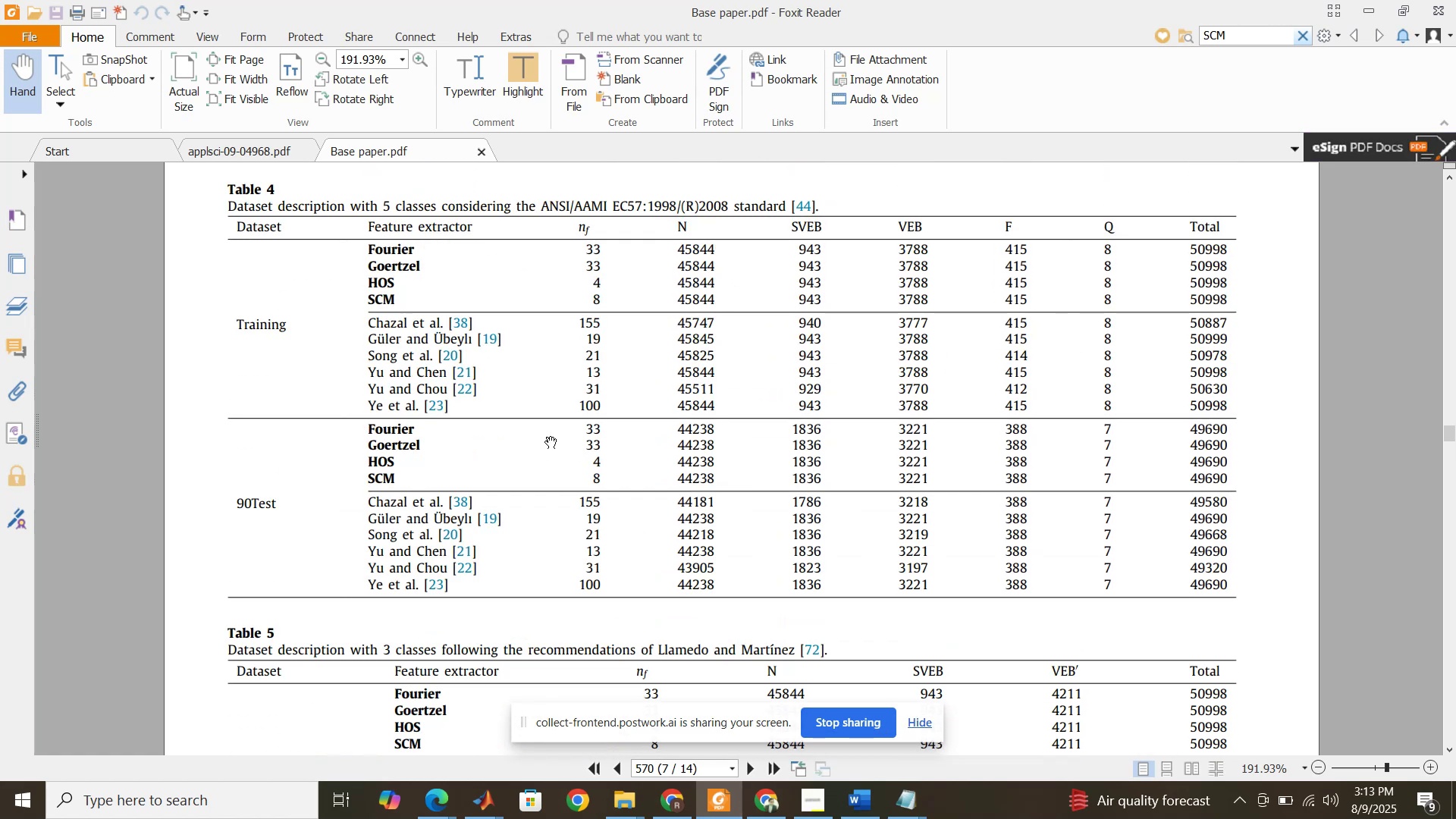 
scroll: coordinate [551, 436], scroll_direction: down, amount: 1.0
 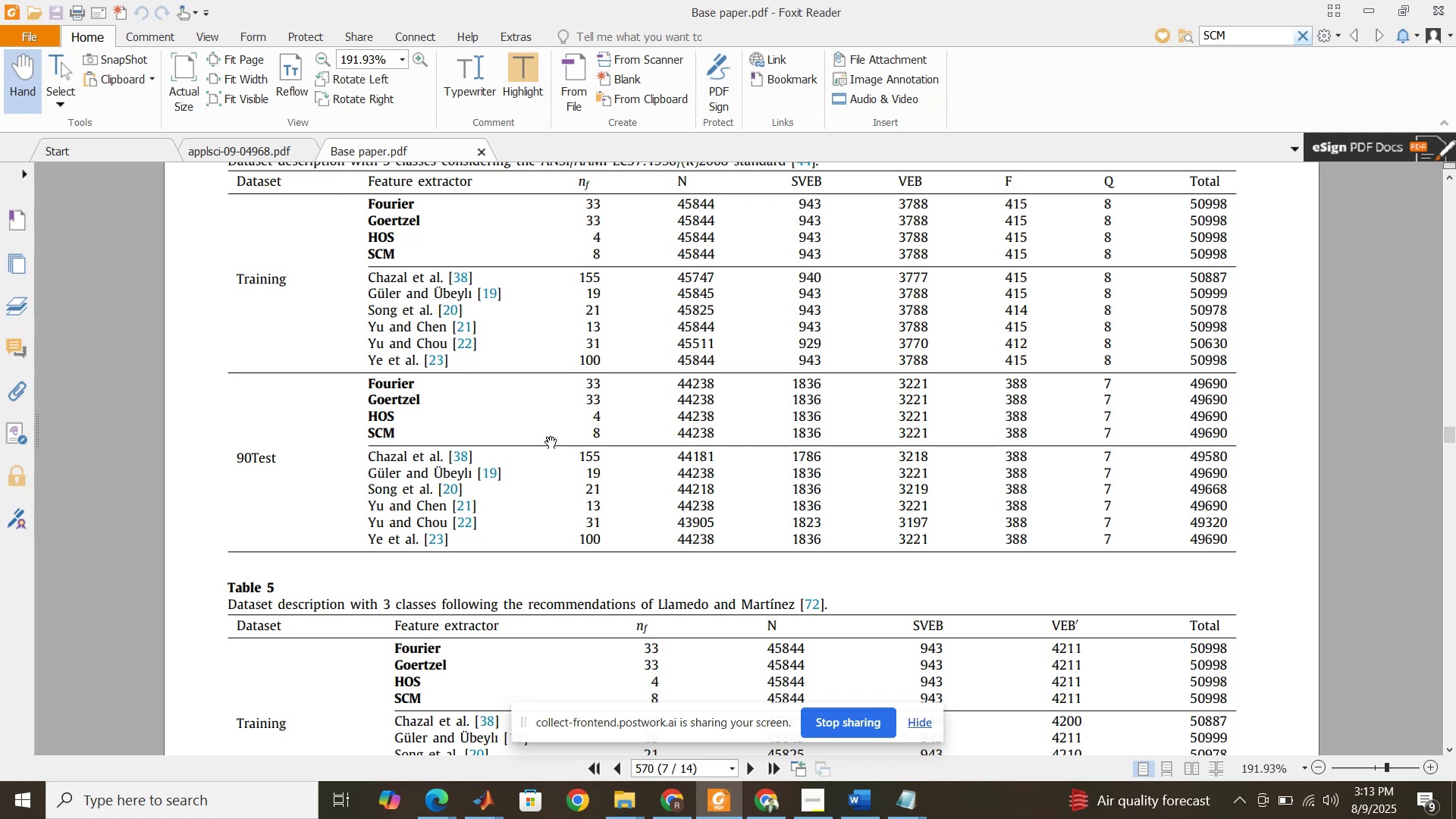 
wait(7.22)
 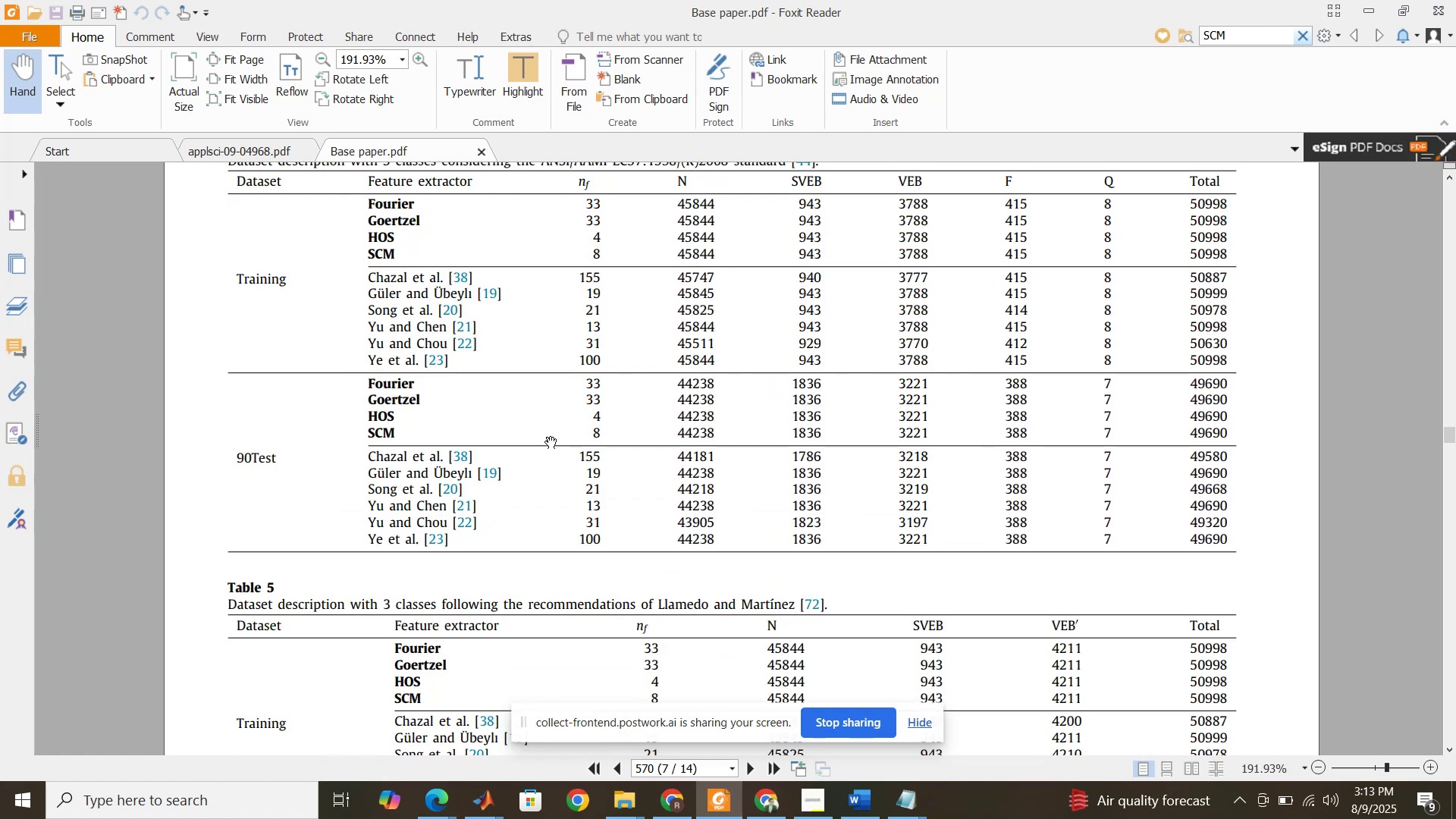 
scroll: coordinate [752, 453], scroll_direction: down, amount: 4.0
 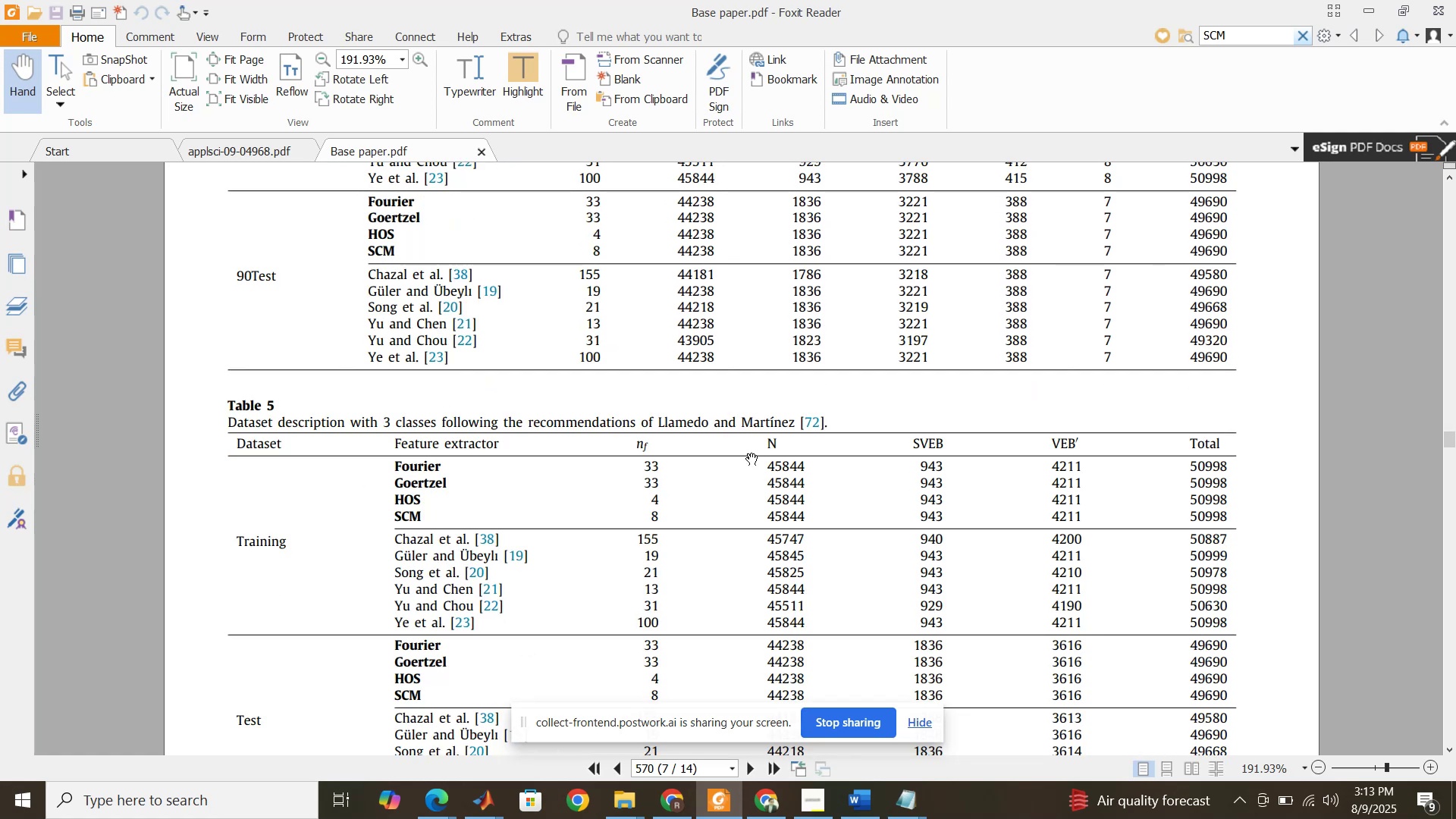 
wait(5.25)
 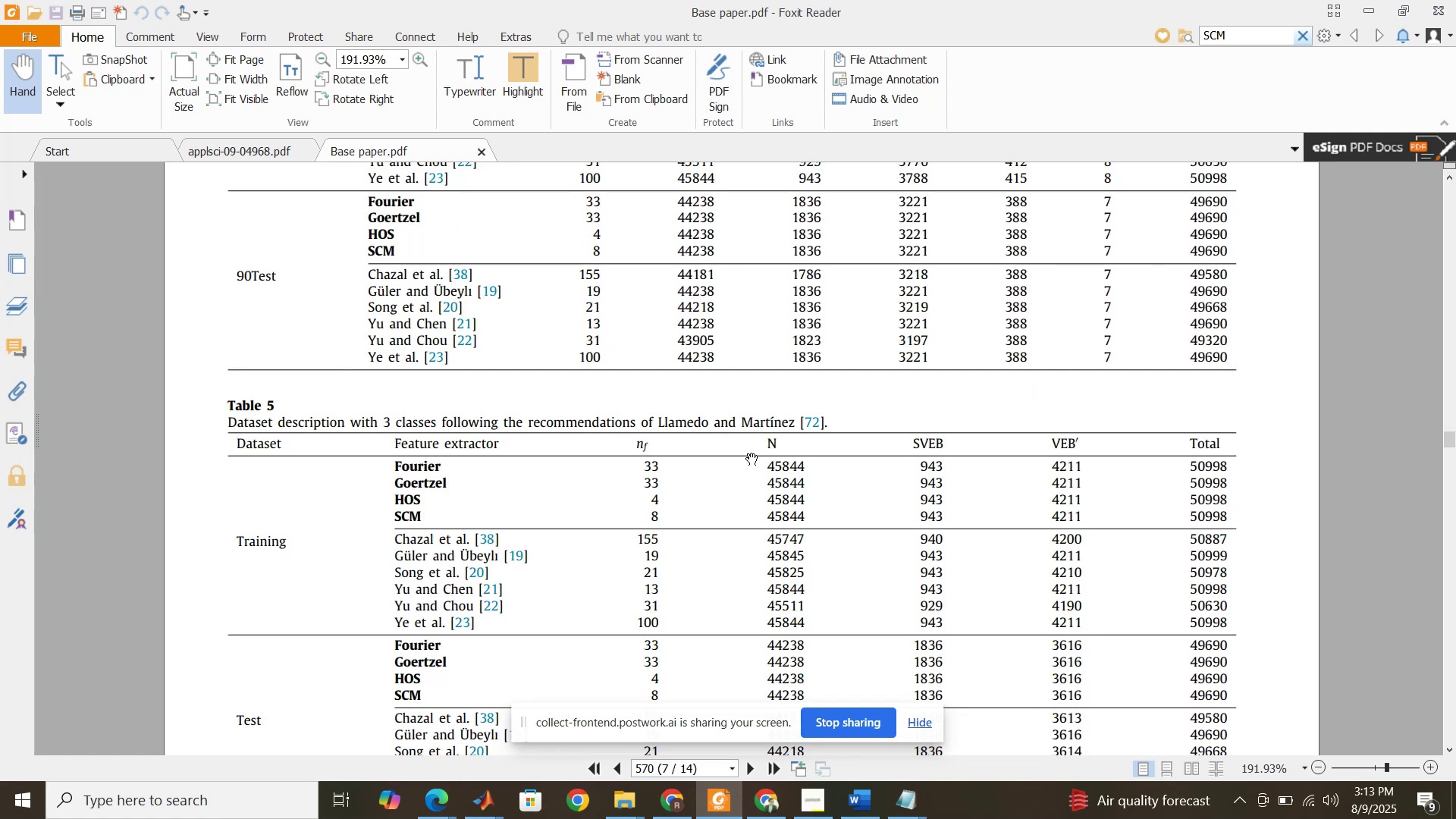 
scroll: coordinate [752, 453], scroll_direction: up, amount: 2.0
 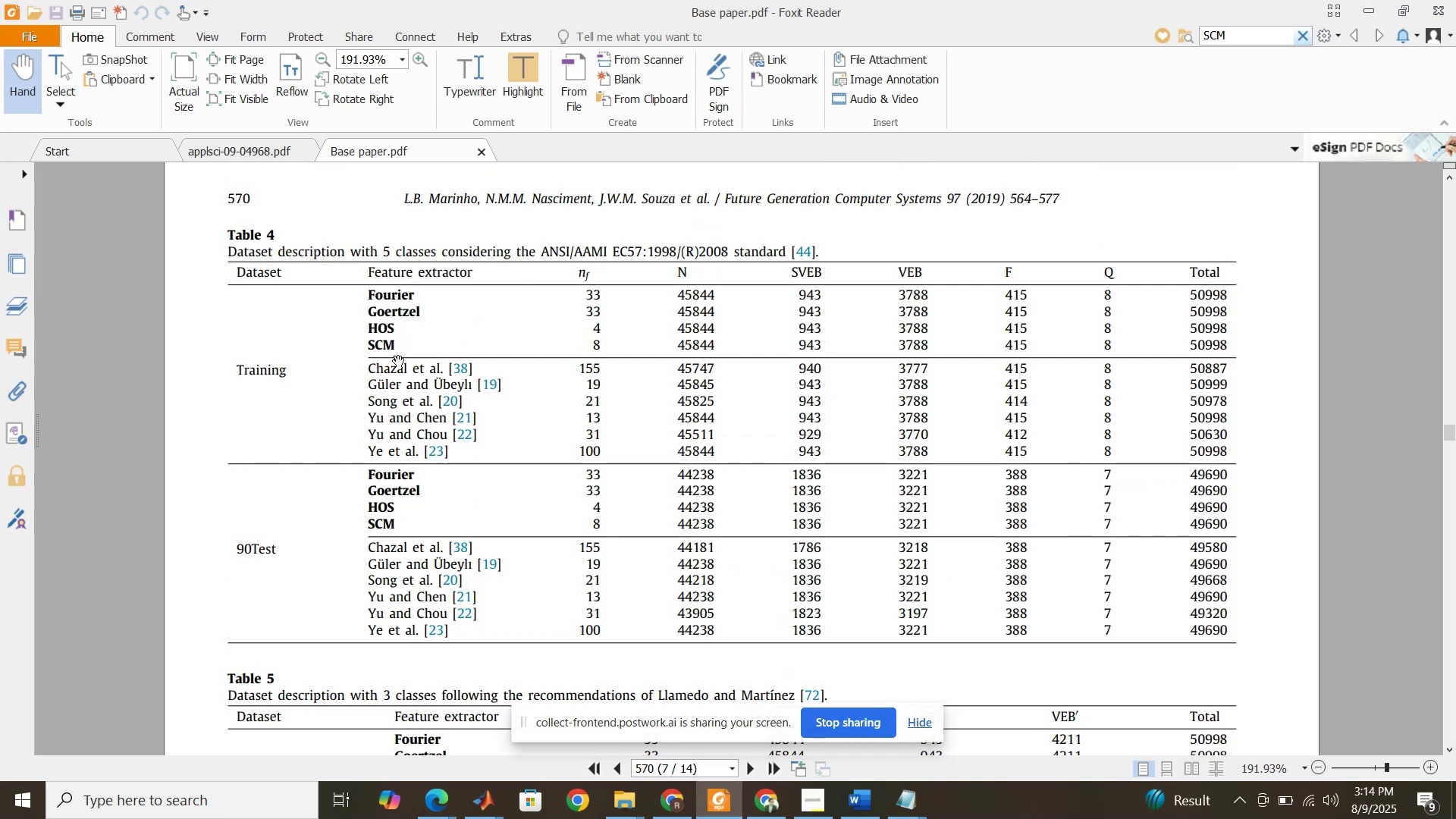 
wait(11.52)
 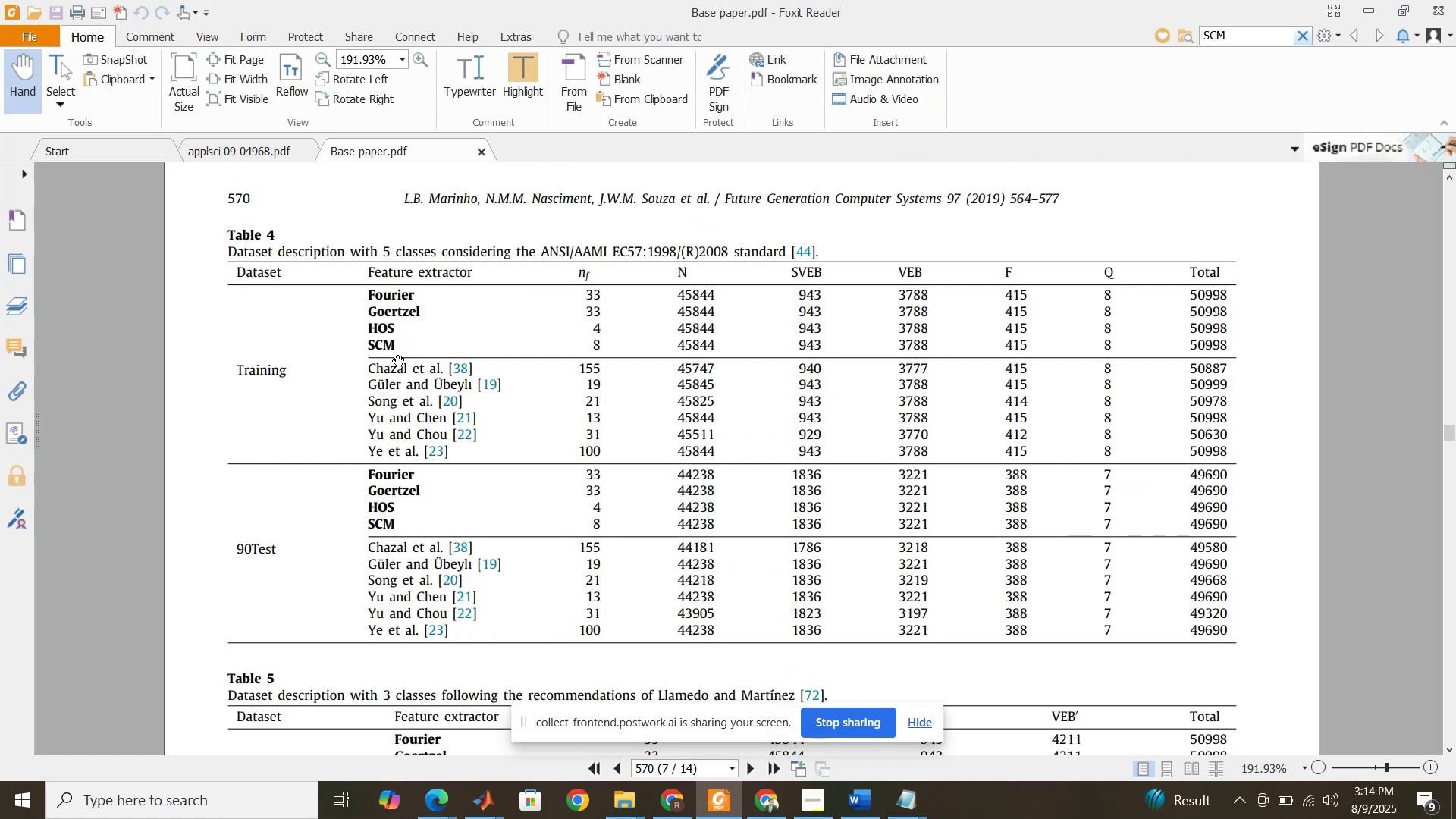 
mouse_move([670, 800])
 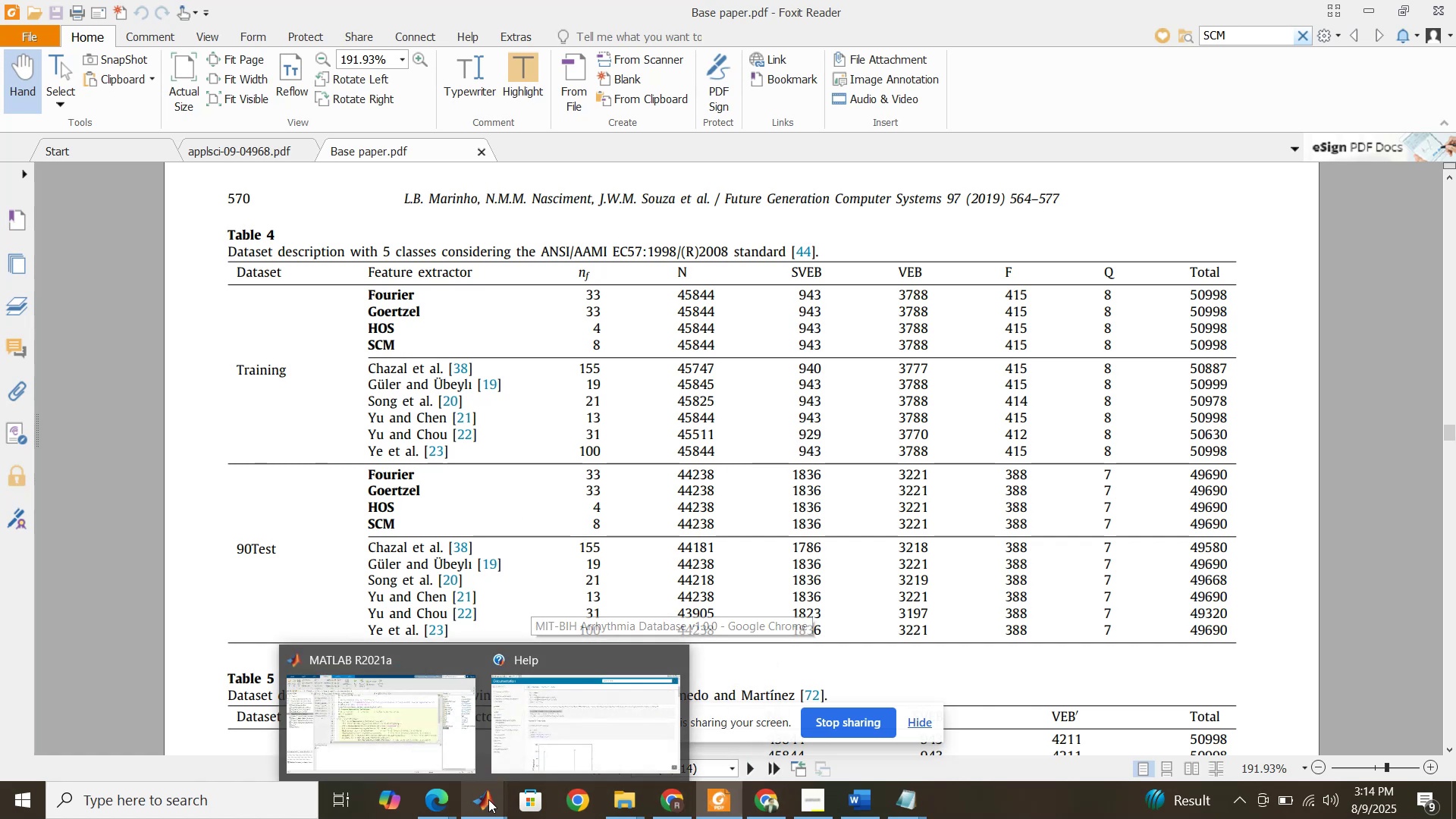 
left_click([488, 799])
 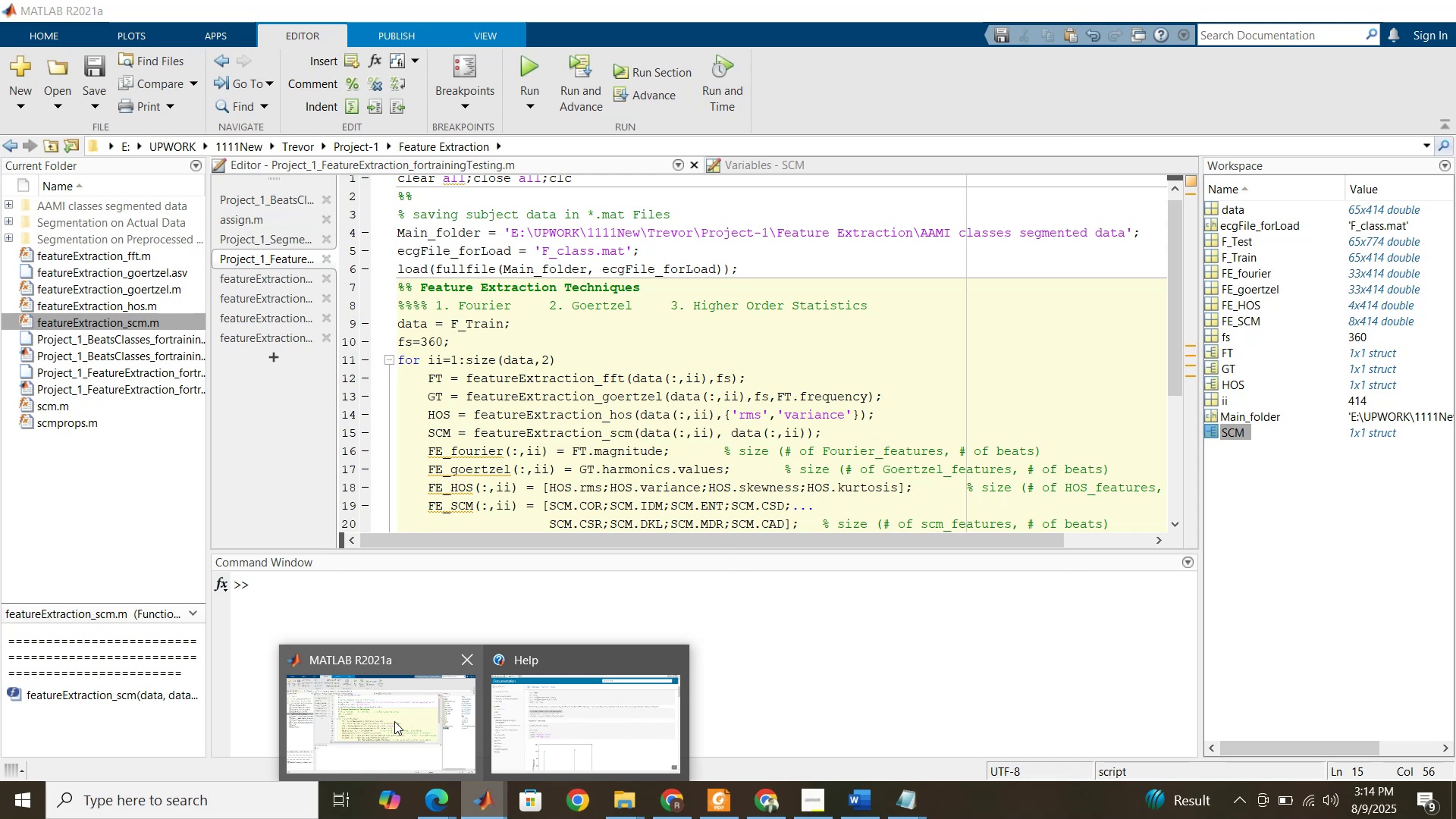 
left_click([628, 811])
 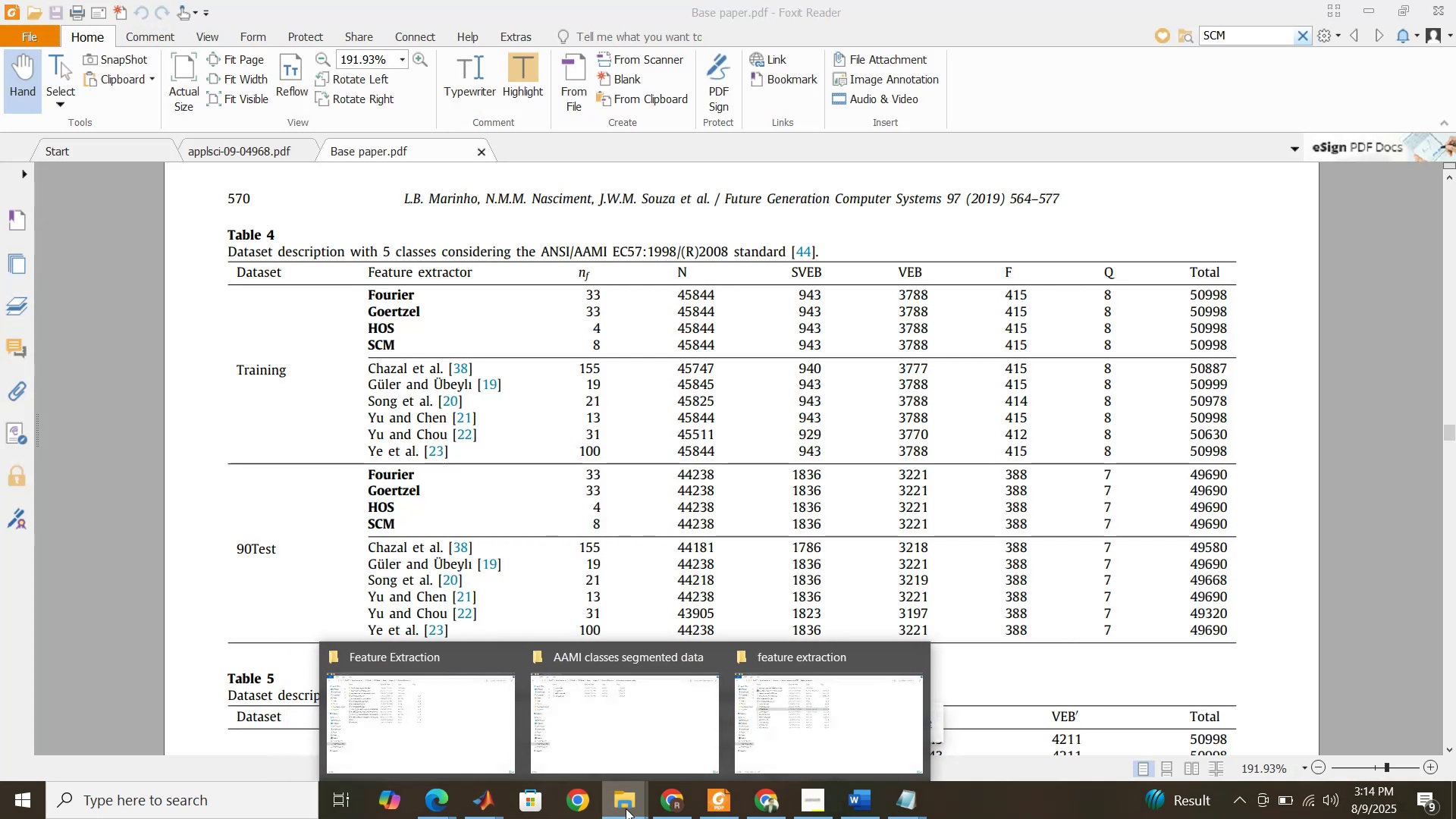 
mouse_move([621, 729])
 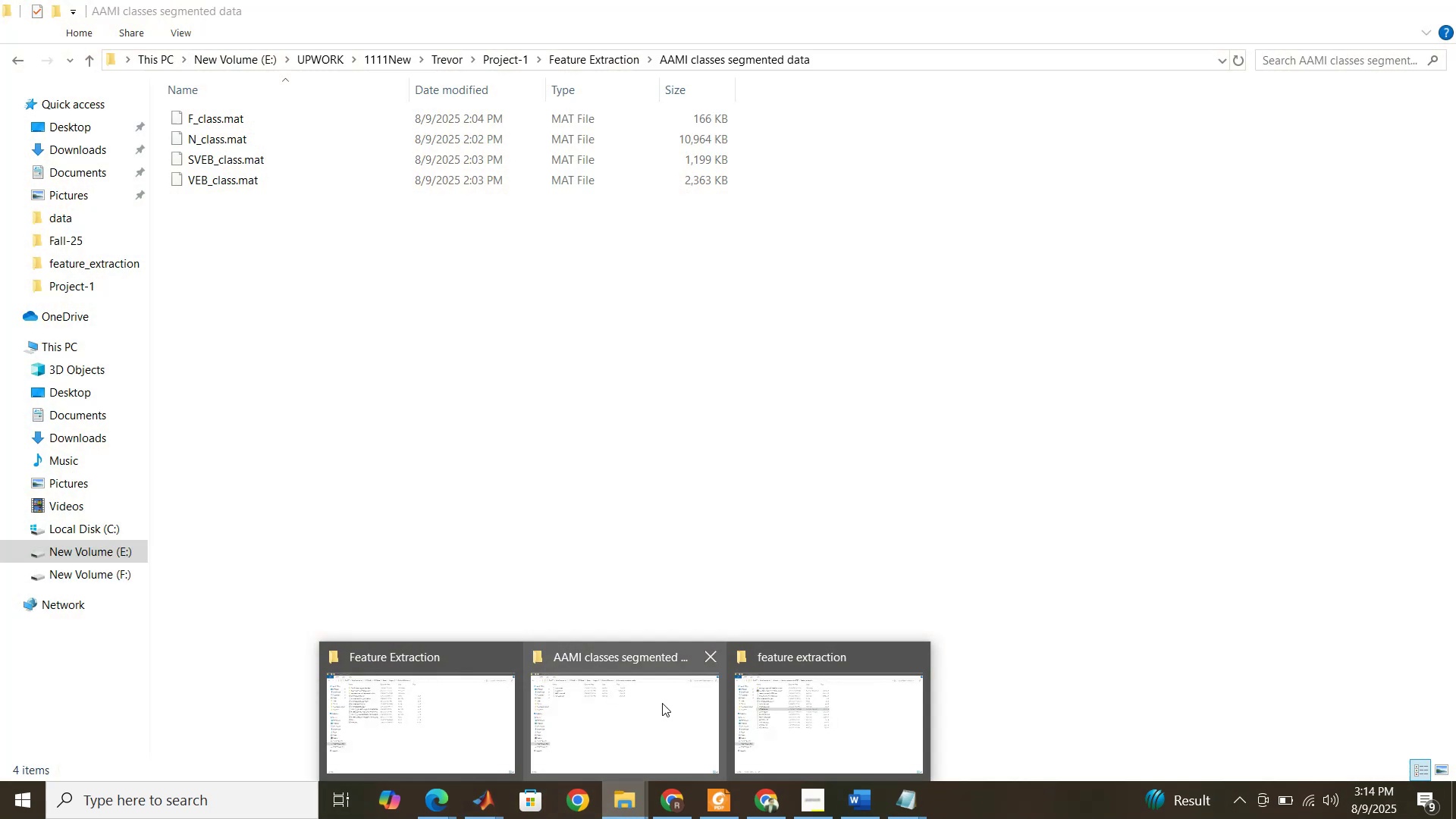 
left_click([662, 703])
 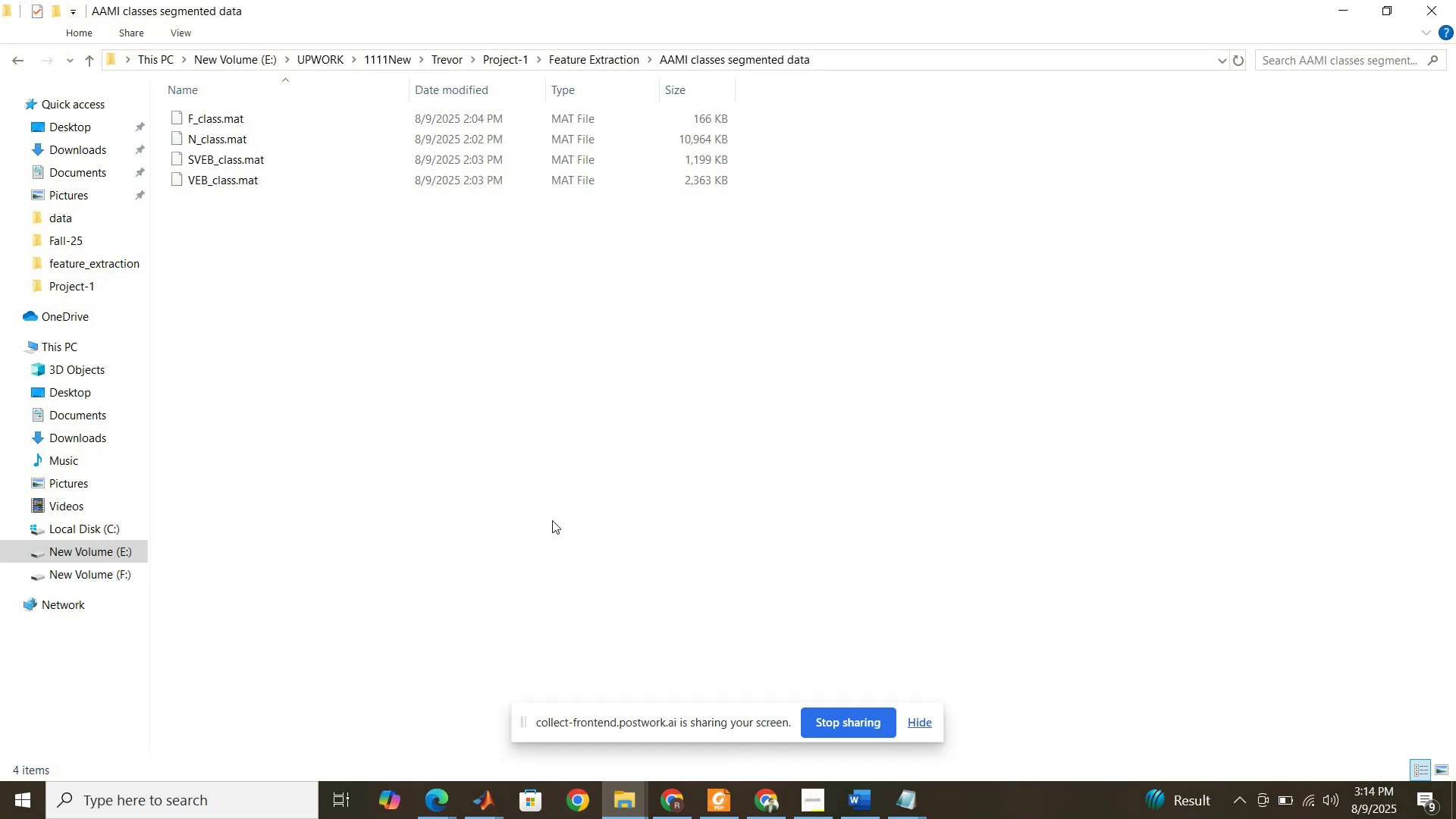 
left_click([552, 520])
 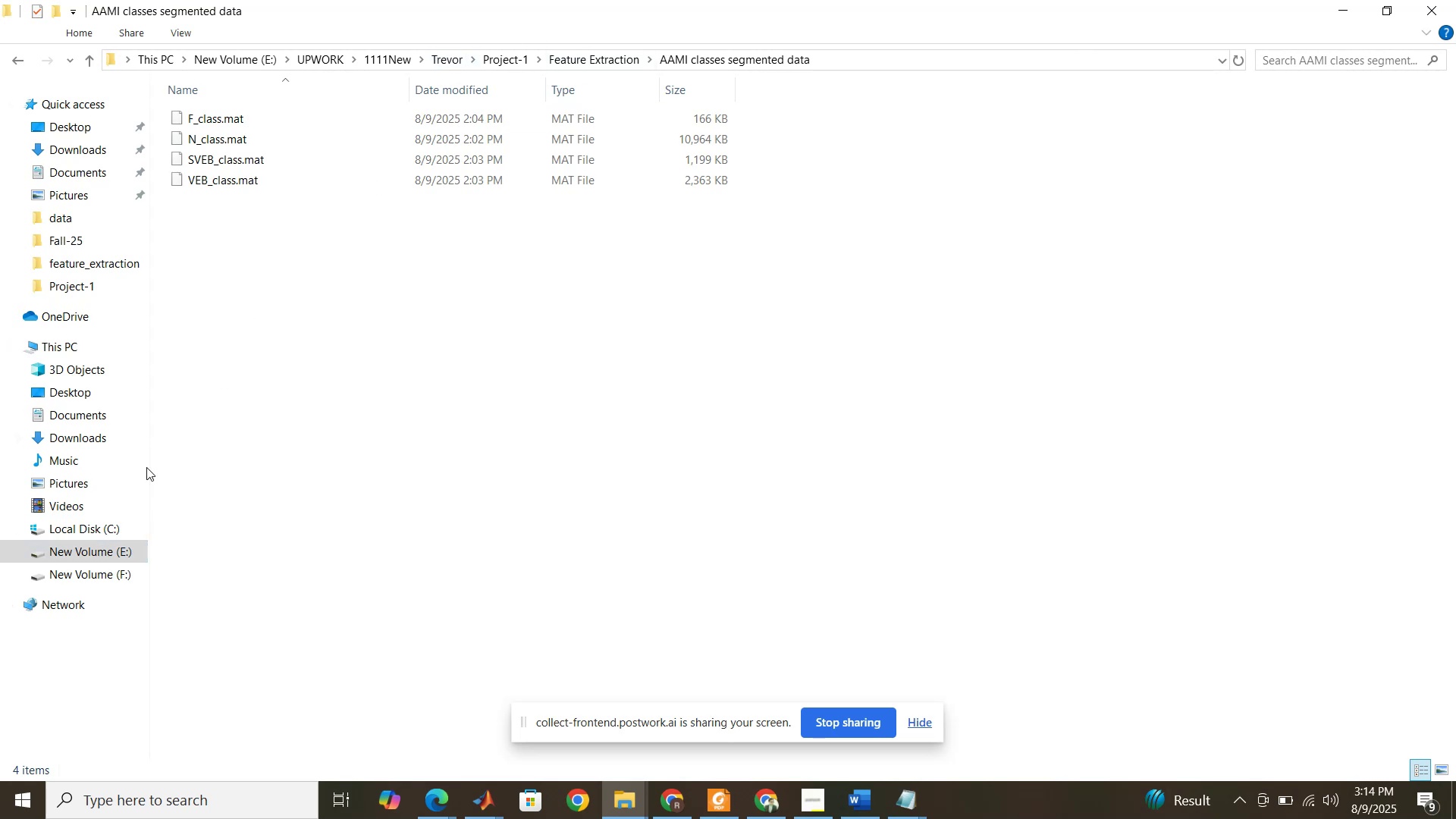 
wait(5.53)
 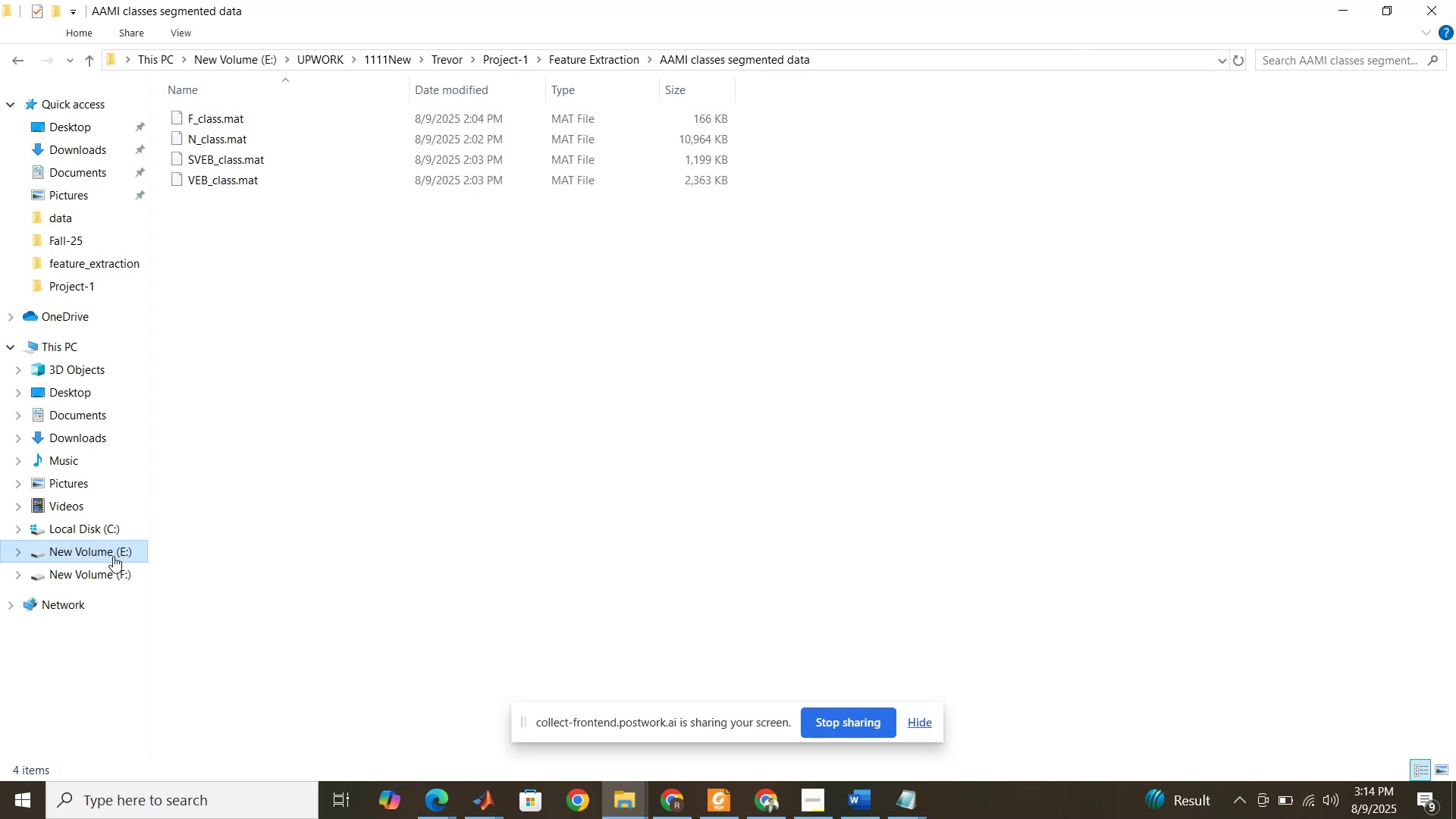 
left_click([111, 570])
 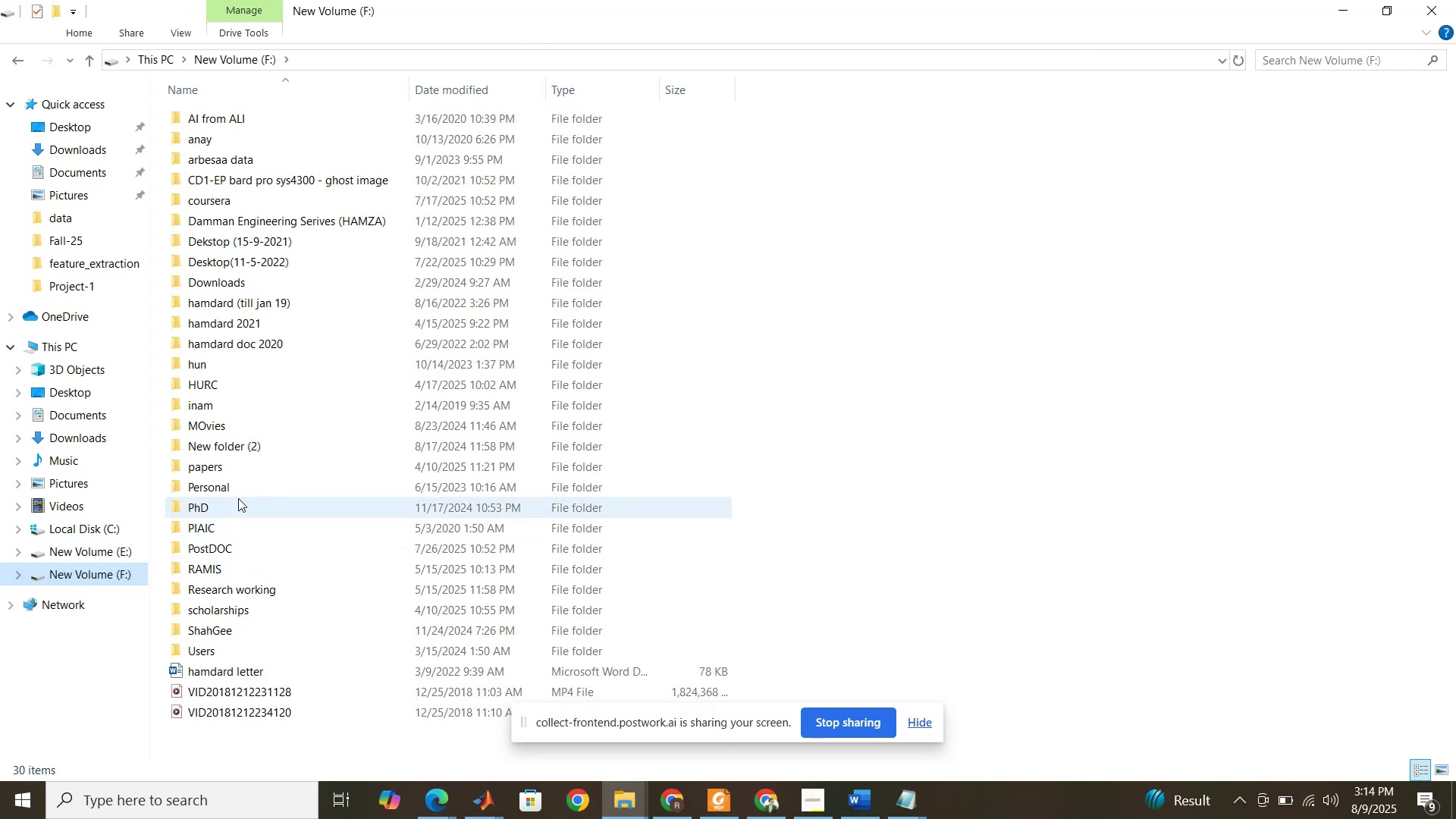 
double_click([238, 498])
 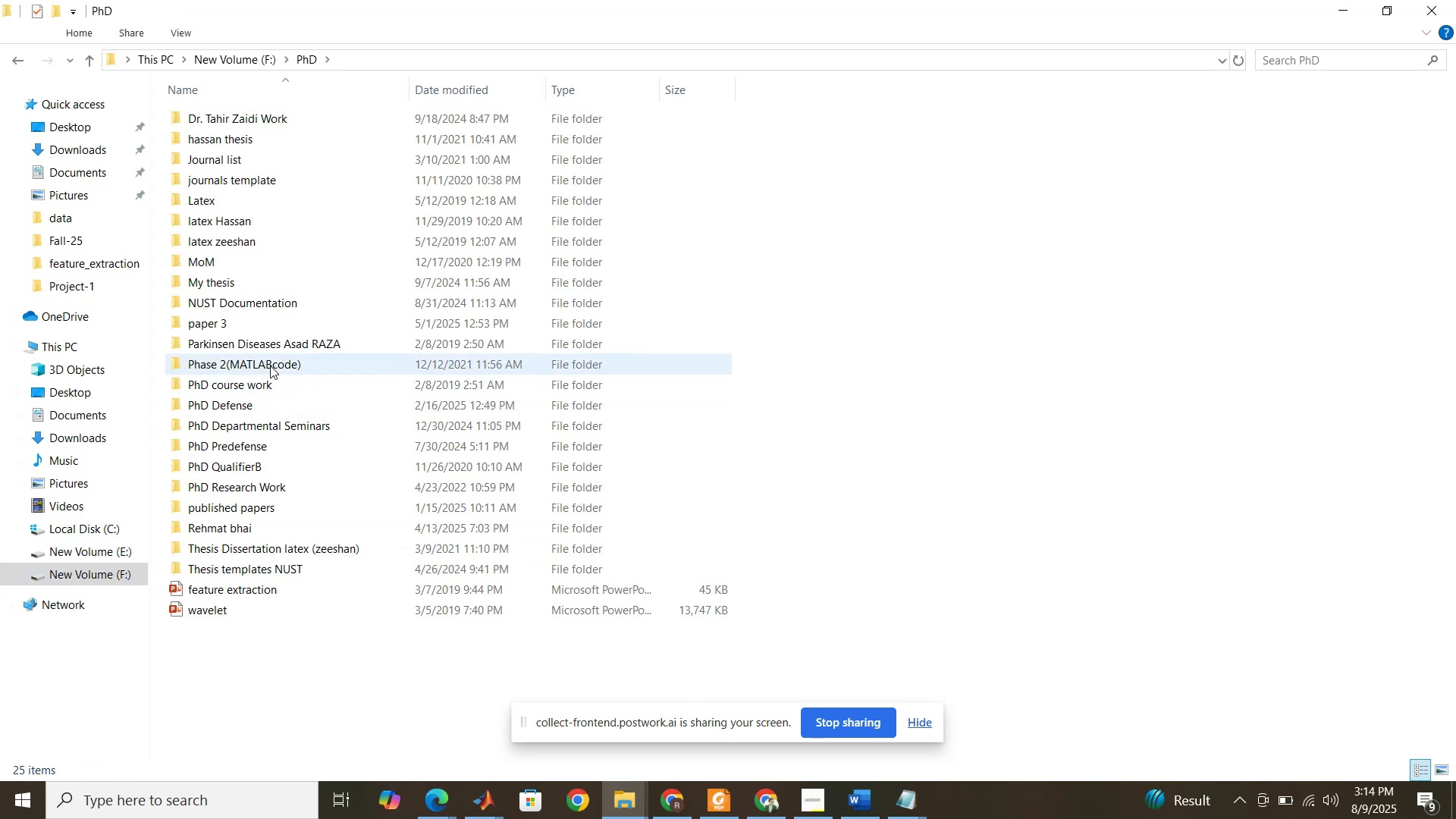 
mouse_move([256, 398])
 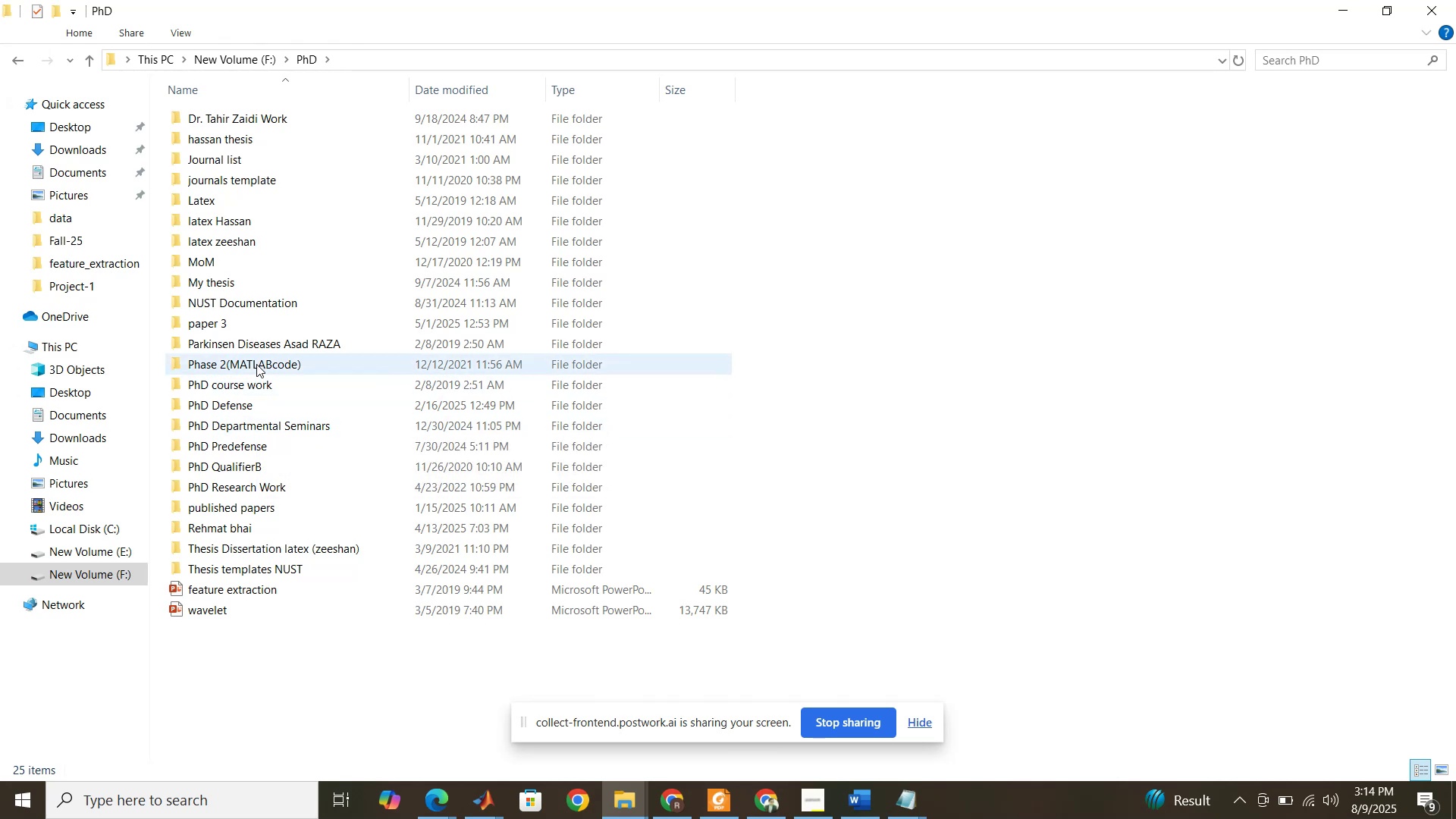 
double_click([256, 364])
 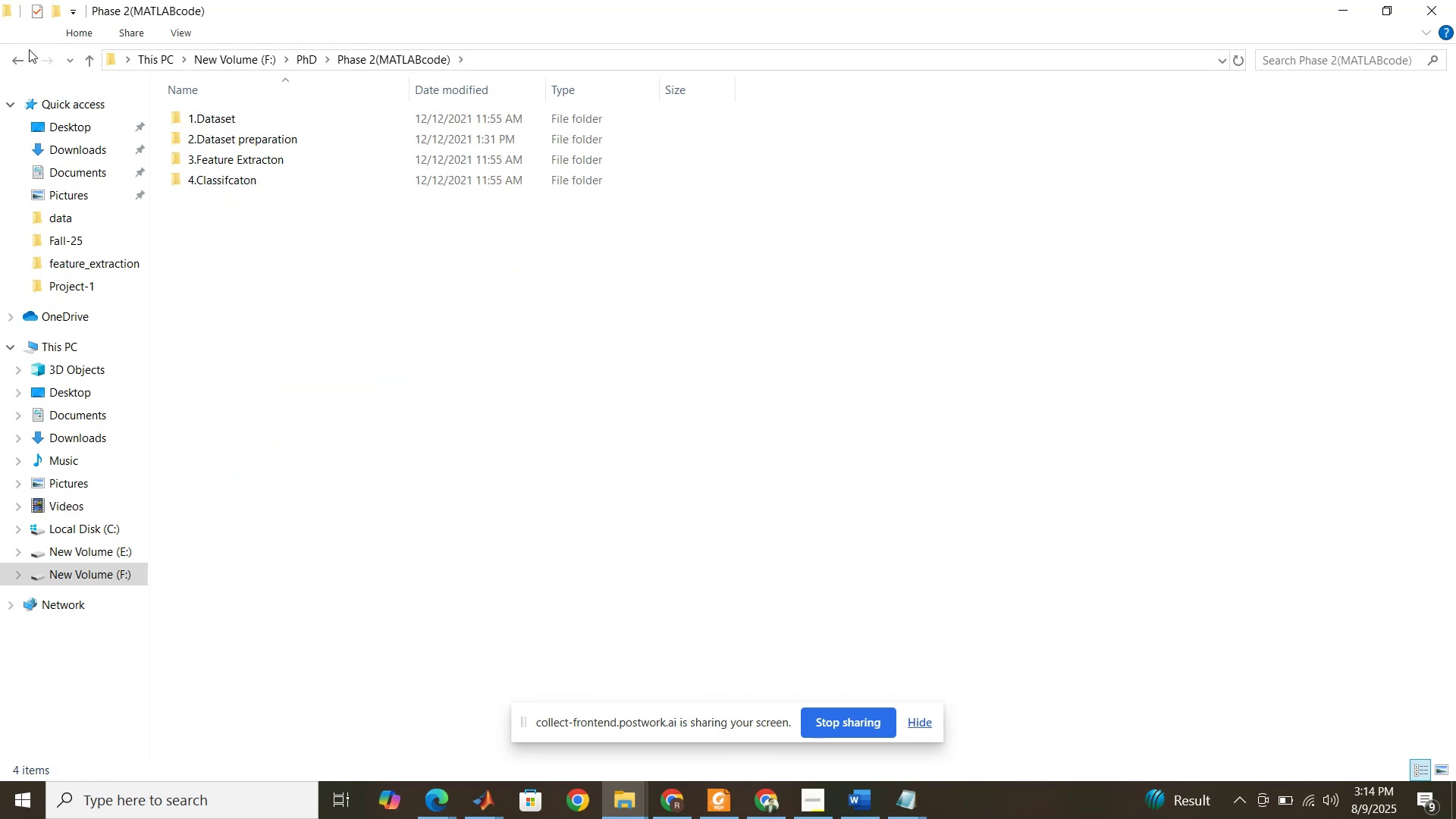 
left_click([14, 56])
 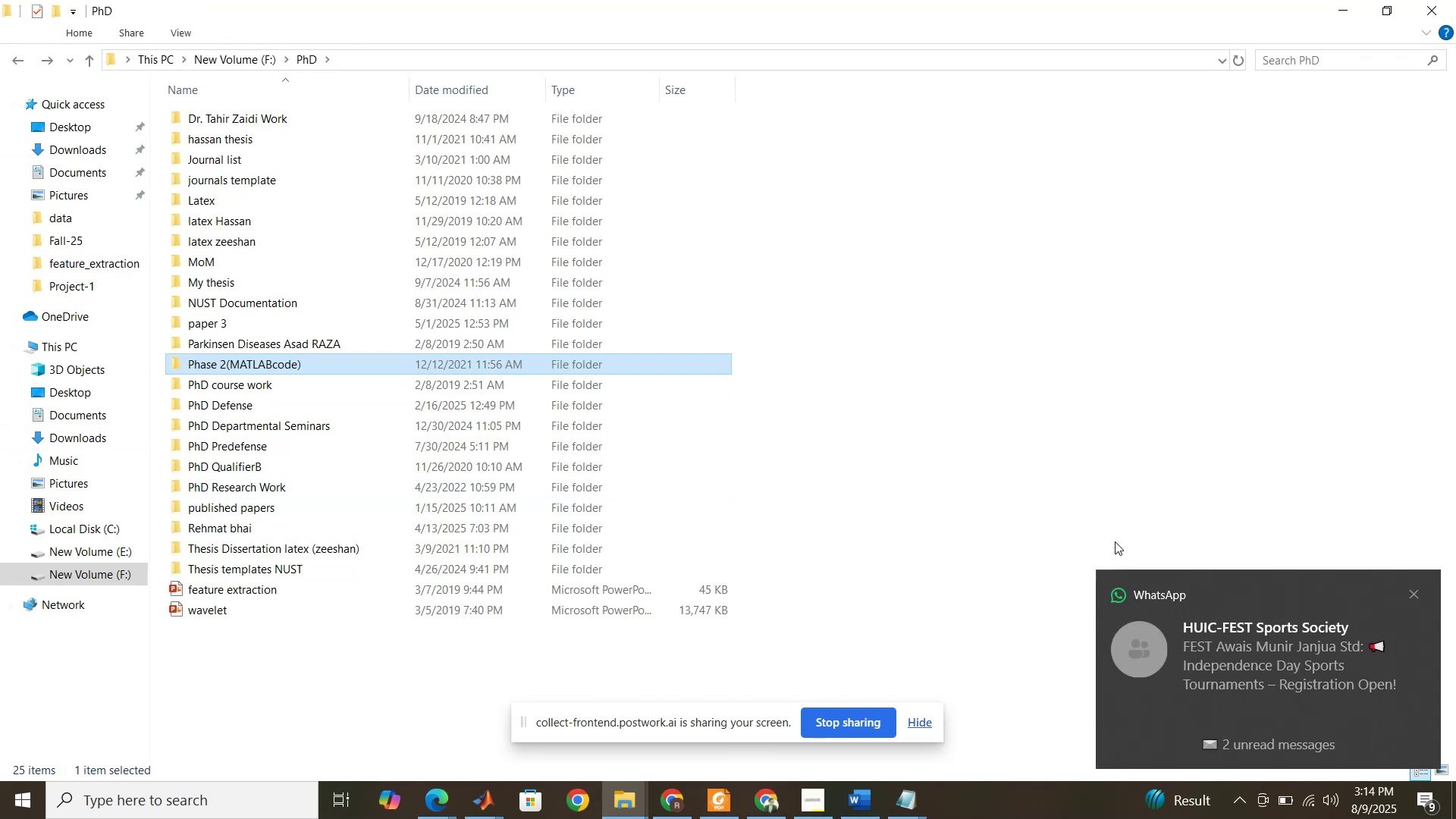 
left_click([1415, 591])
 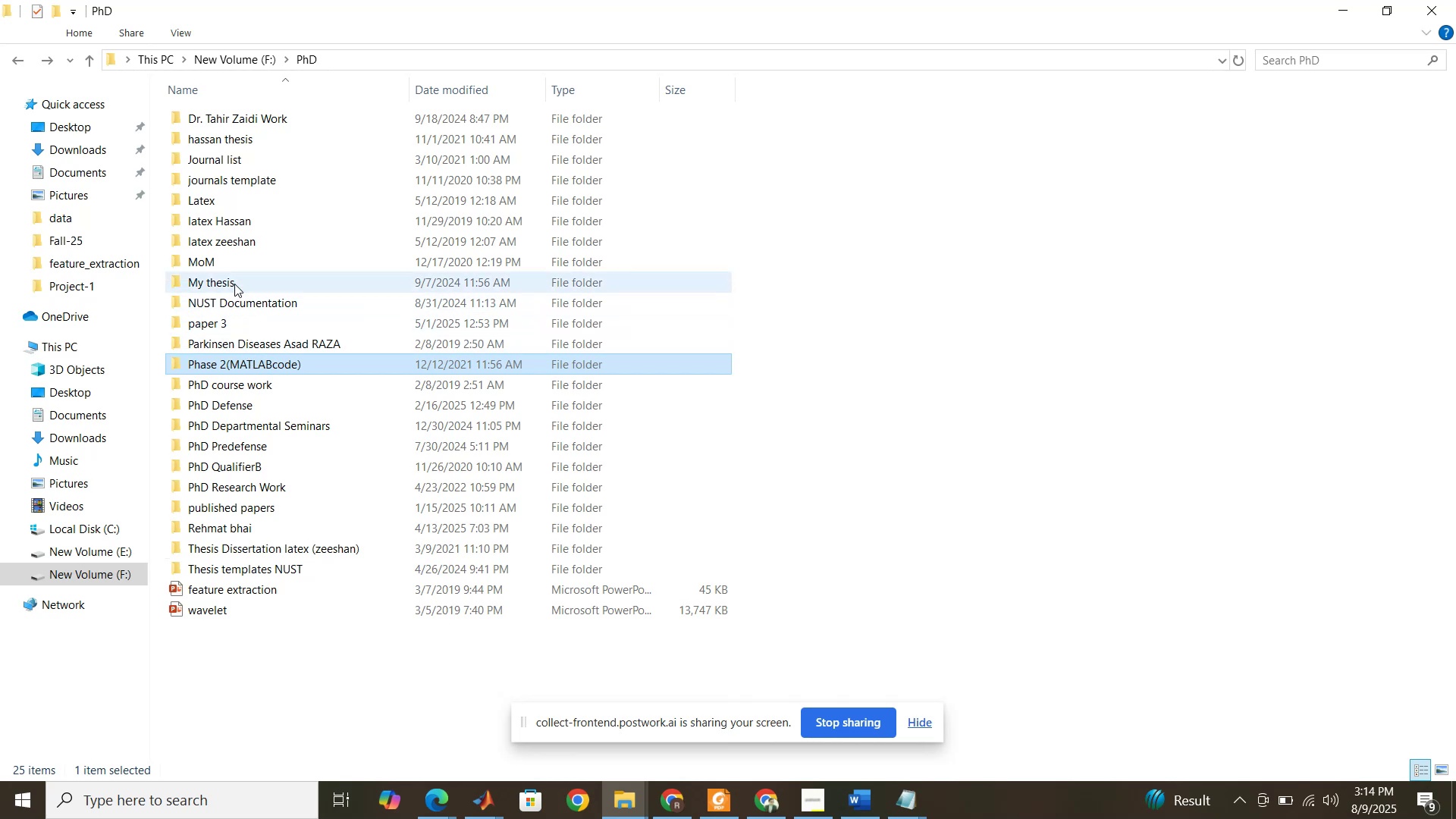 
wait(8.39)
 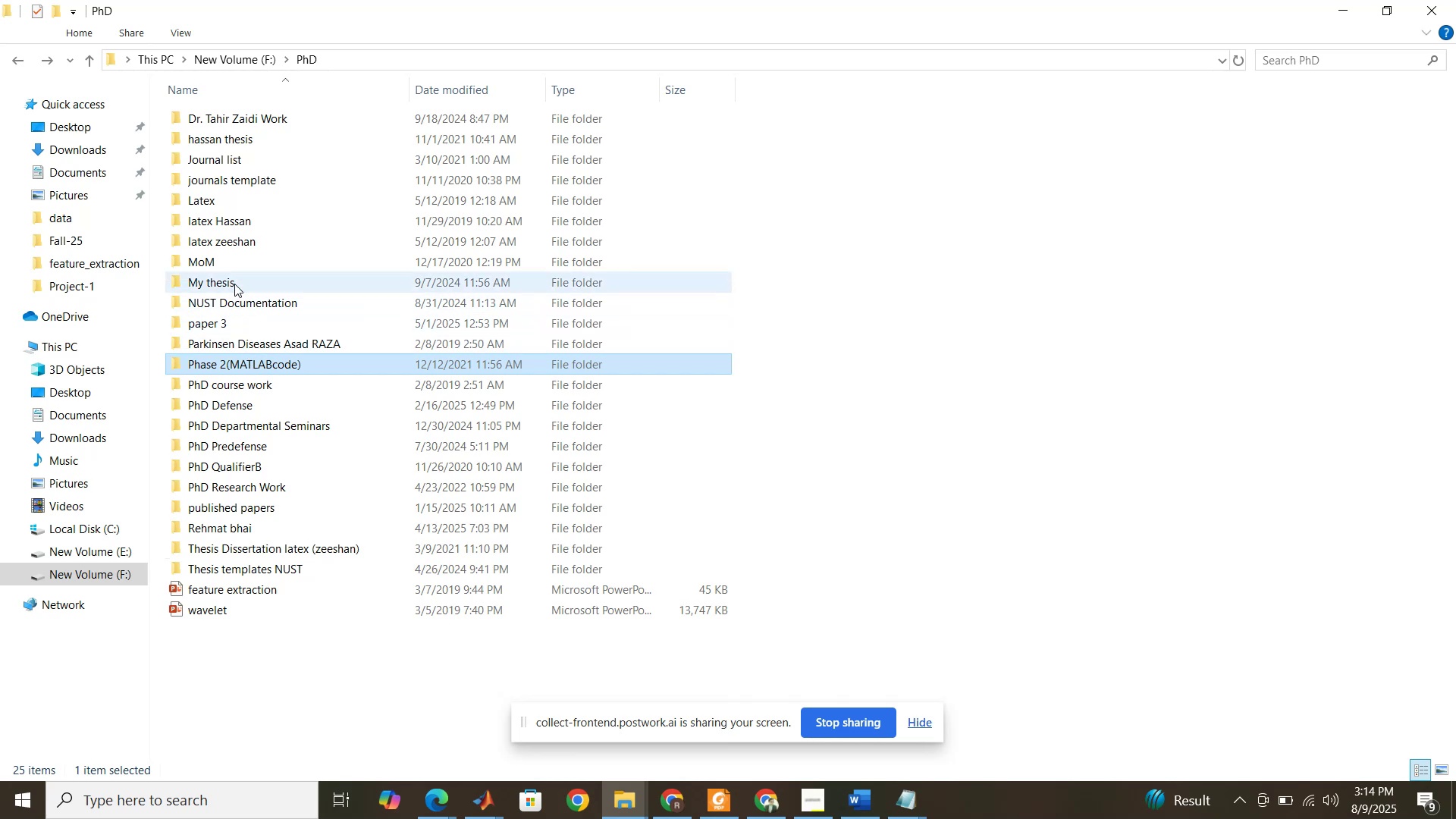 
left_click([240, 450])
 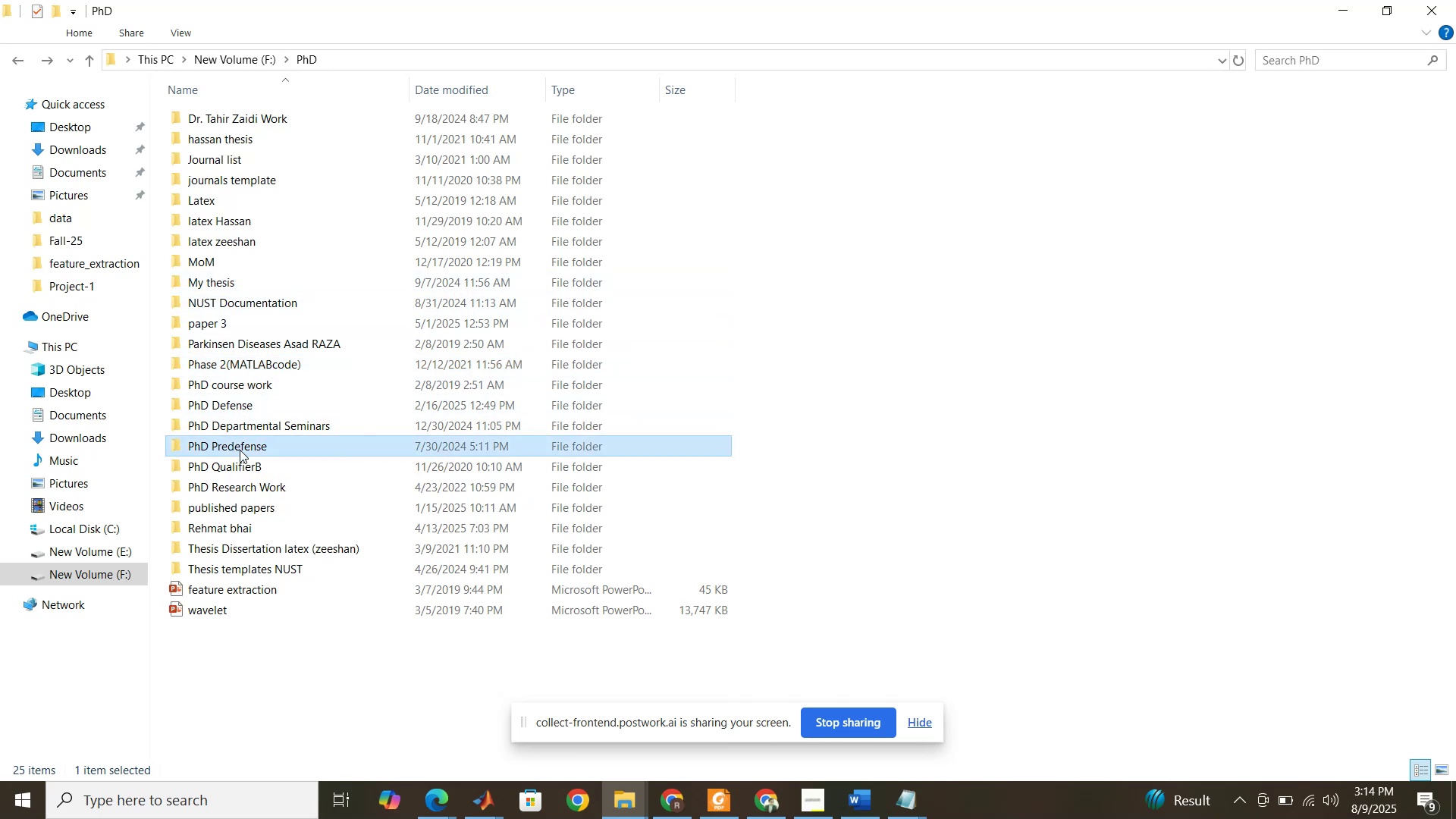 
double_click([249, 431])
 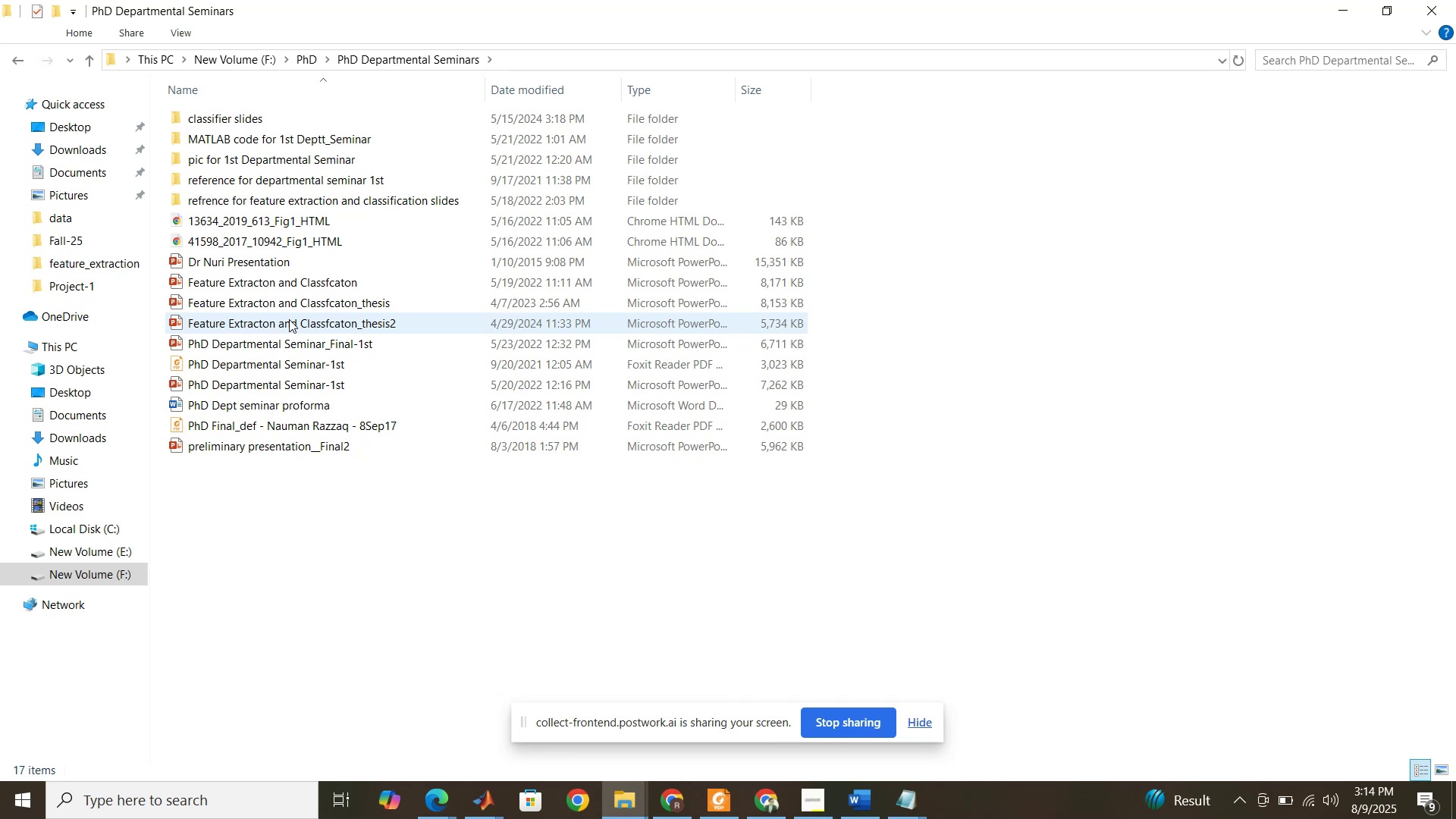 
double_click([289, 319])
 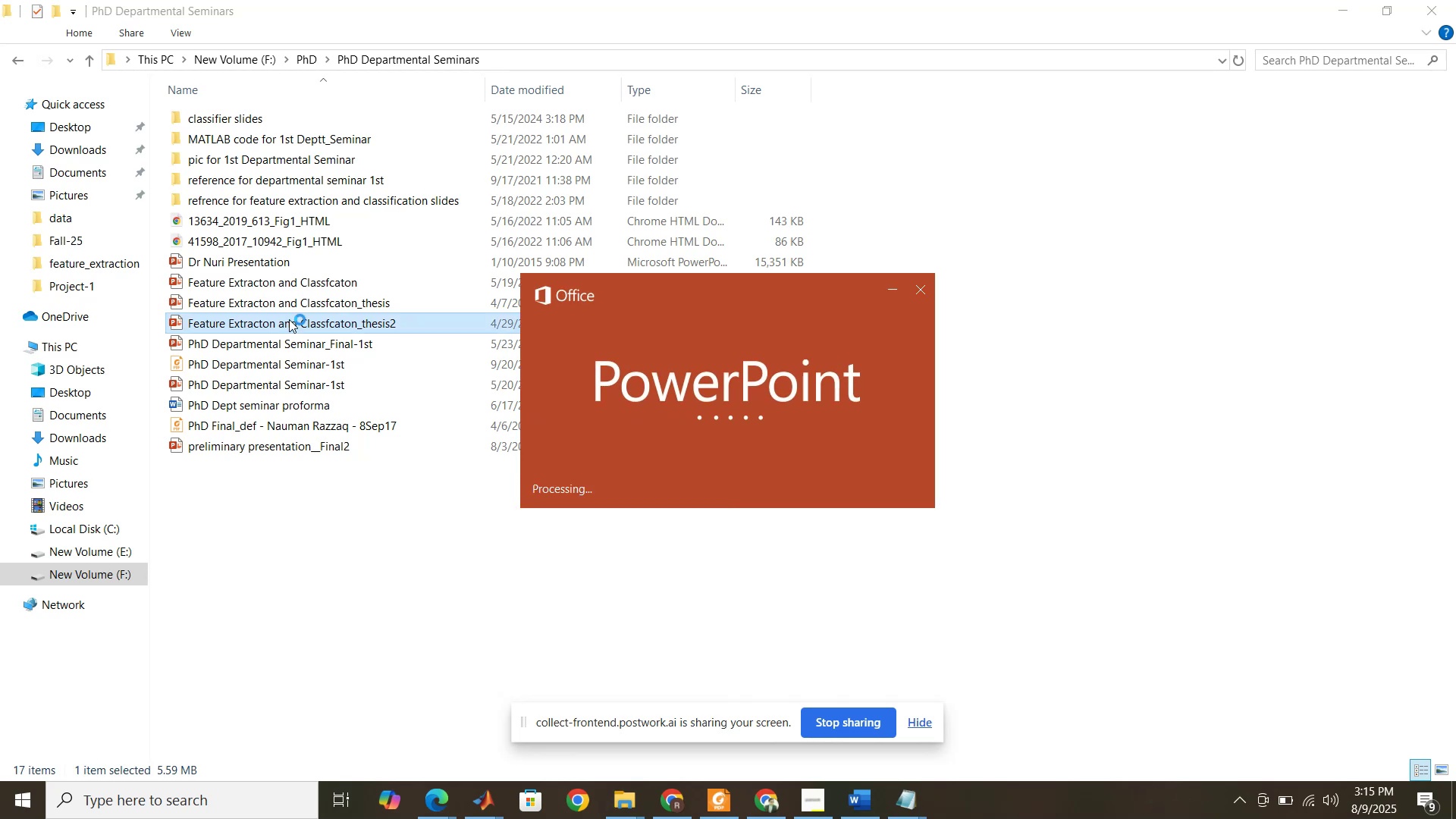 
wait(7.35)
 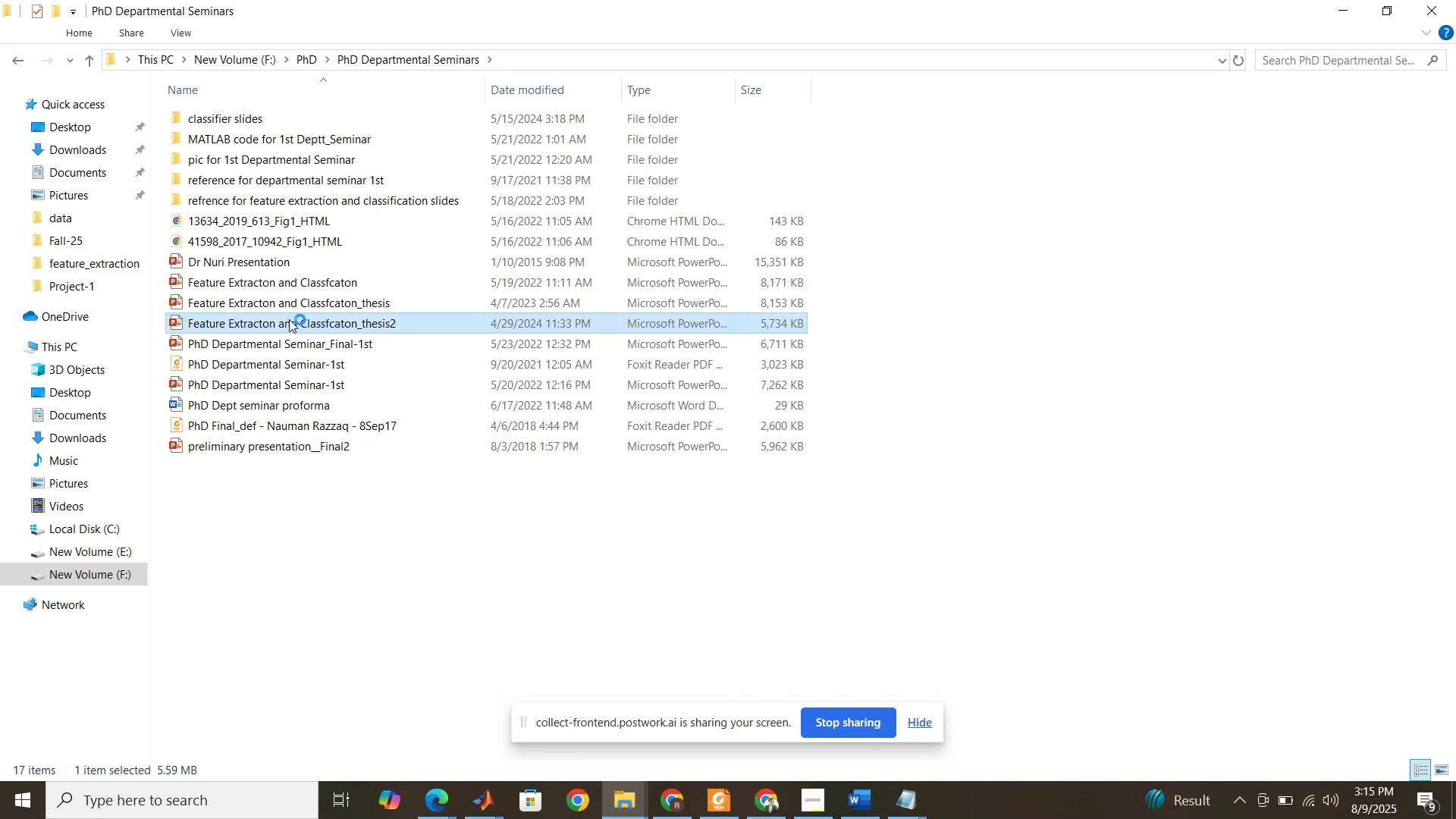 
scroll: coordinate [248, 334], scroll_direction: down, amount: 56.0
 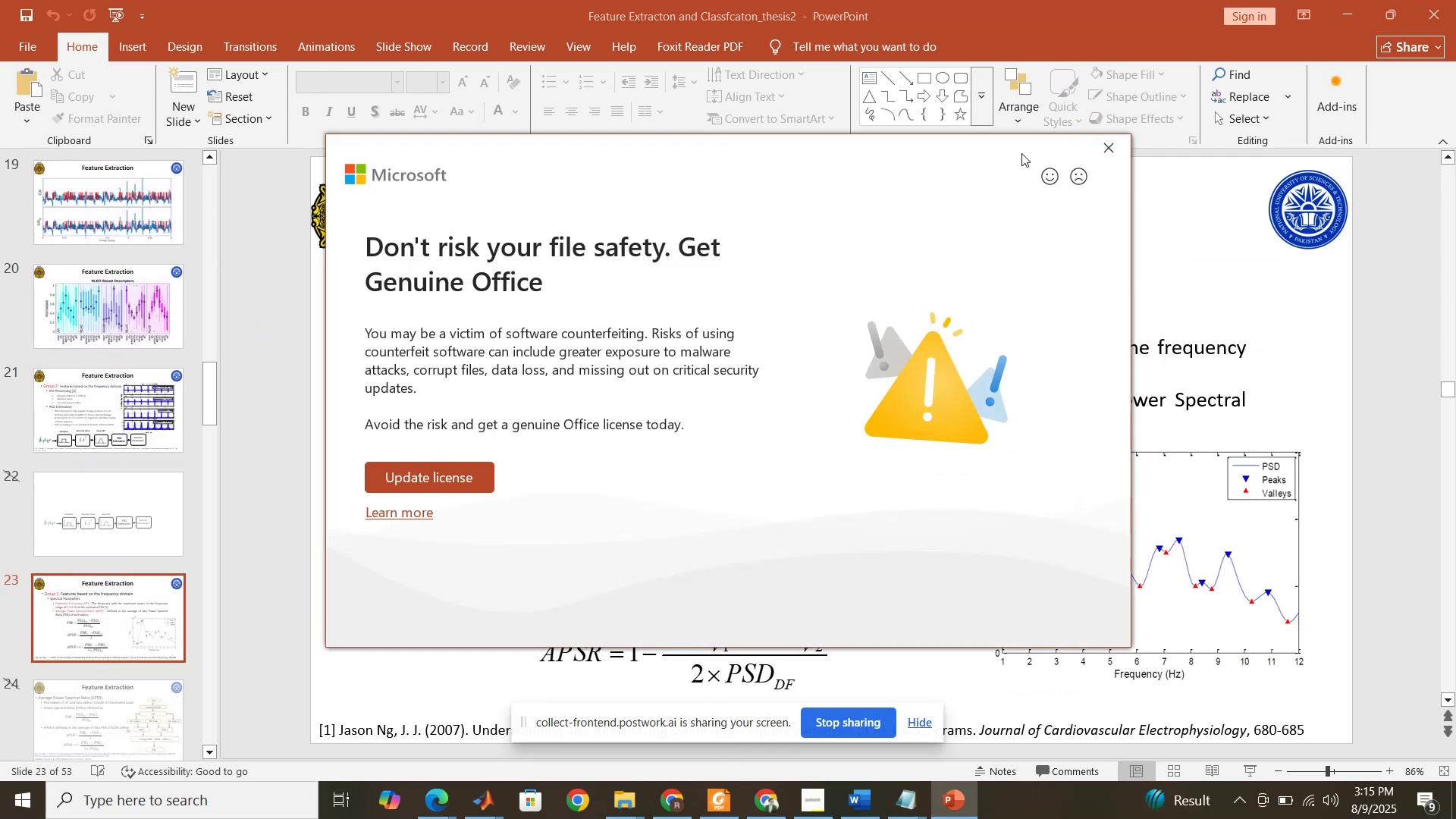 
left_click([1112, 150])
 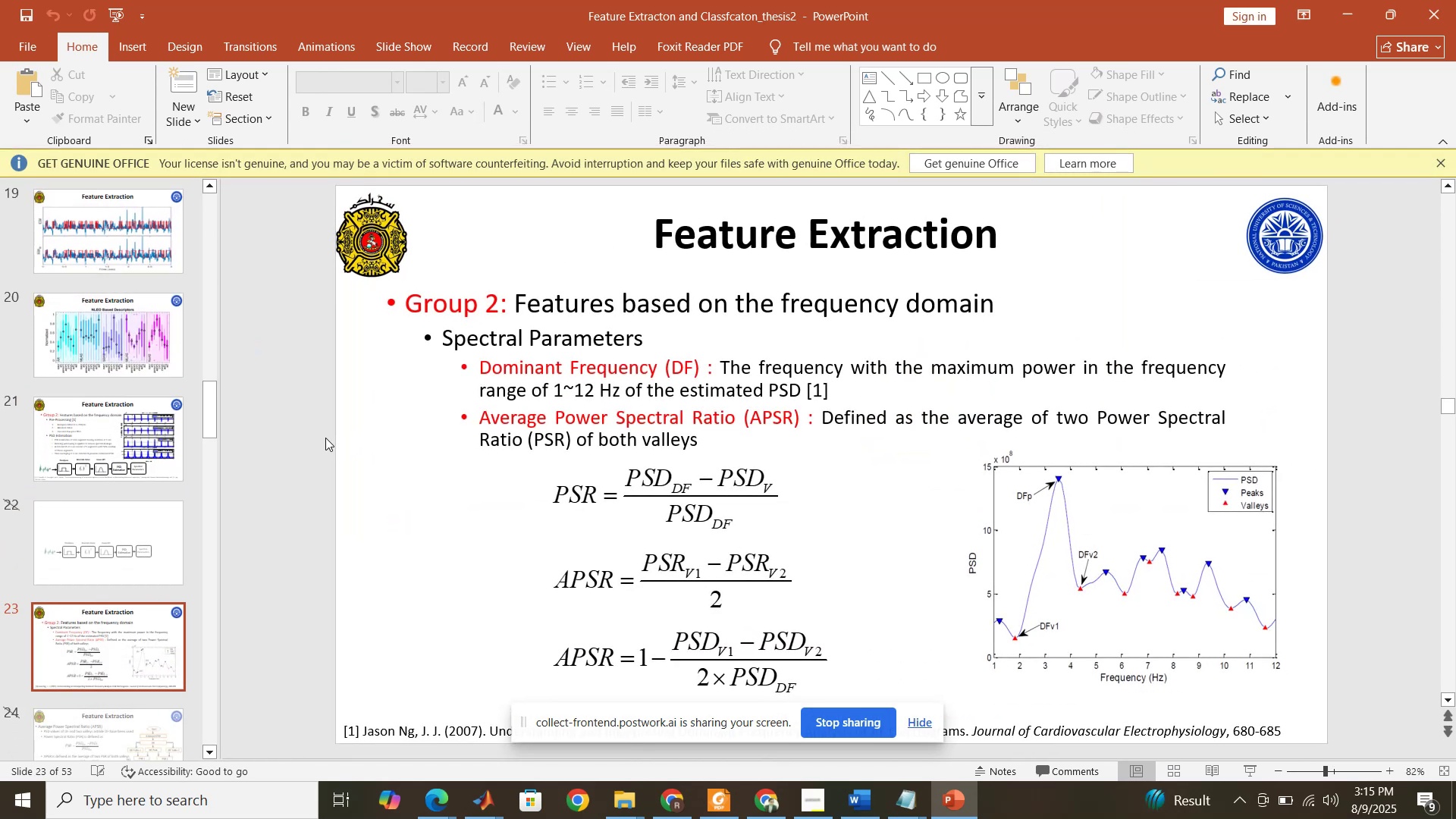 
scroll: coordinate [288, 448], scroll_direction: down, amount: 9.0
 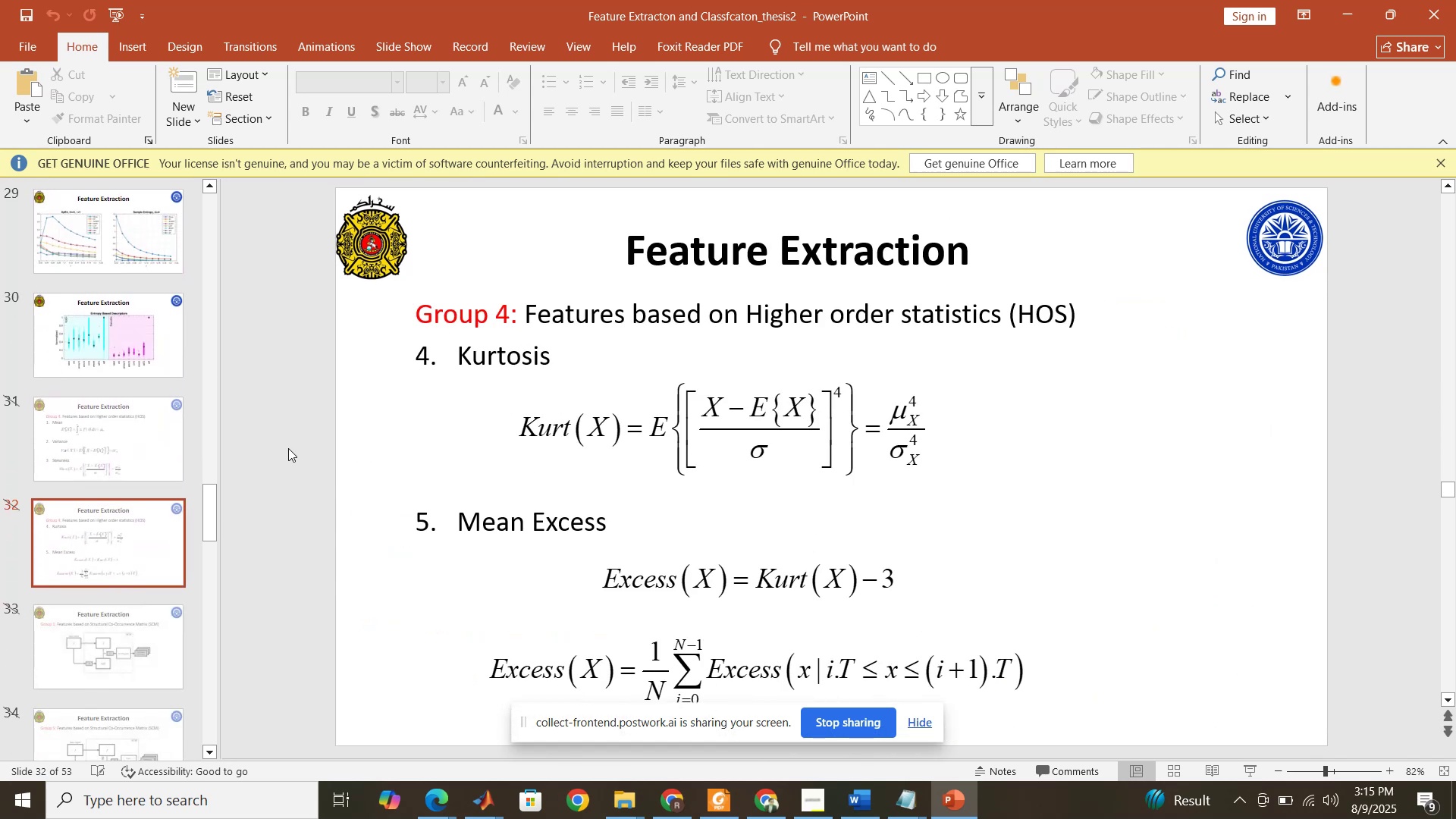 
scroll: coordinate [288, 448], scroll_direction: up, amount: 2.0
 